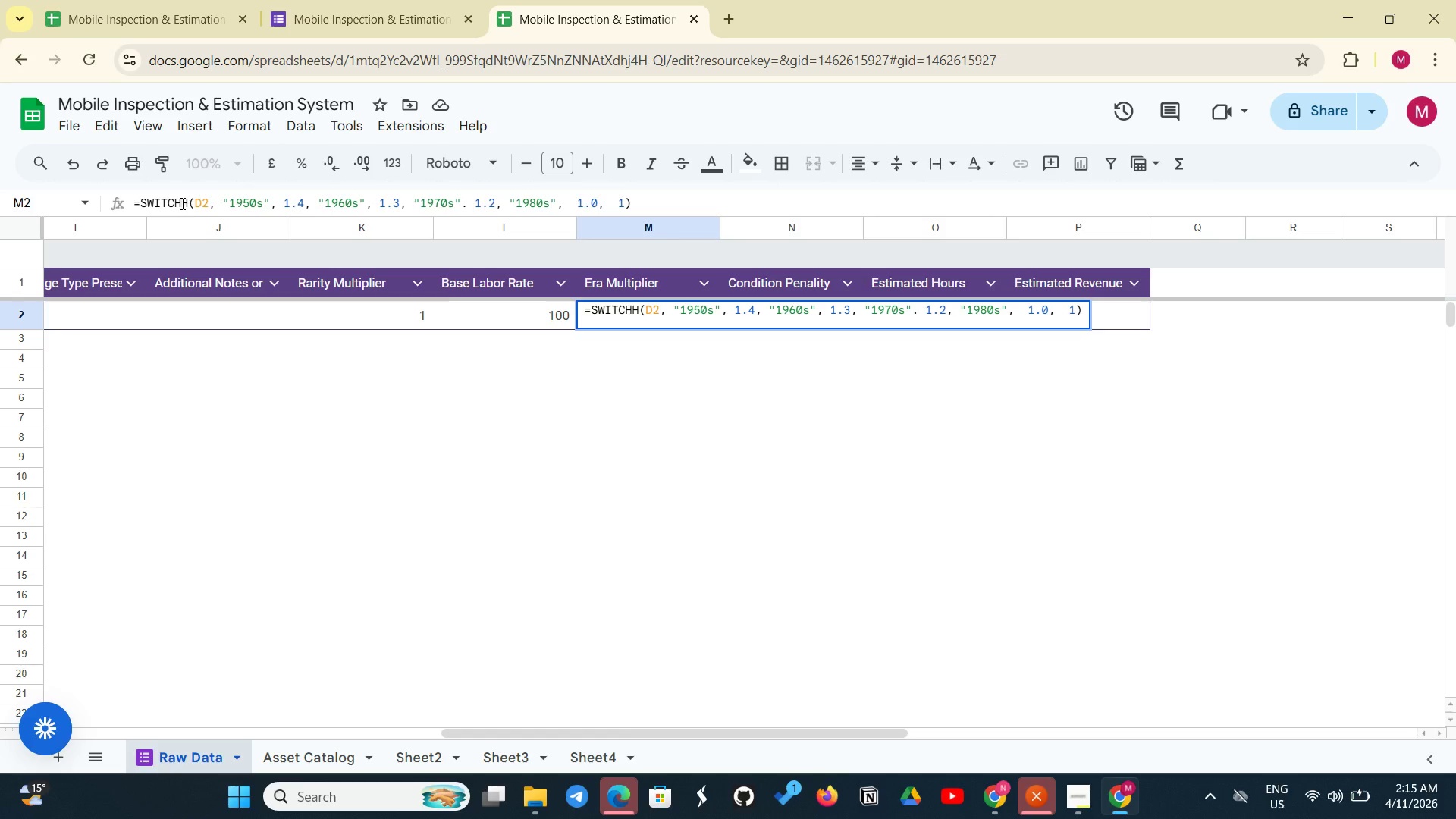 
key(Backspace)
 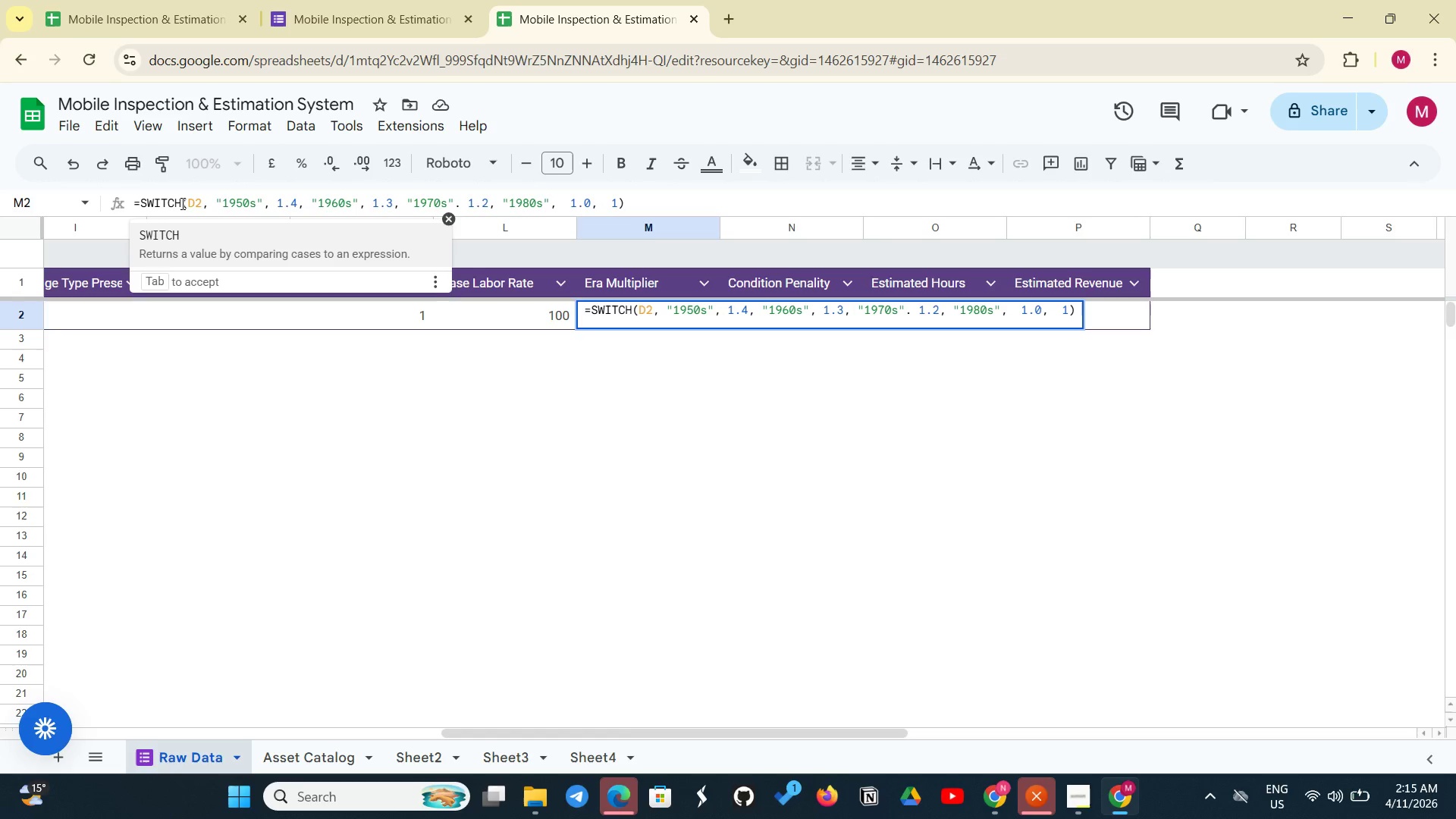 
key(Enter)
 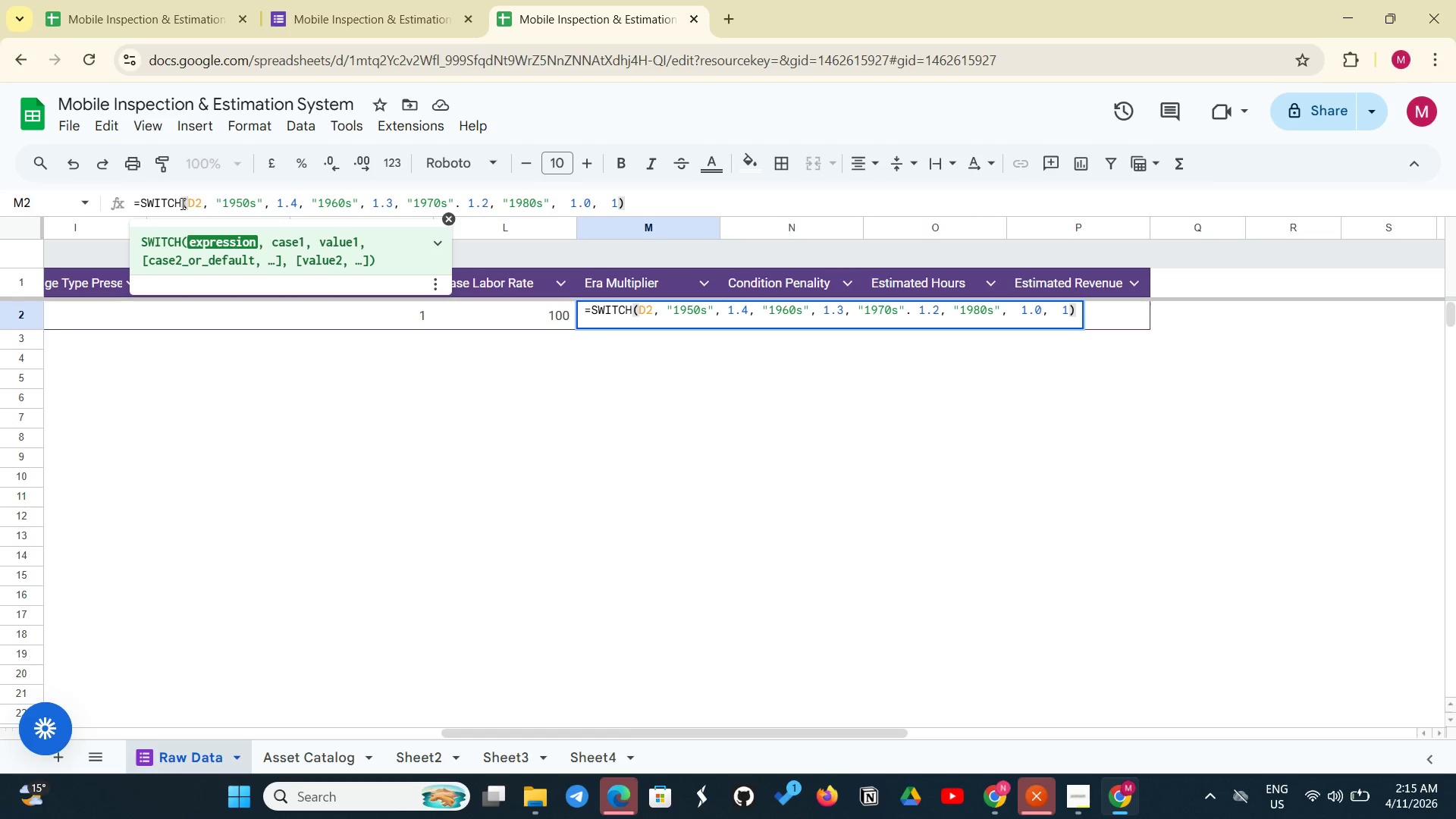 
key(Enter)
 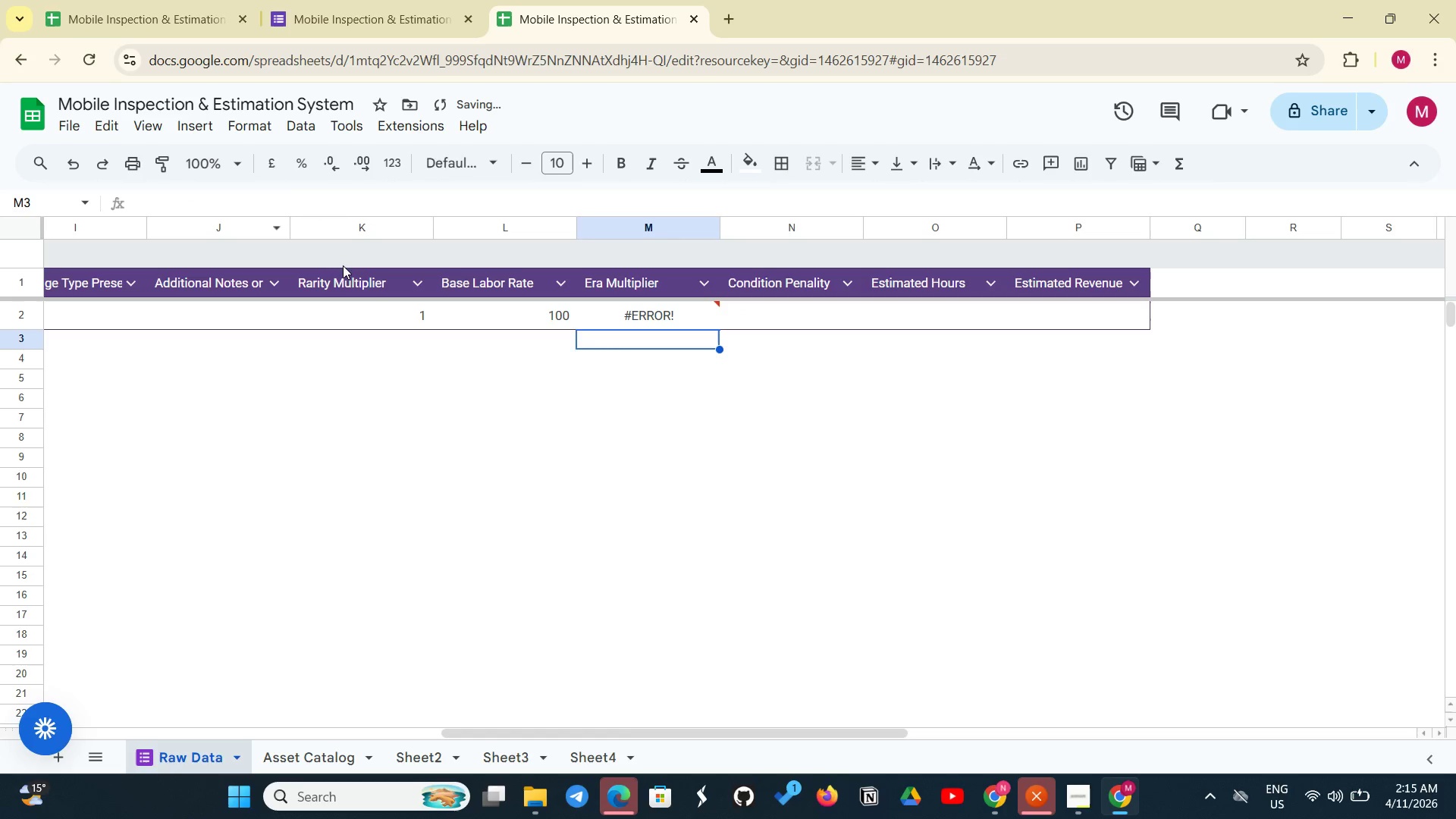 
left_click([613, 312])
 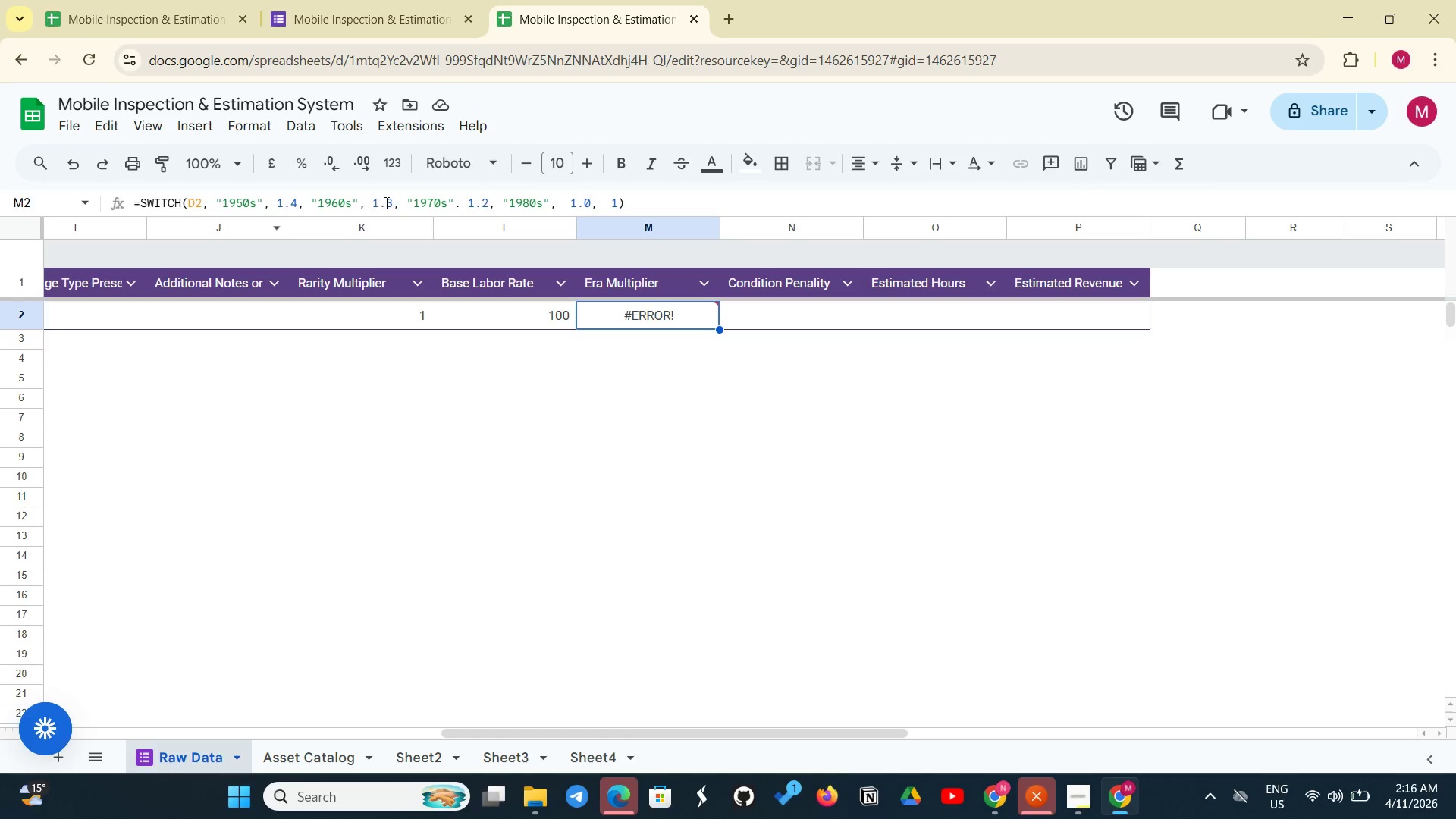 
wait(26.11)
 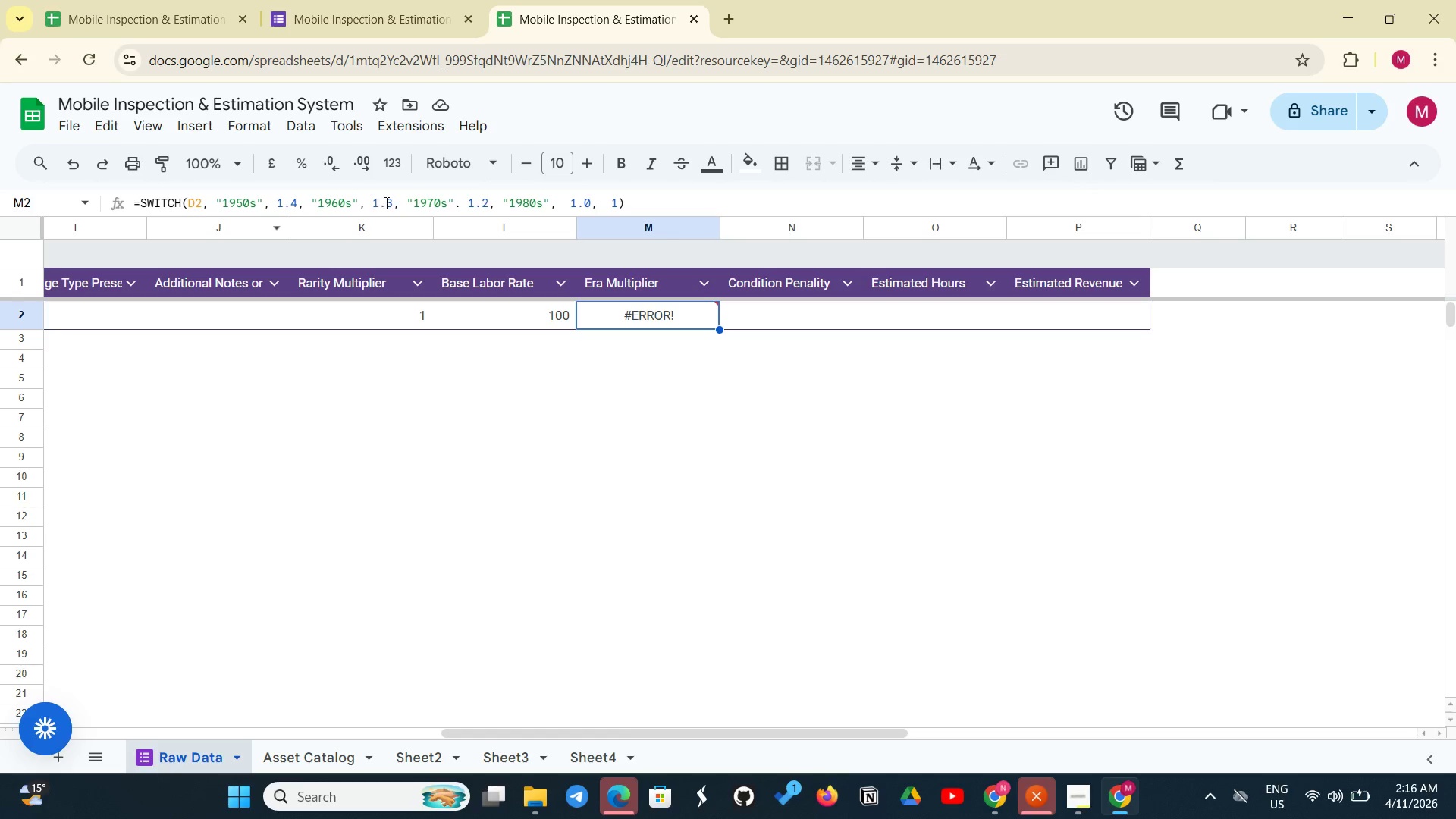 
left_click([639, 199])
 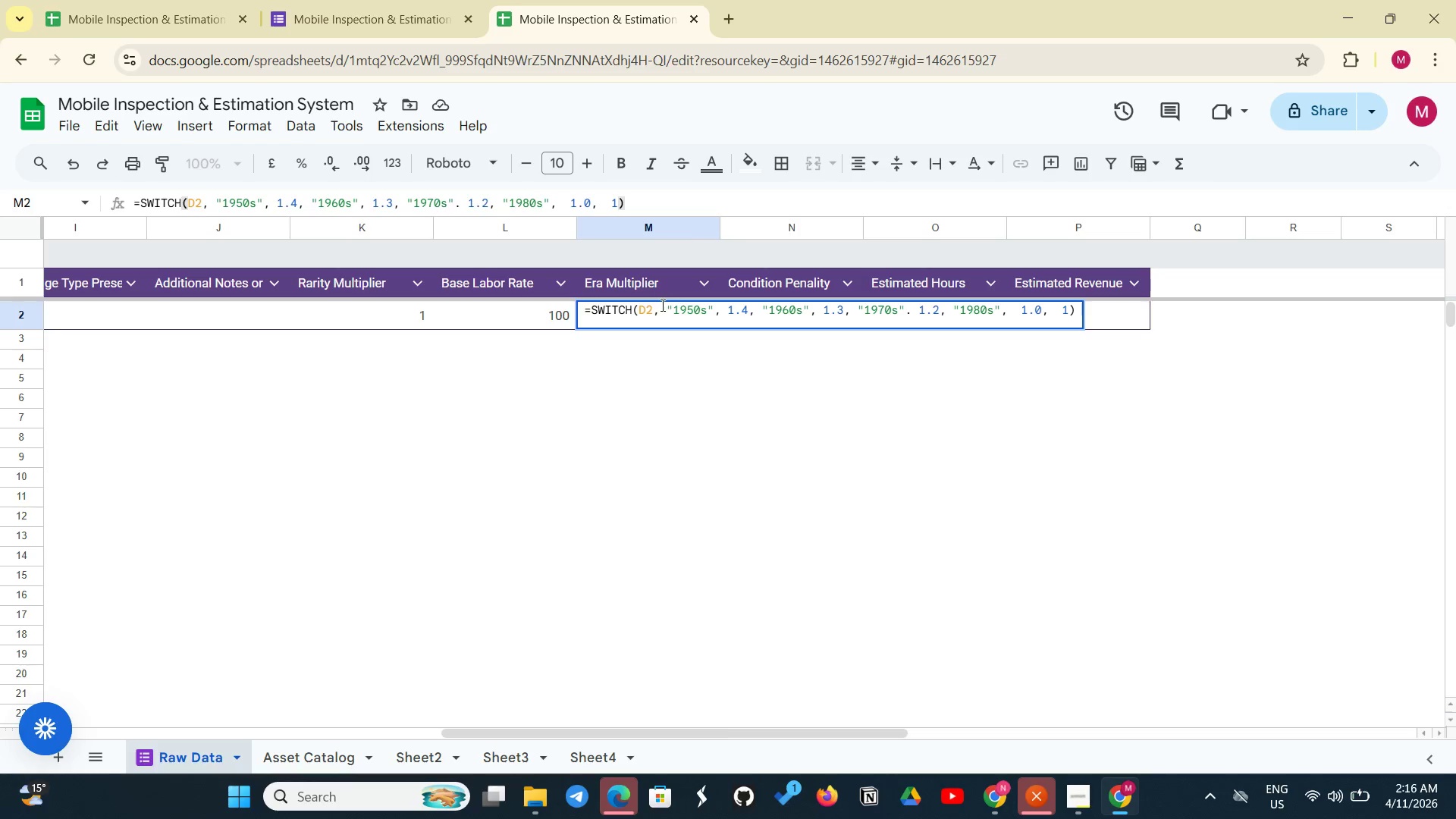 
key(Enter)
 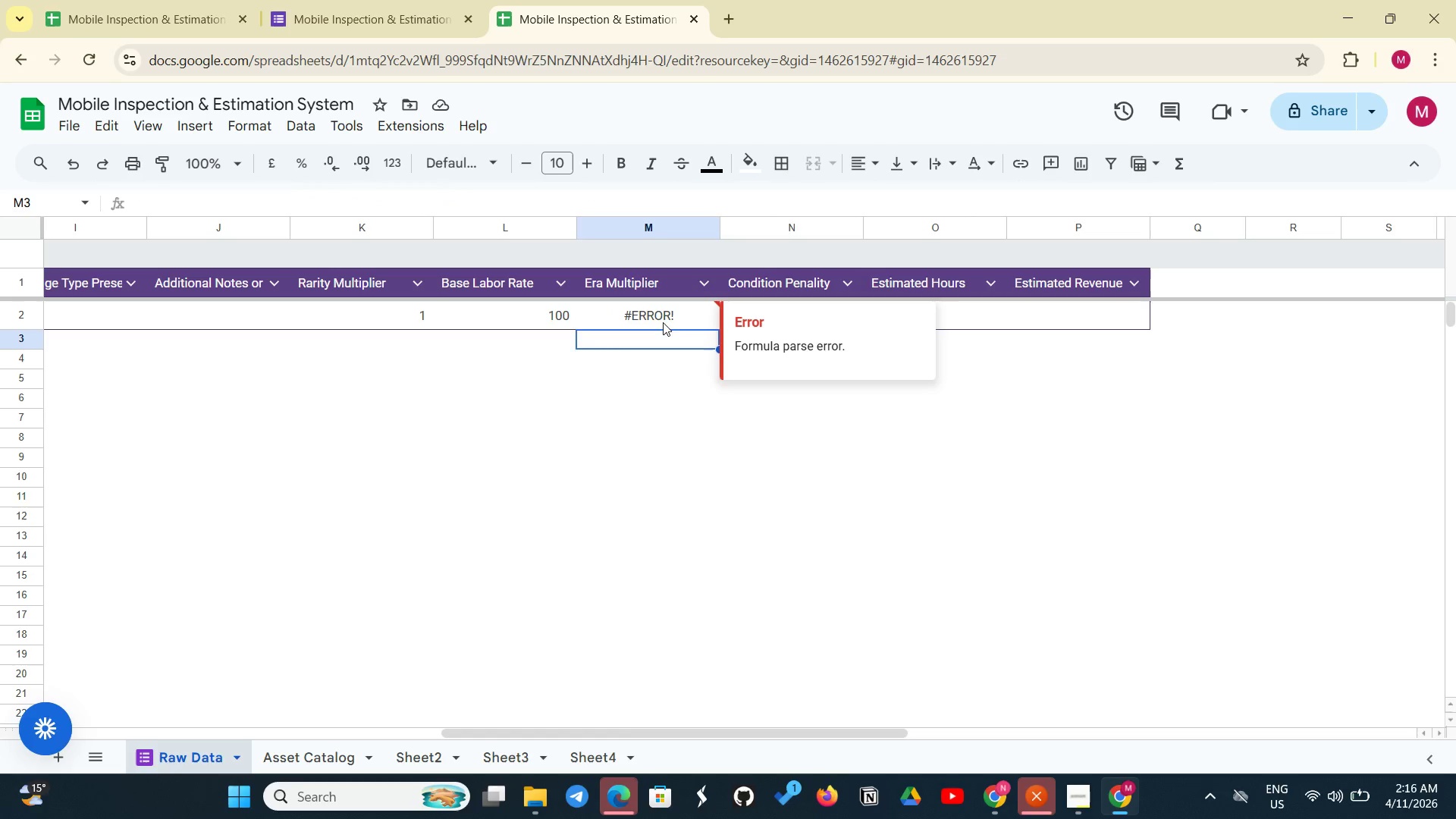 
left_click([667, 316])
 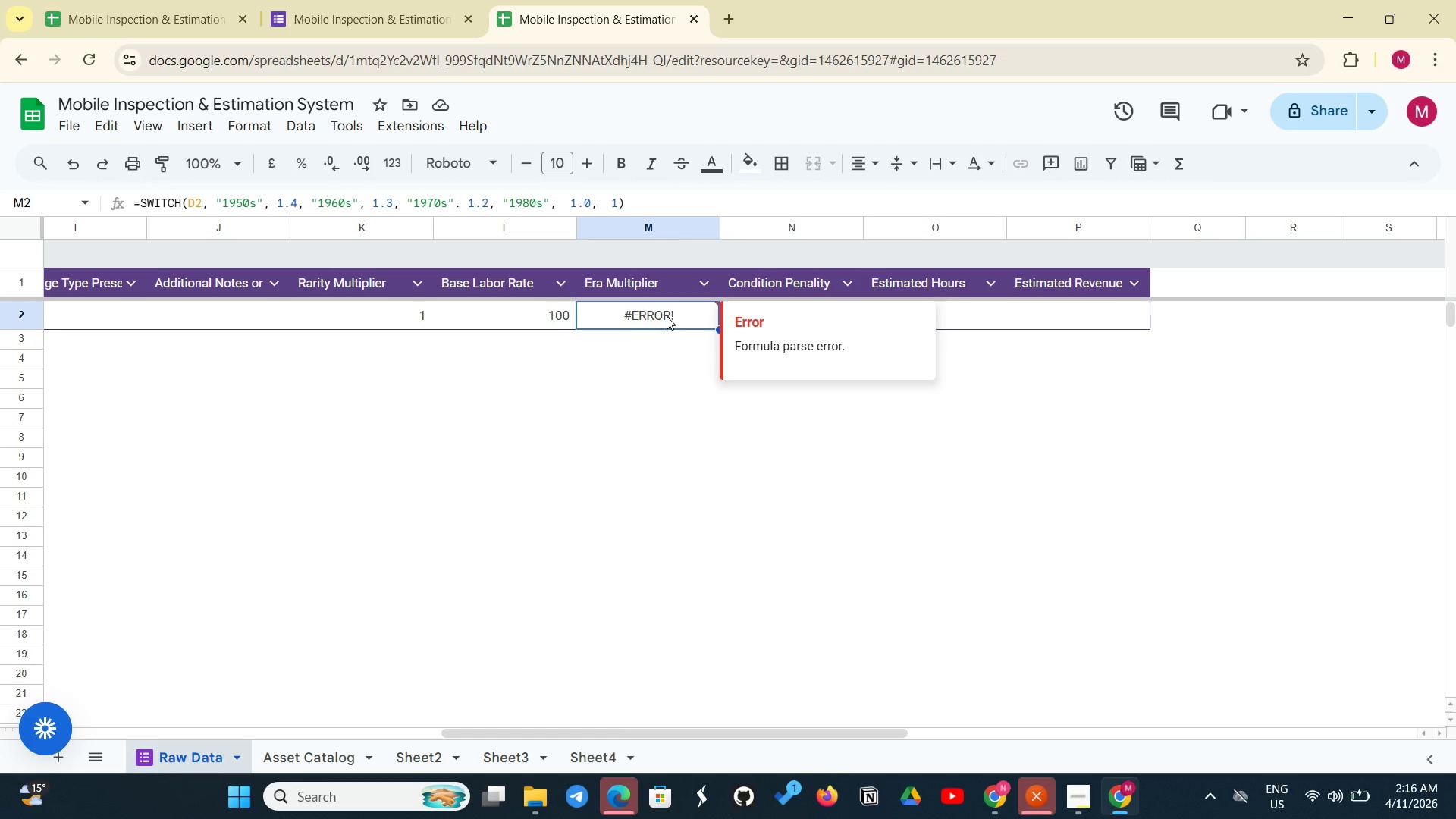 
wait(31.33)
 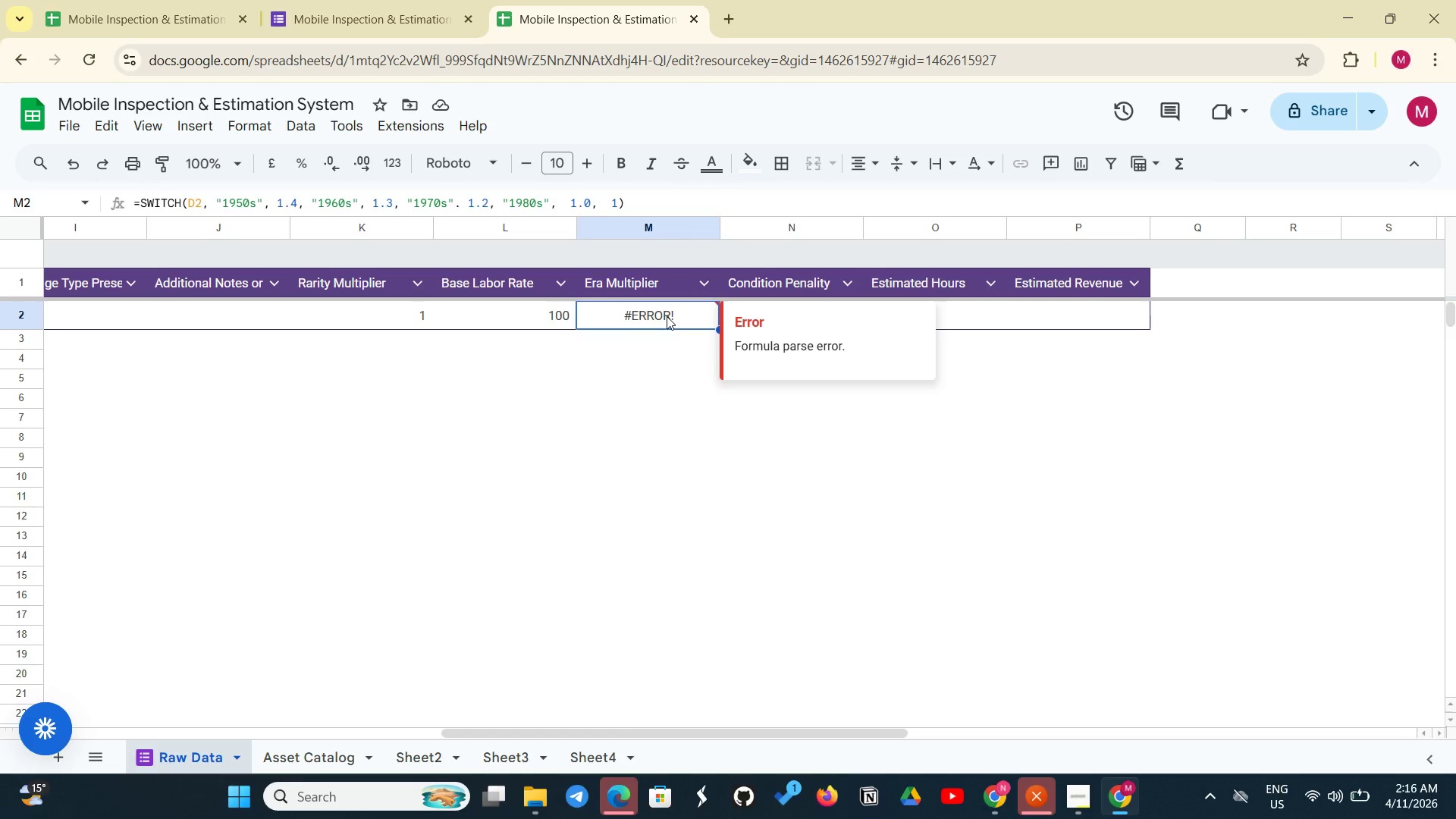 
left_click([463, 206])
 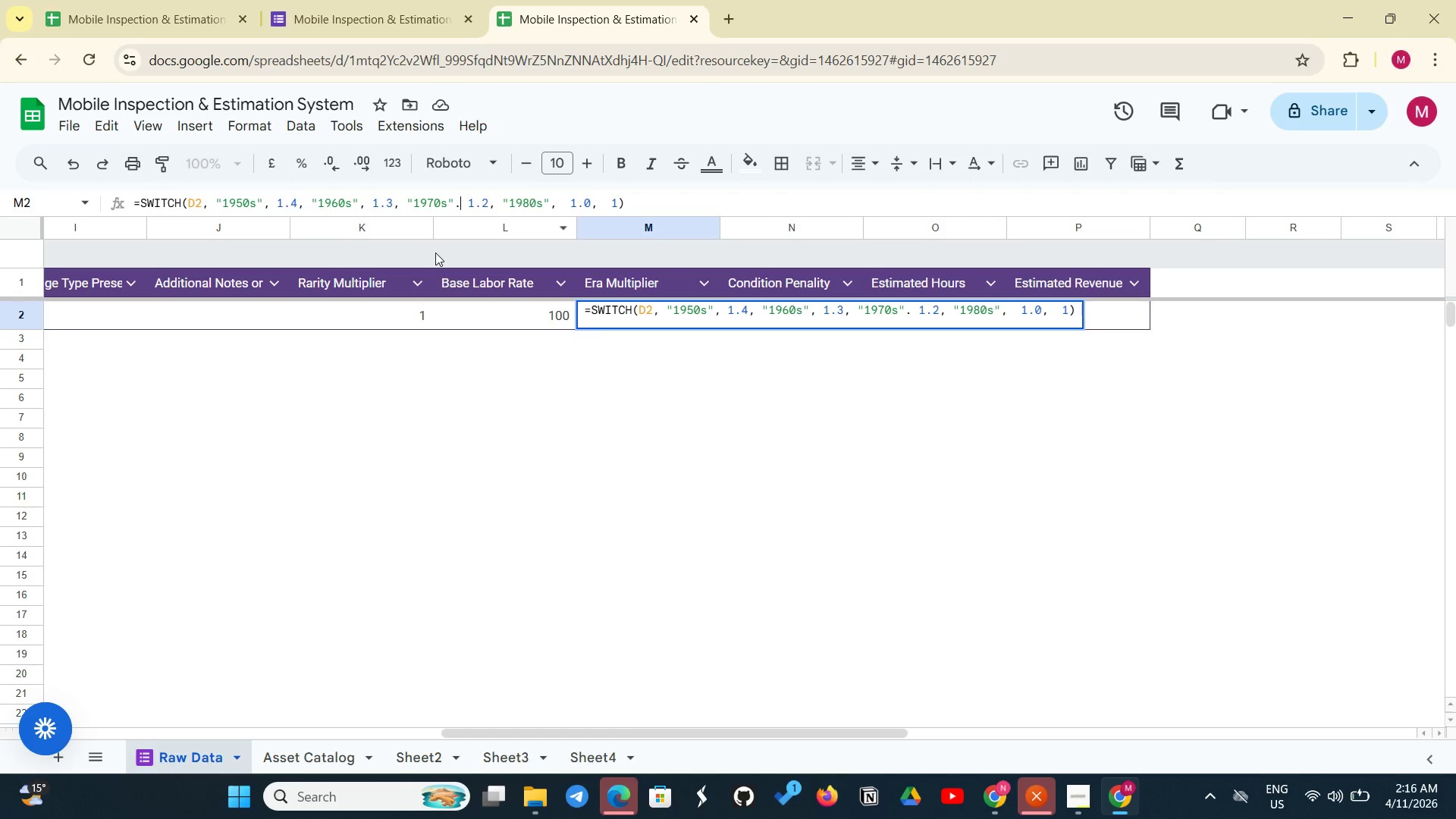 
key(Backspace)
 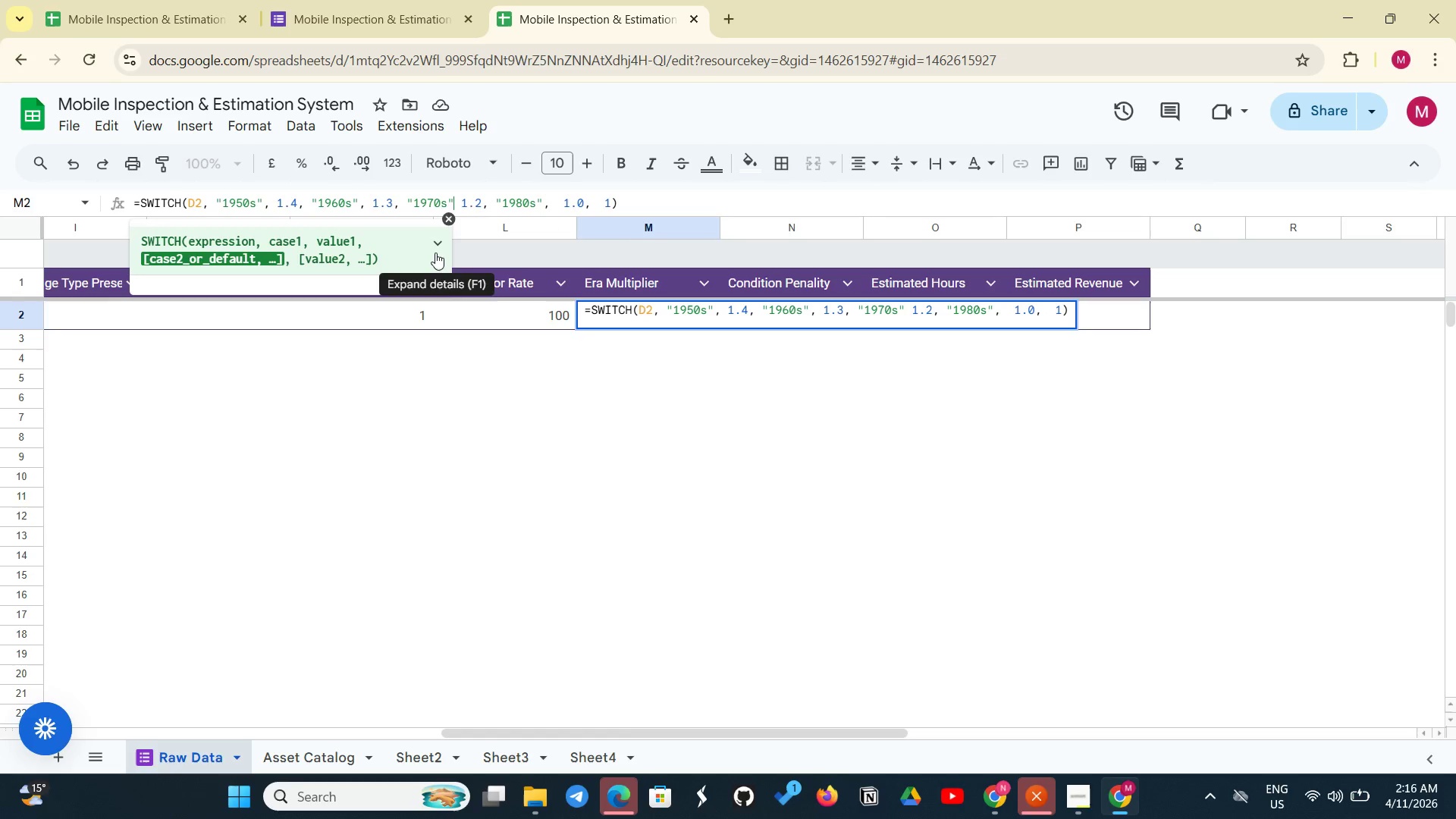 
key(Comma)
 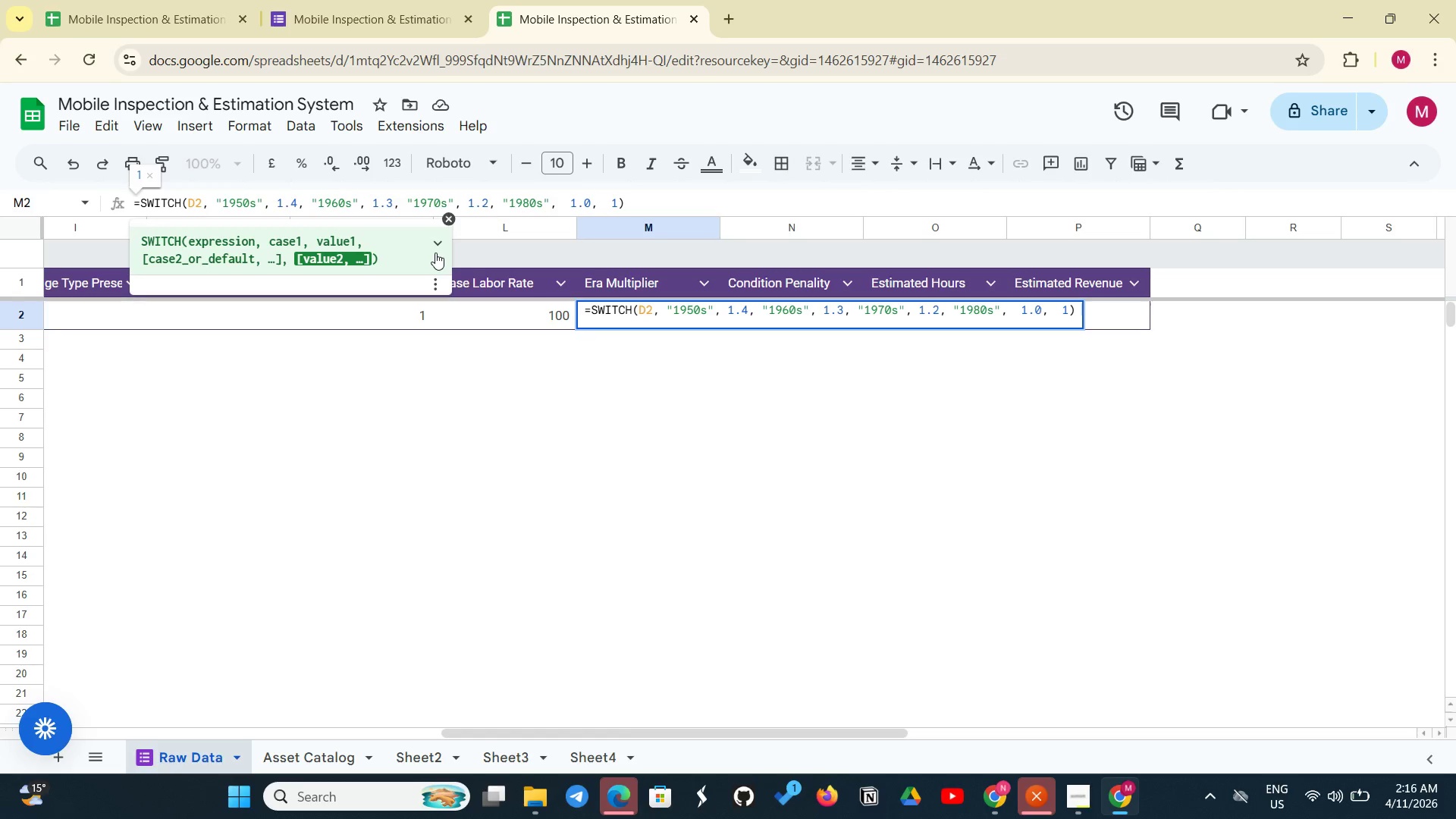 
key(Enter)
 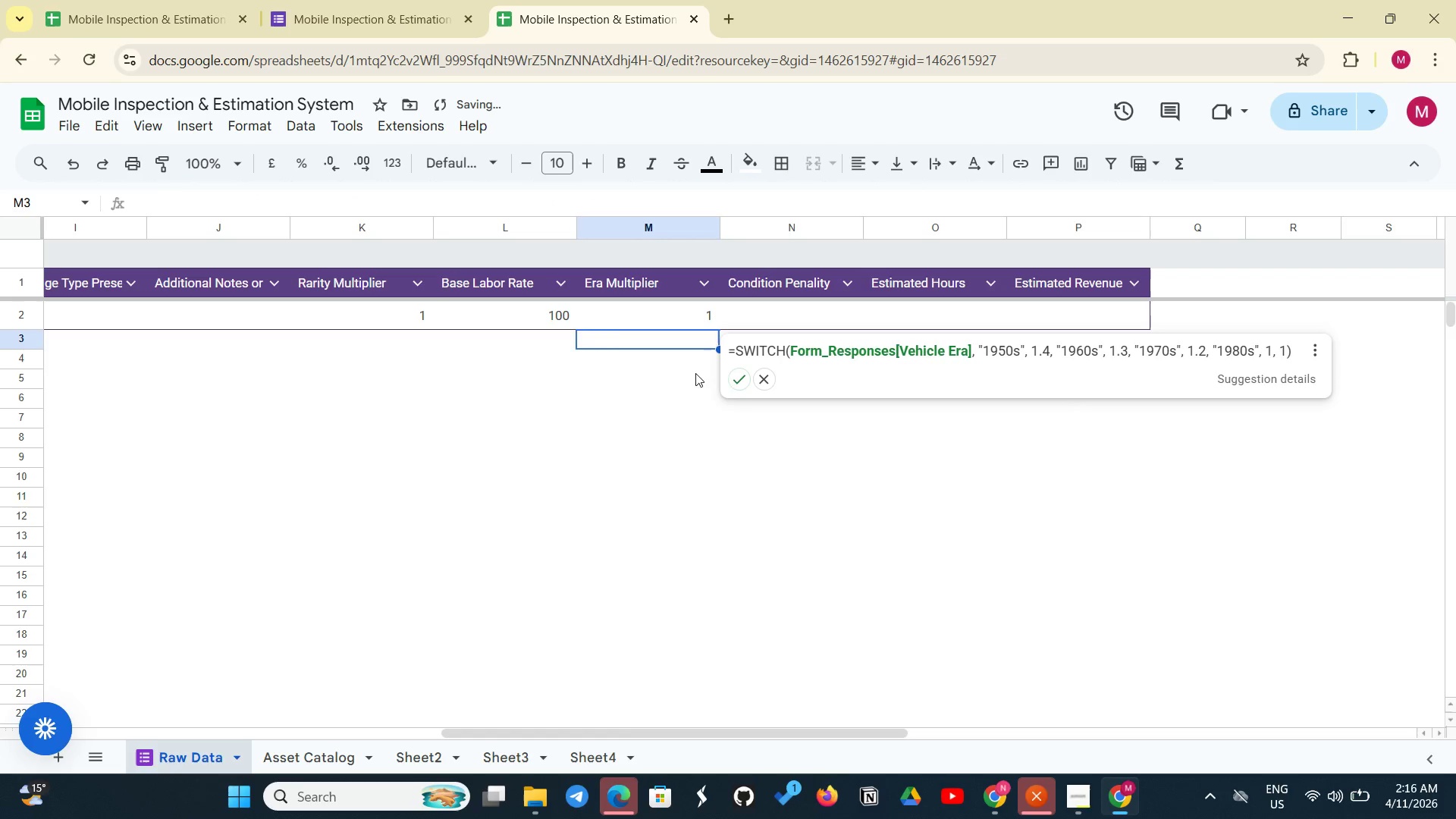 
left_click([730, 373])
 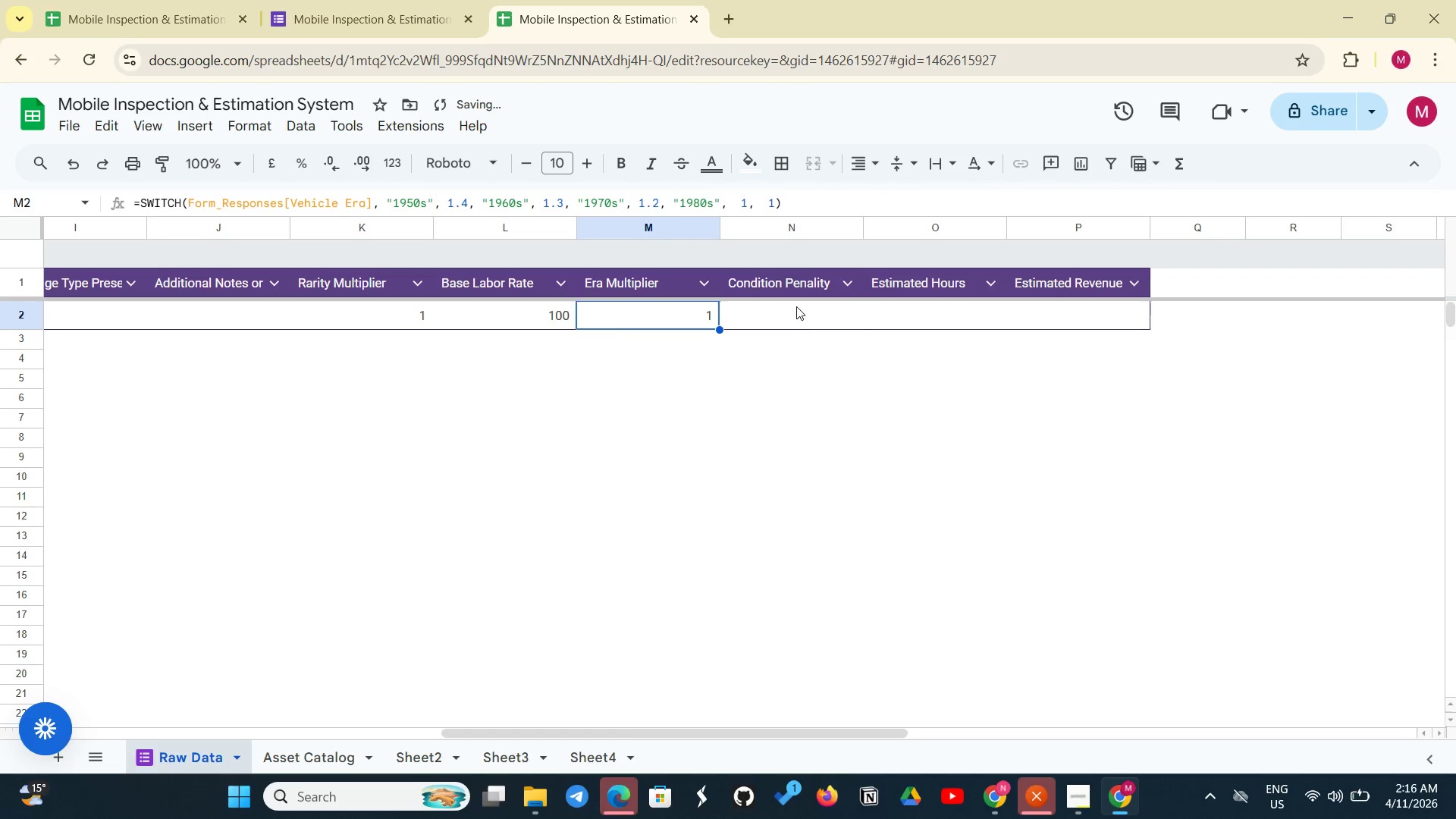 
left_click([796, 306])
 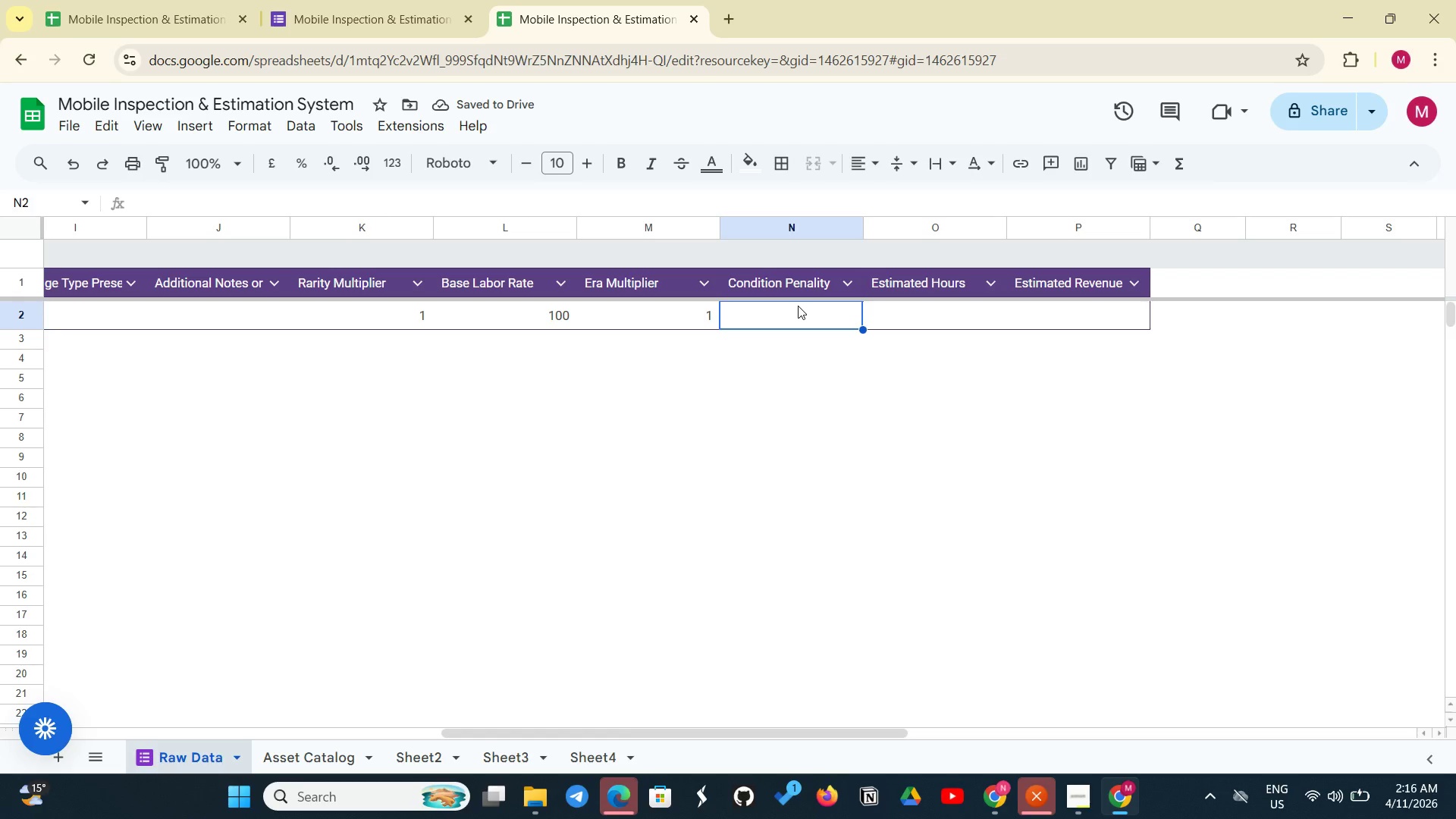 
wait(8.94)
 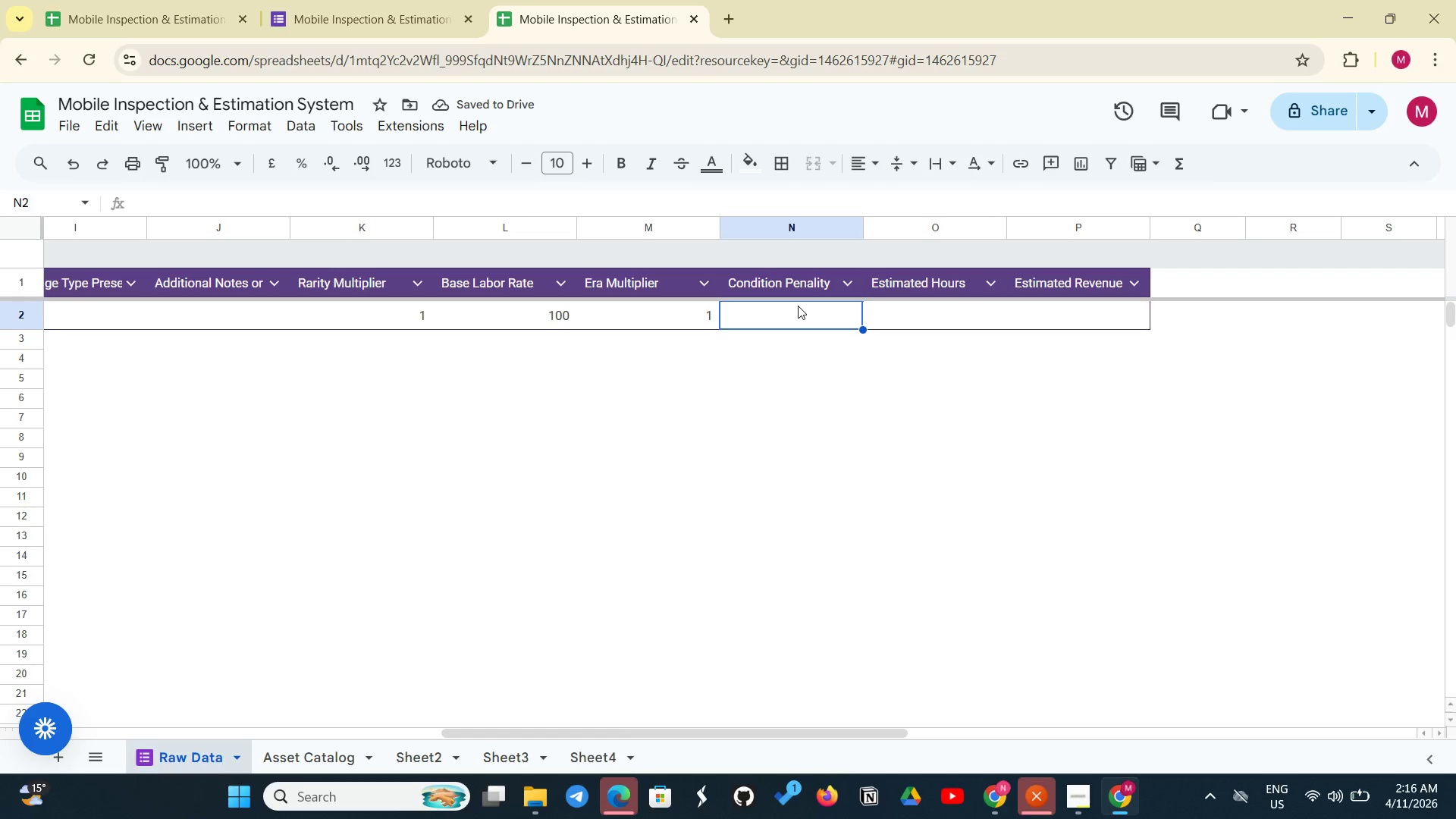 
type(=(10 -)
 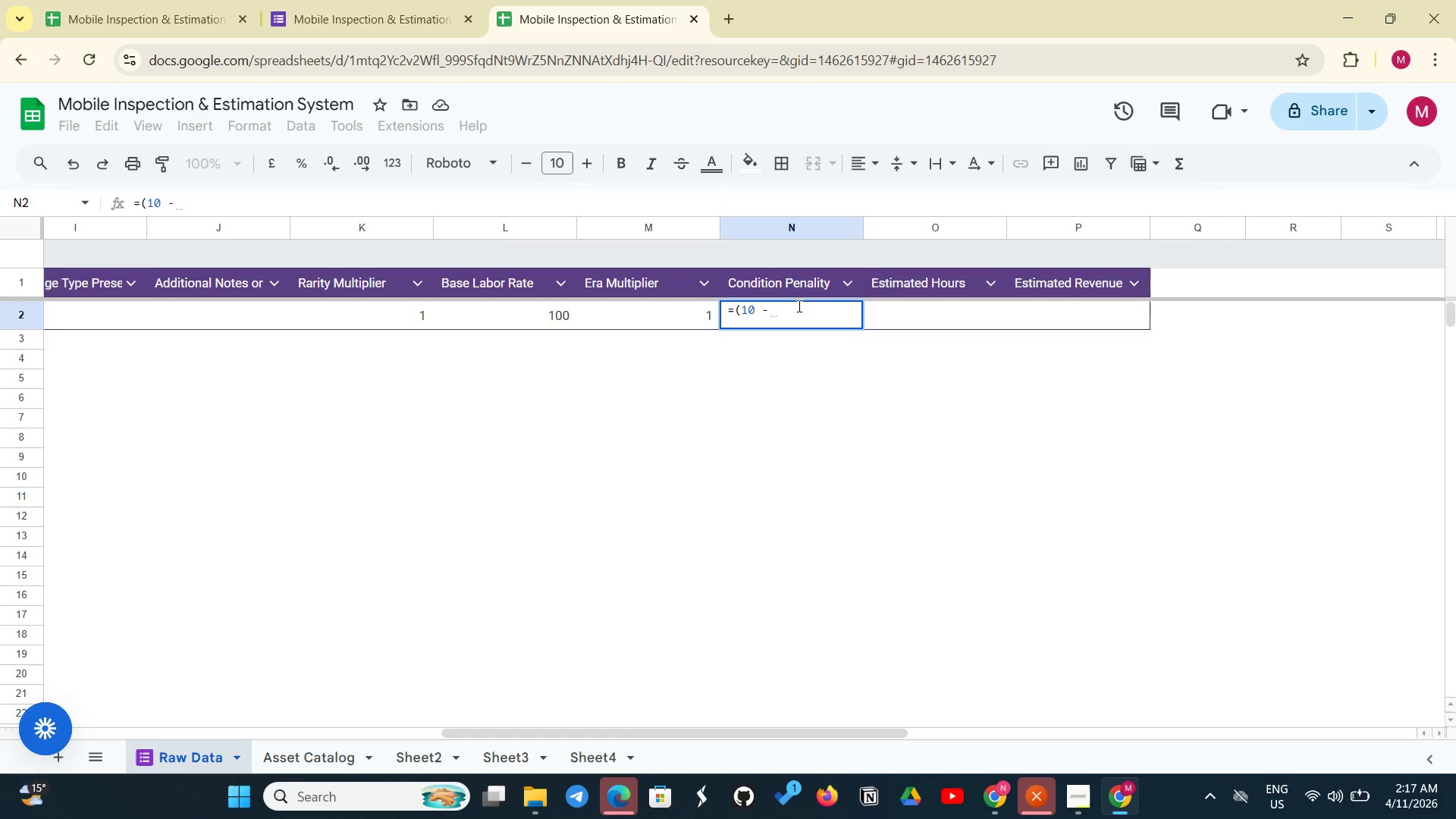 
wait(26.56)
 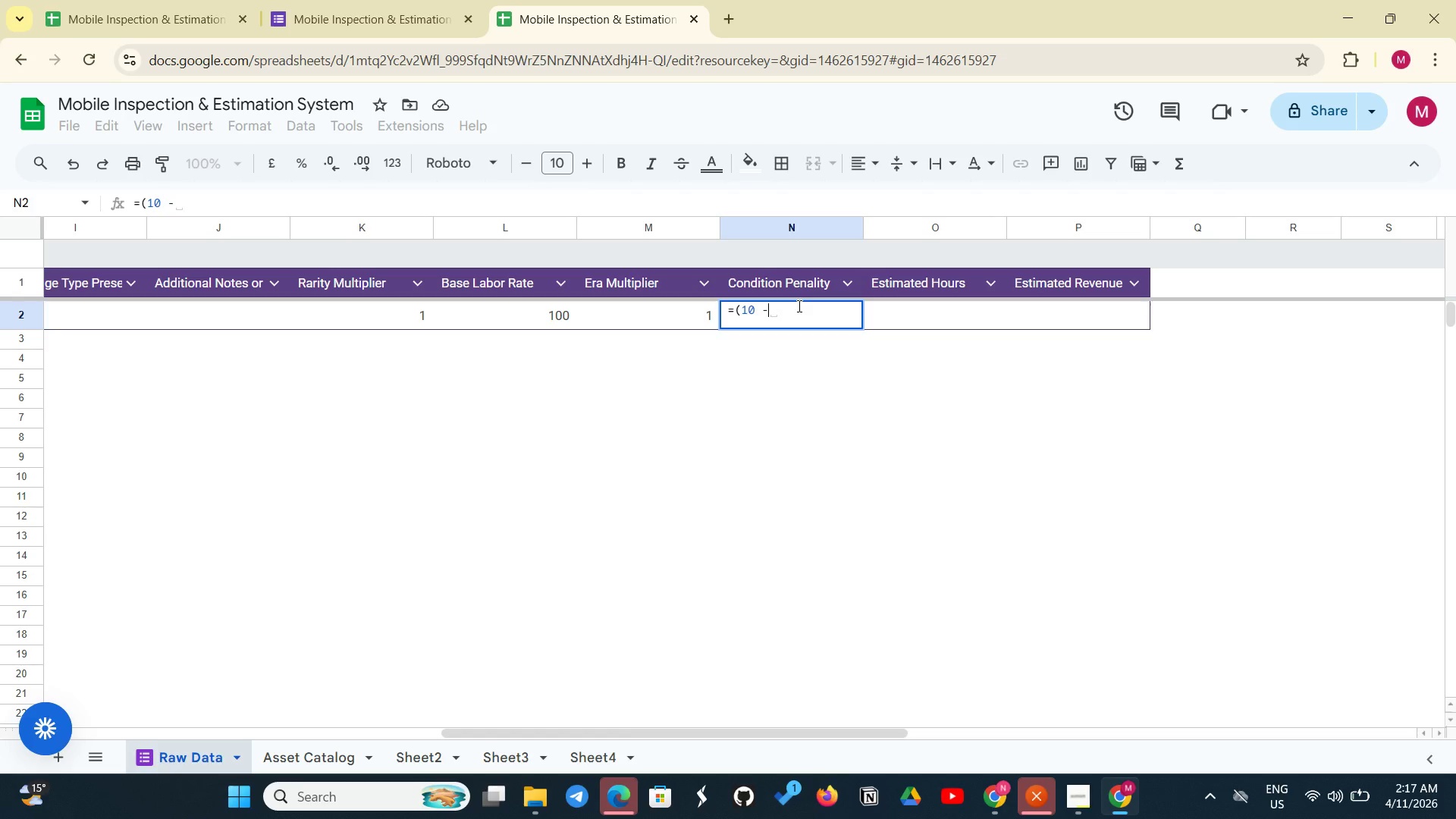 
type(E)
key(Backspace)
type( E2)
 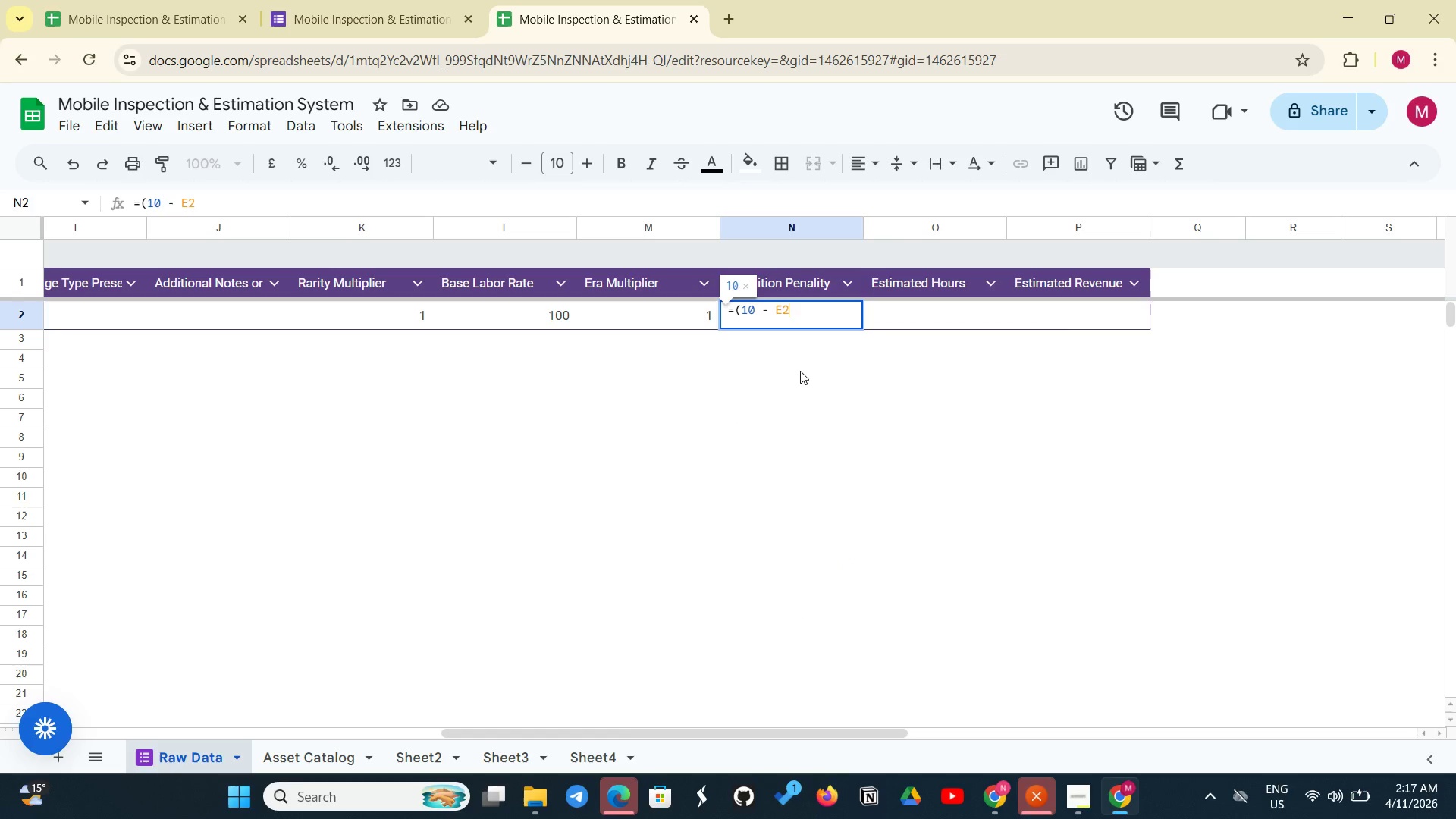 
key(Space)
 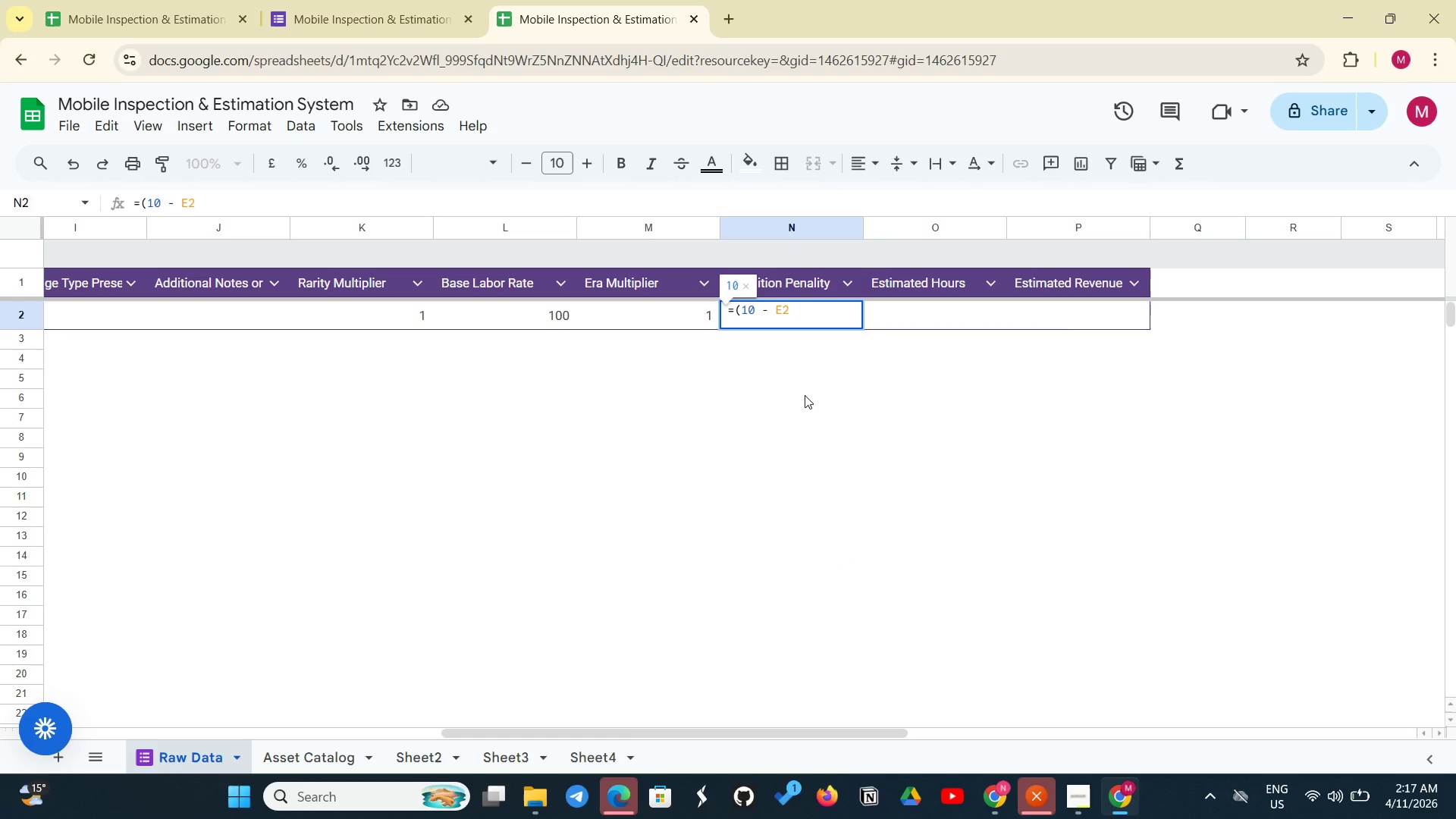 
key(Backspace)
 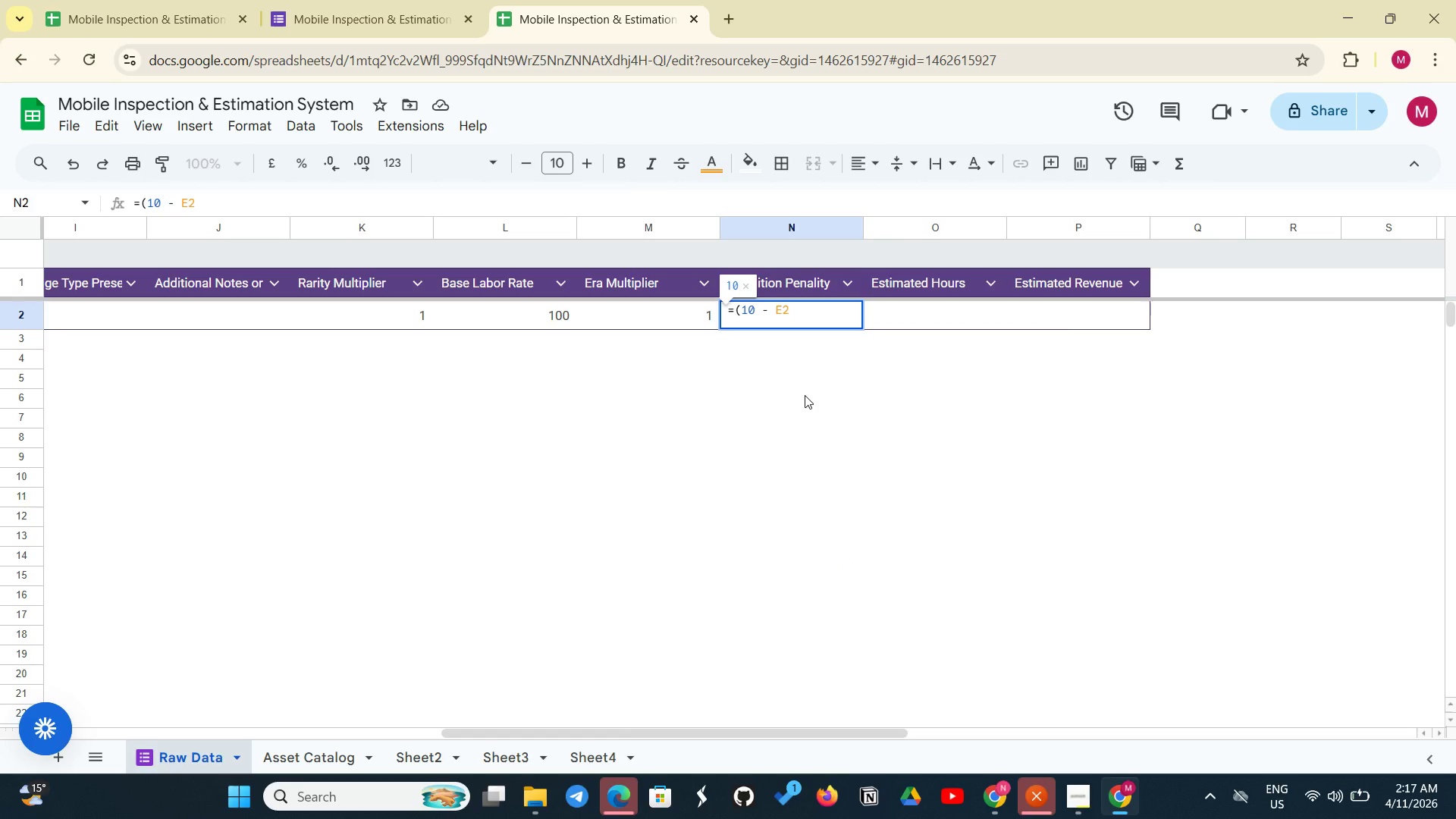 
key(Shift+0)
 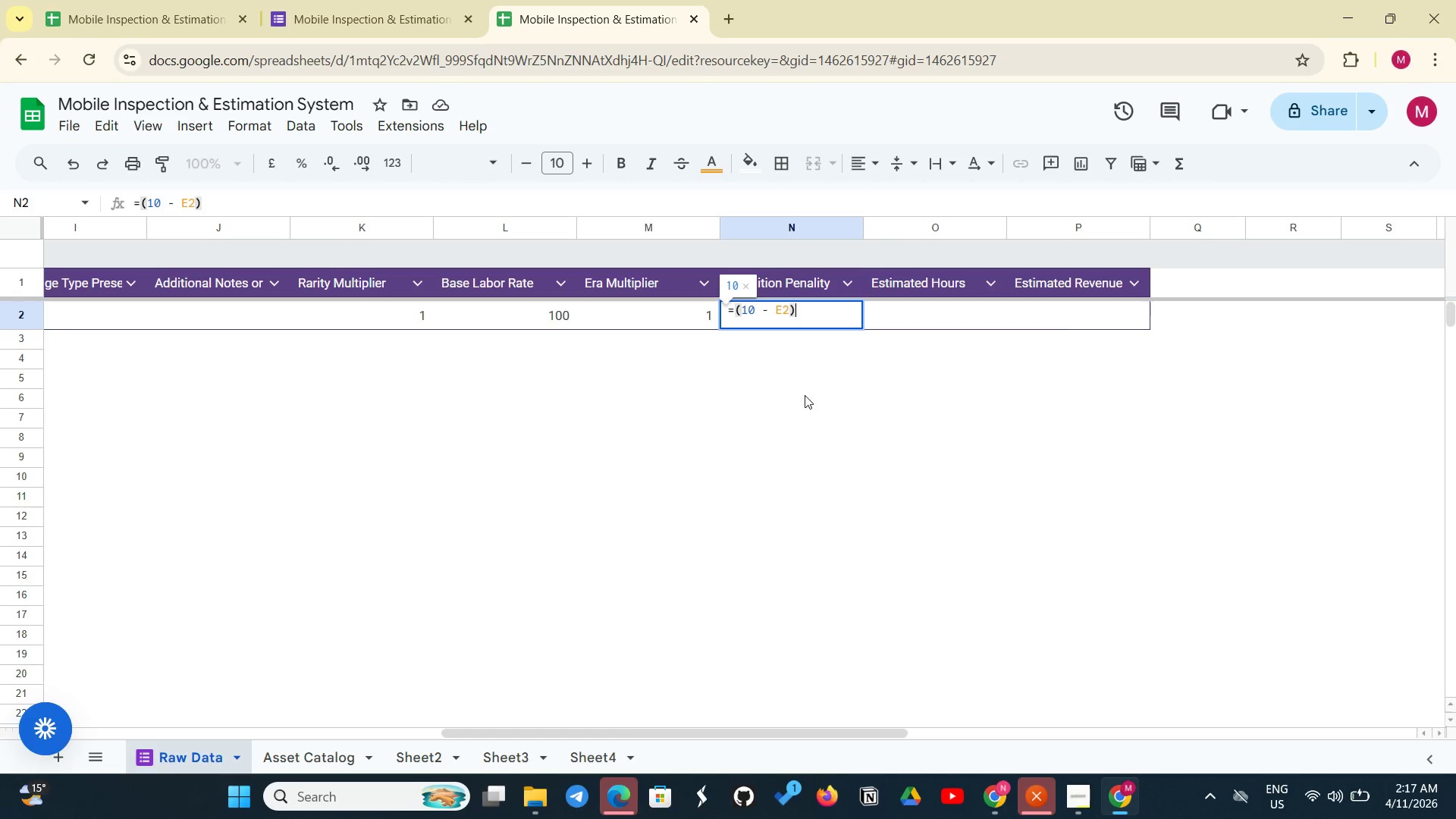 
key(NumpadMultiply)
 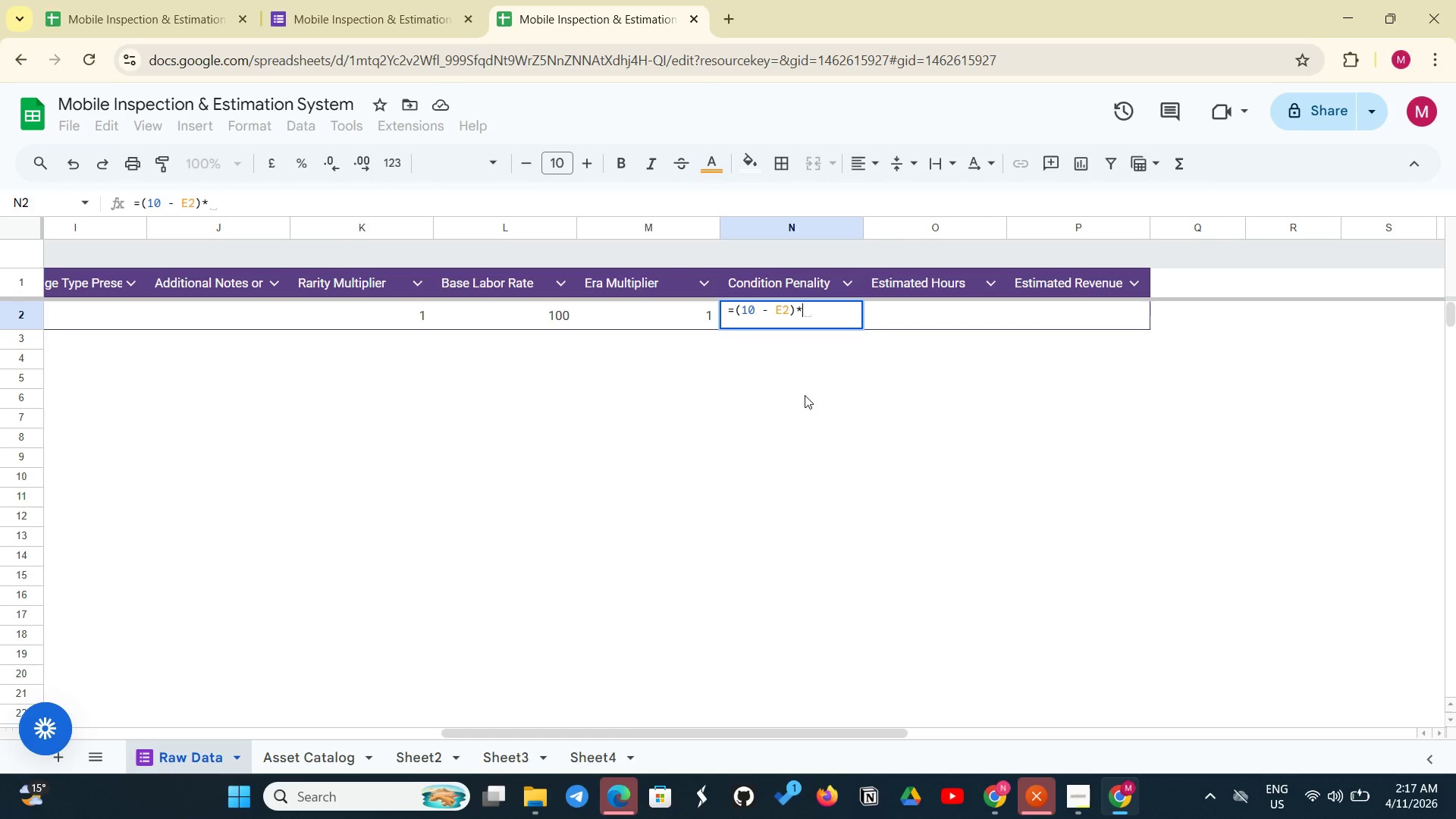 
key(Backspace)
 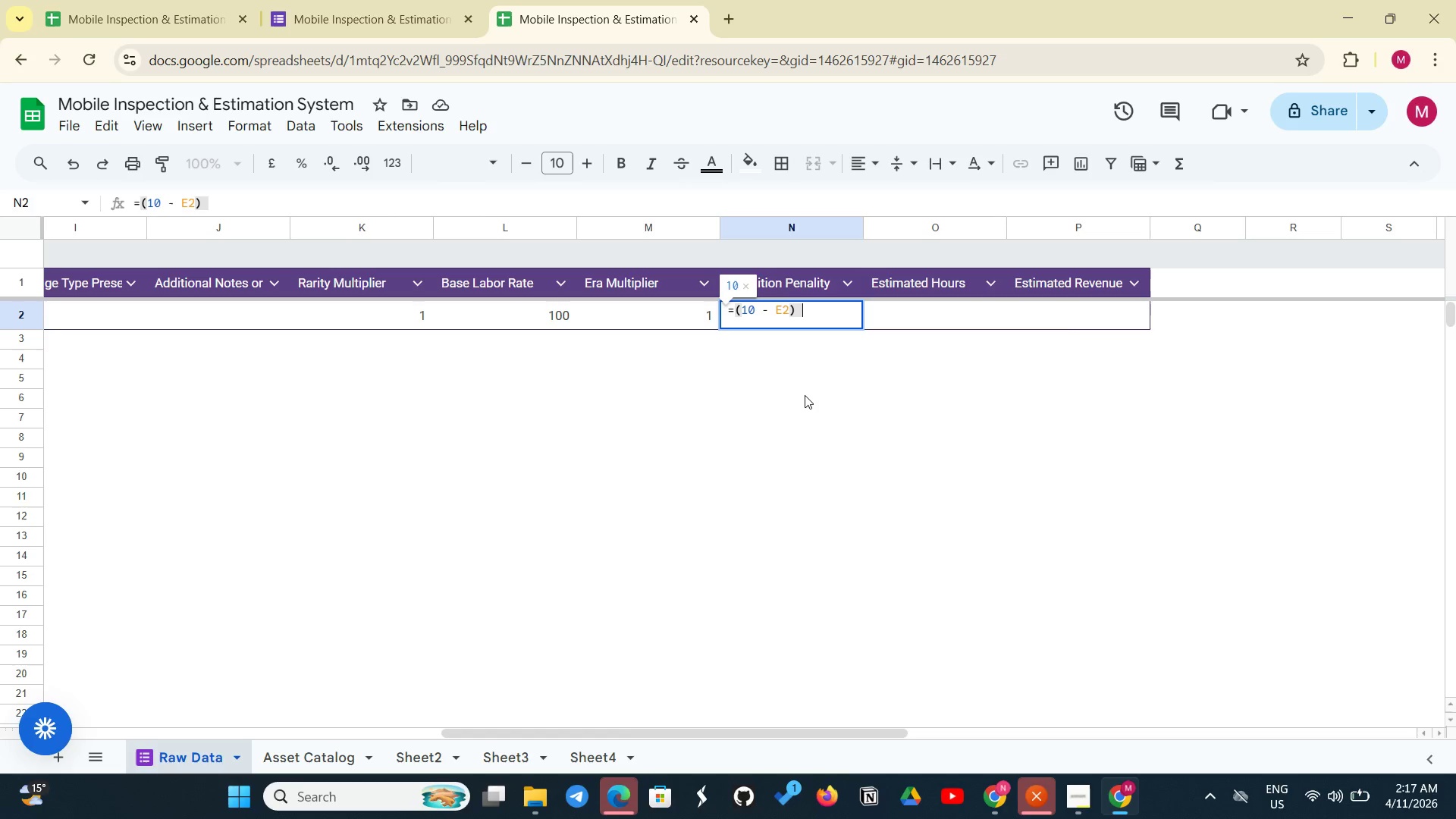 
key(Space)
 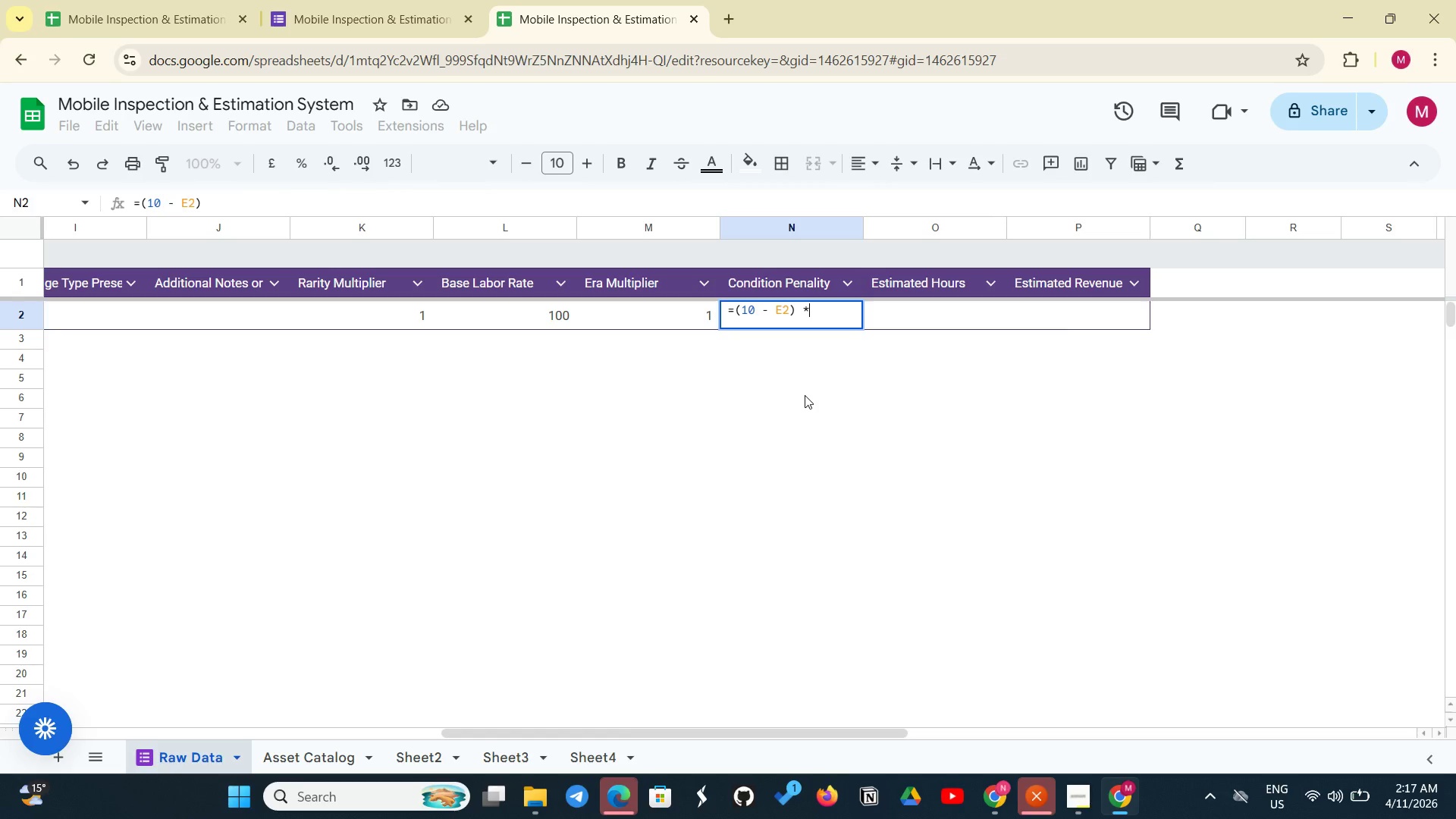 
key(NumpadMultiply)
 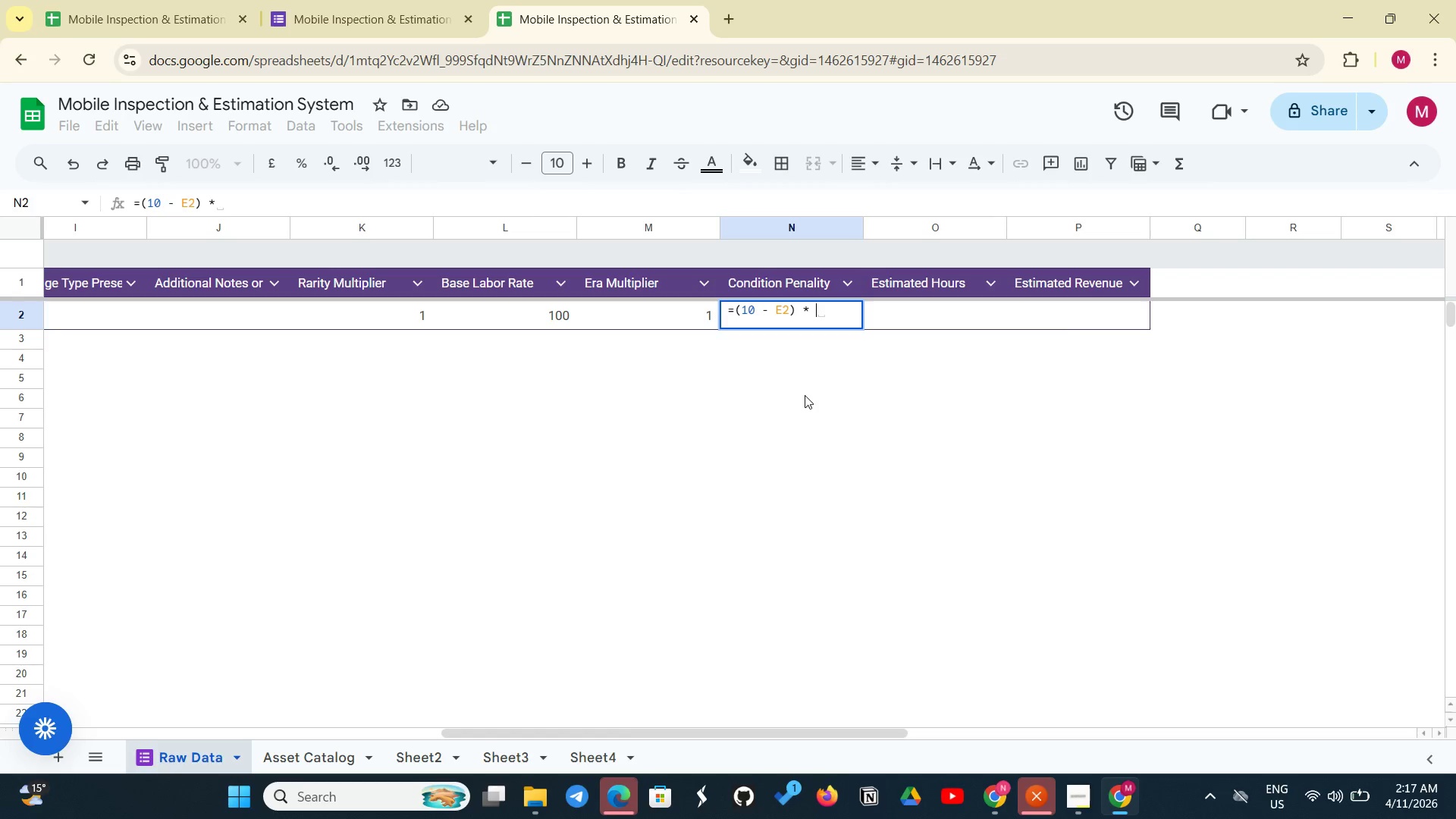 
key(Space)
 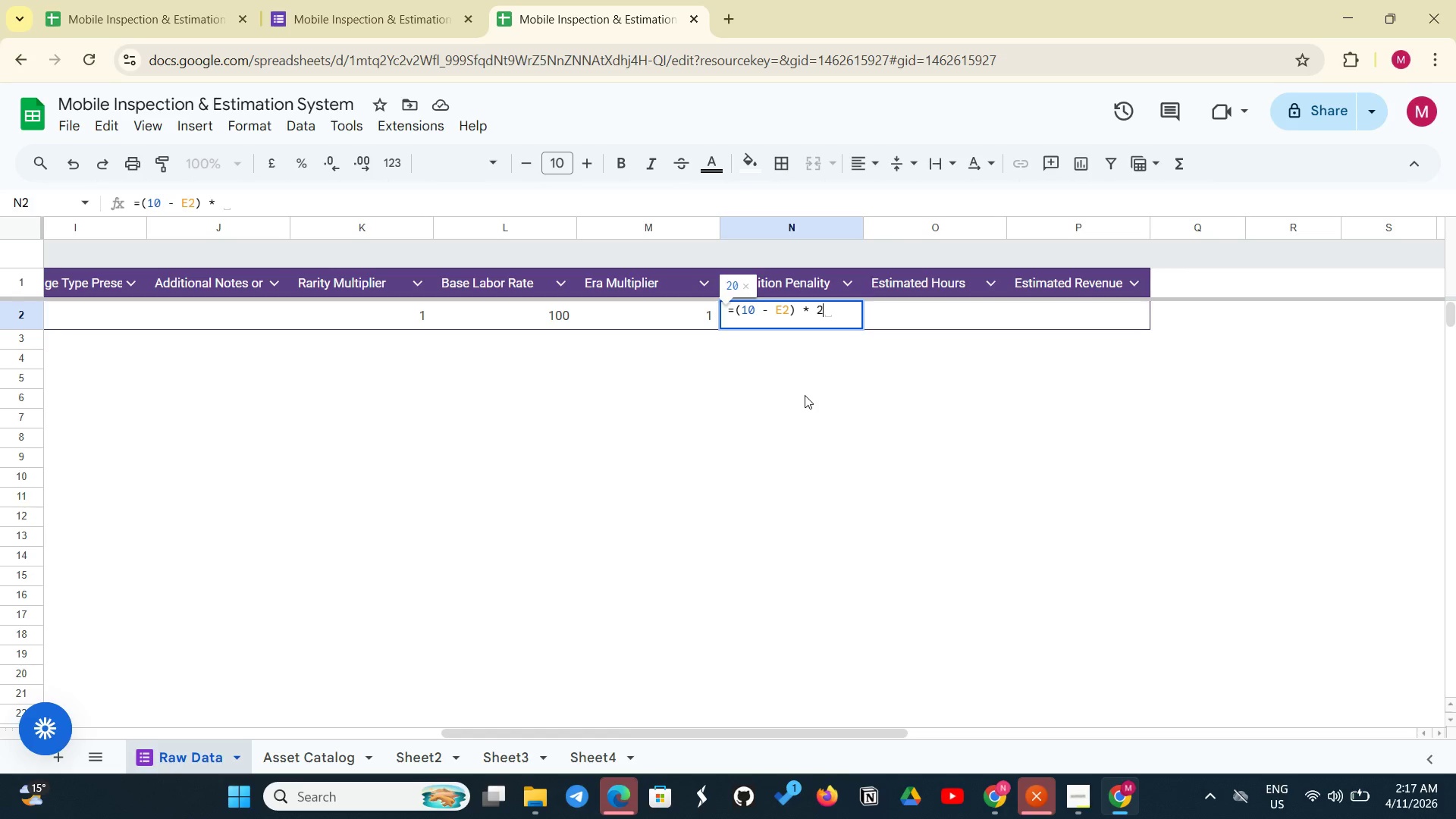 
key(2)
 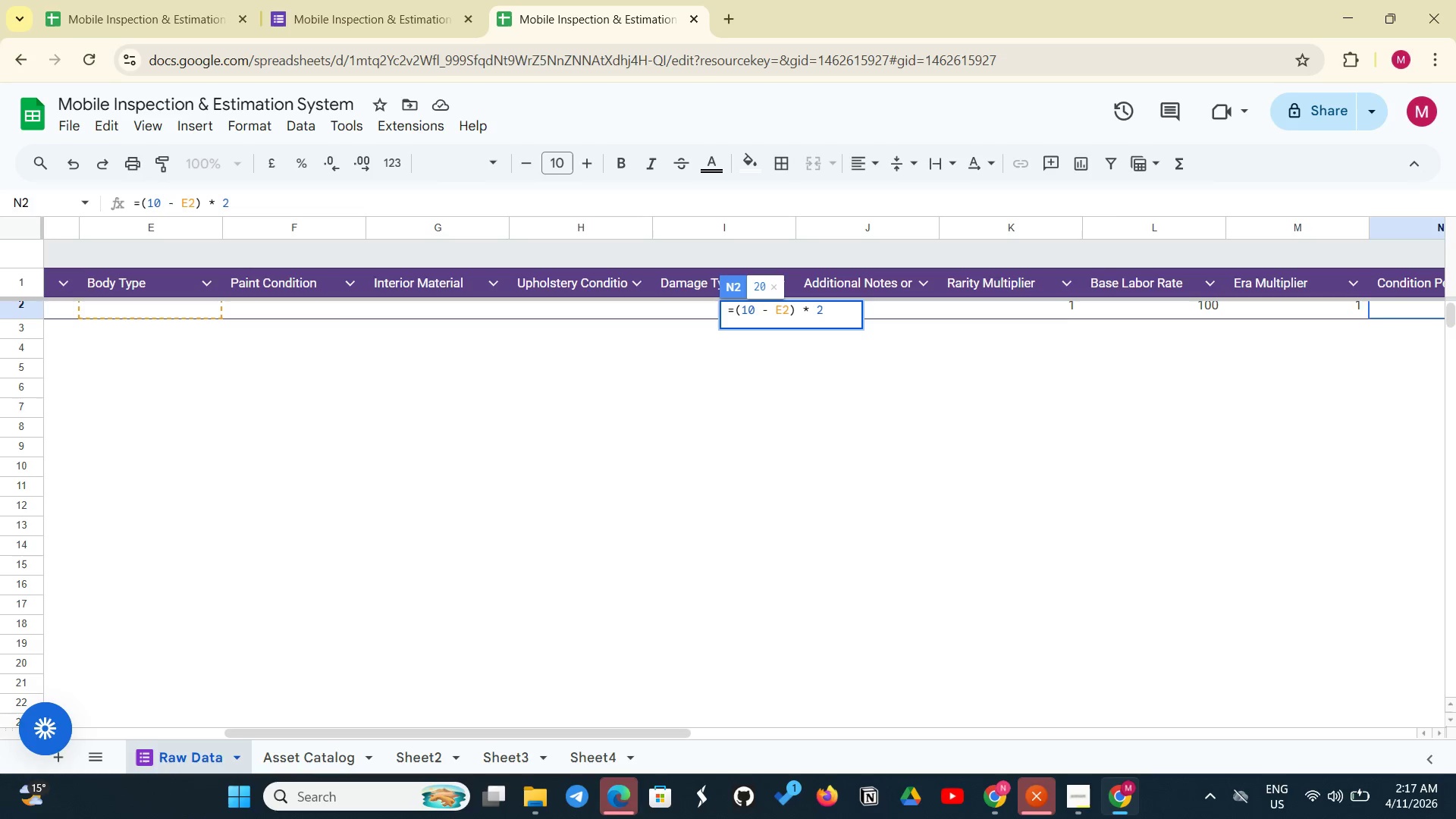 
wait(14.05)
 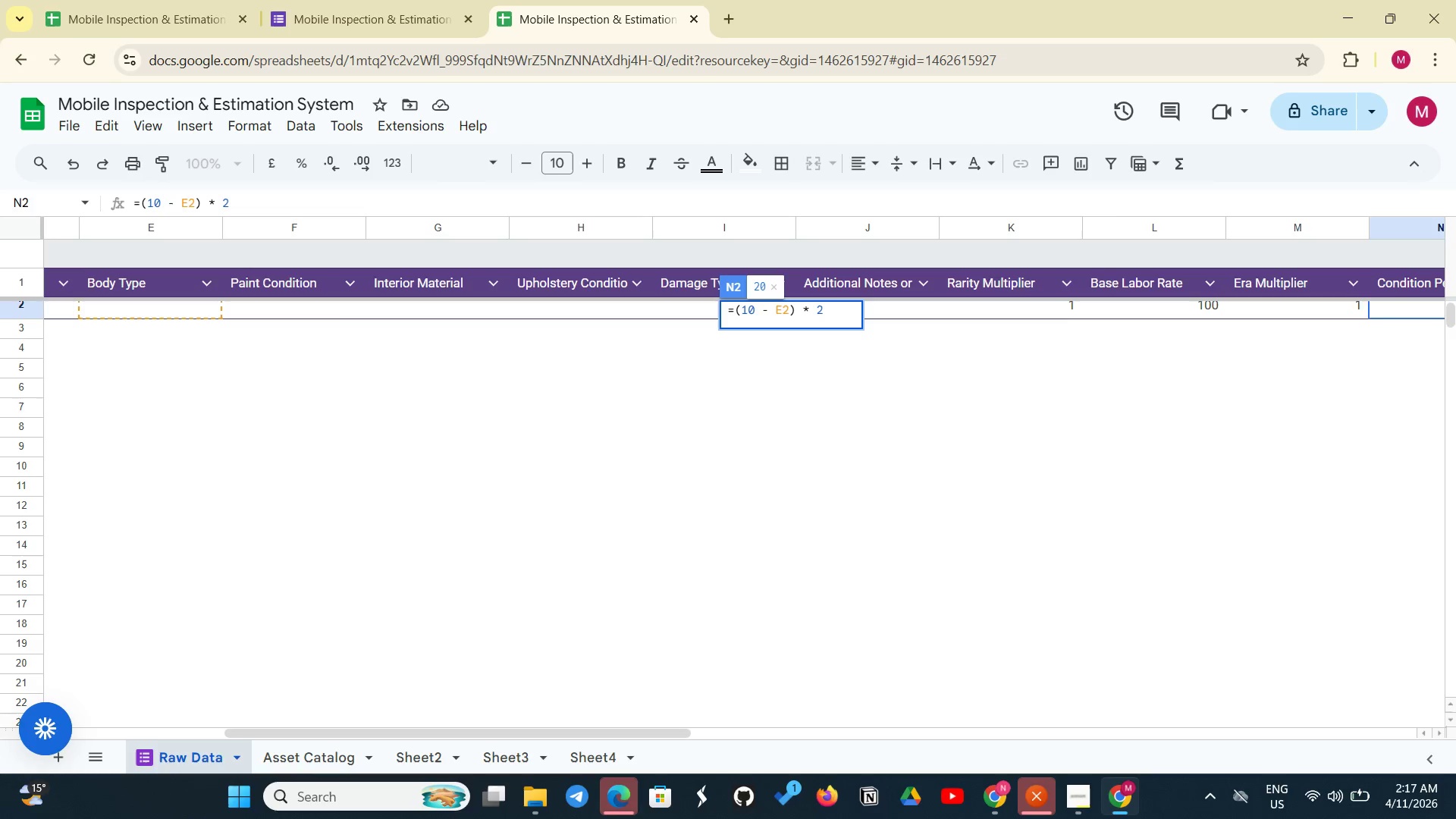 
left_click([783, 311])
 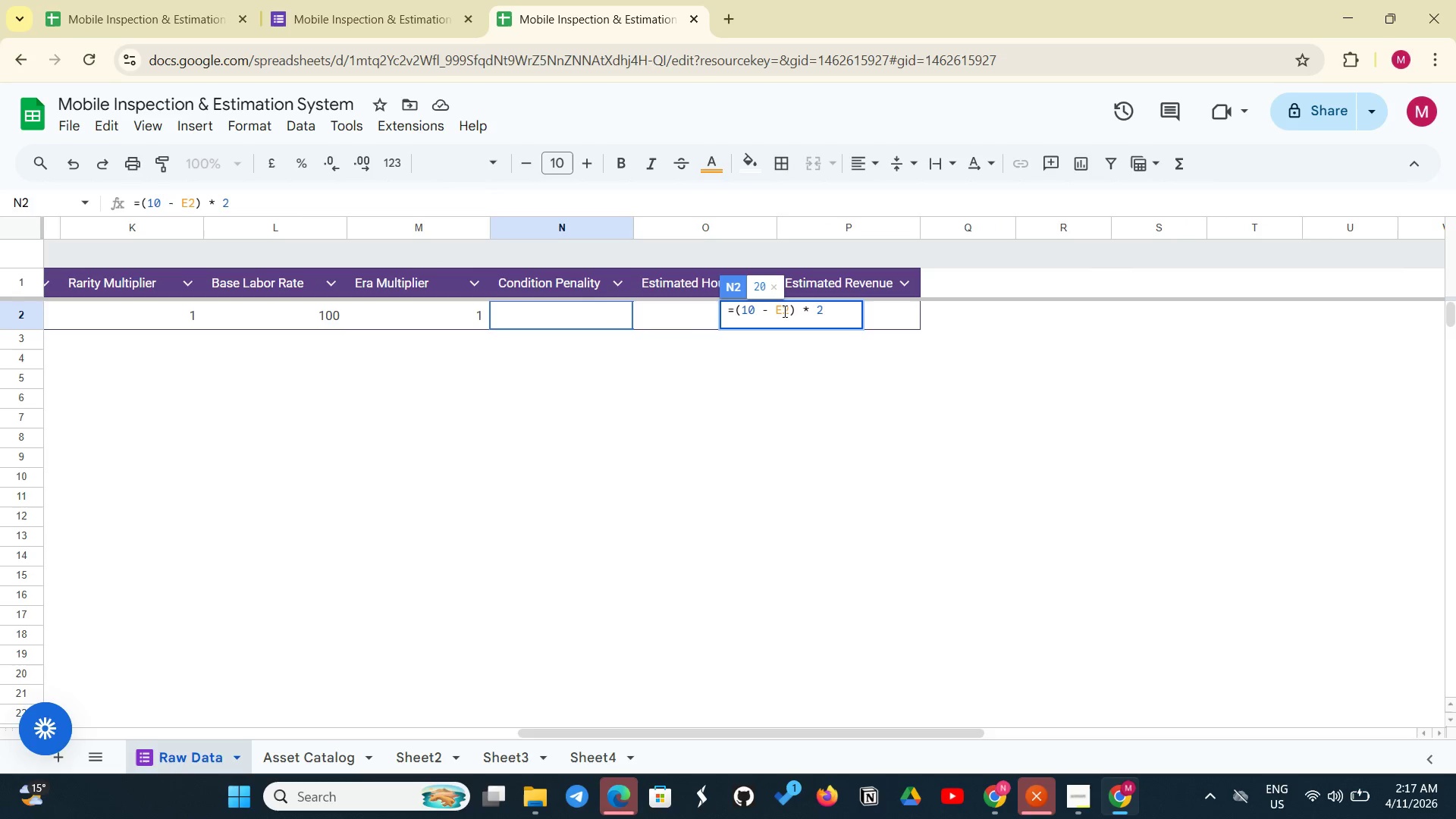 
key(Backspace)
 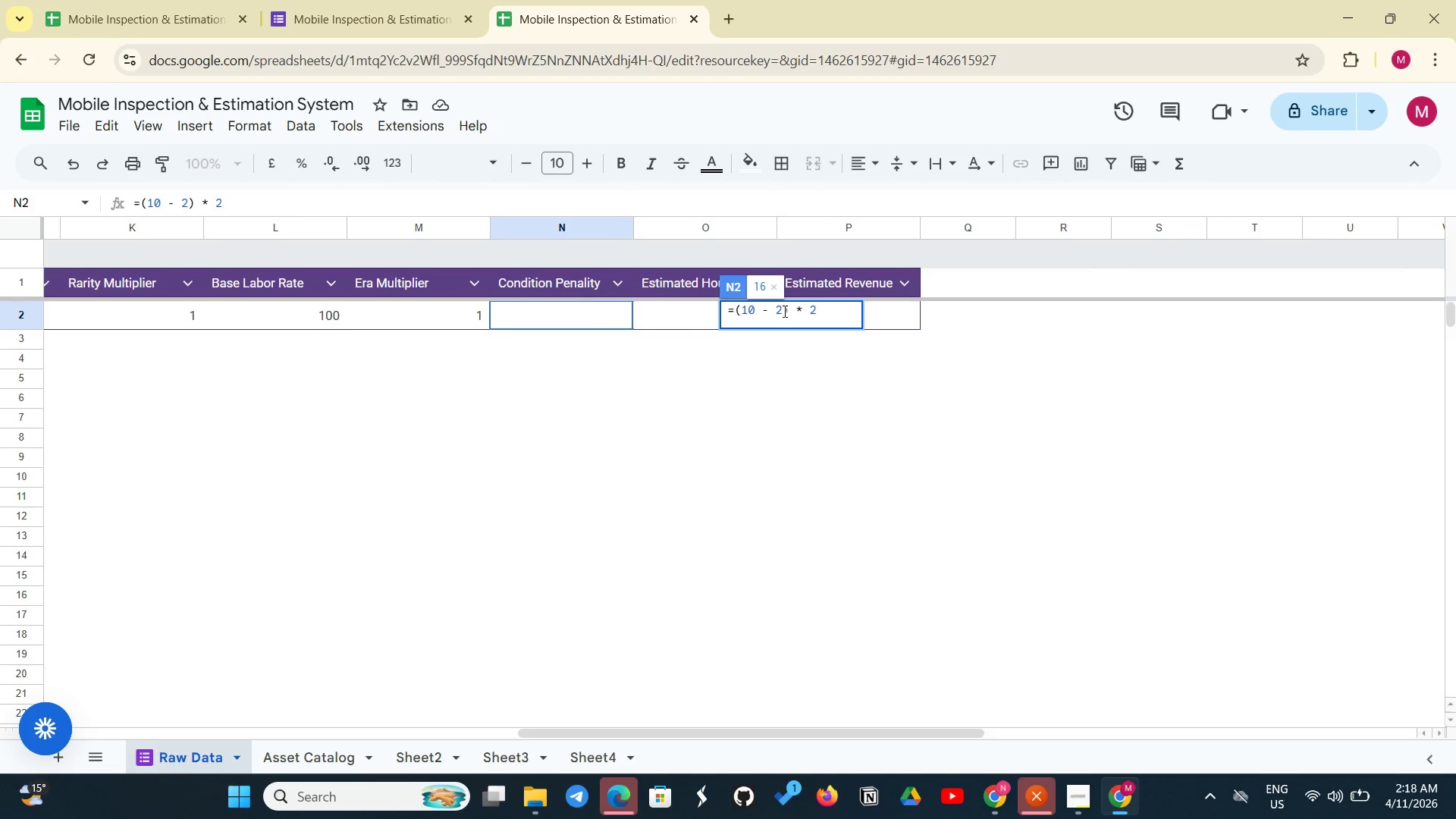 
key(Shift+ShiftLeft)
 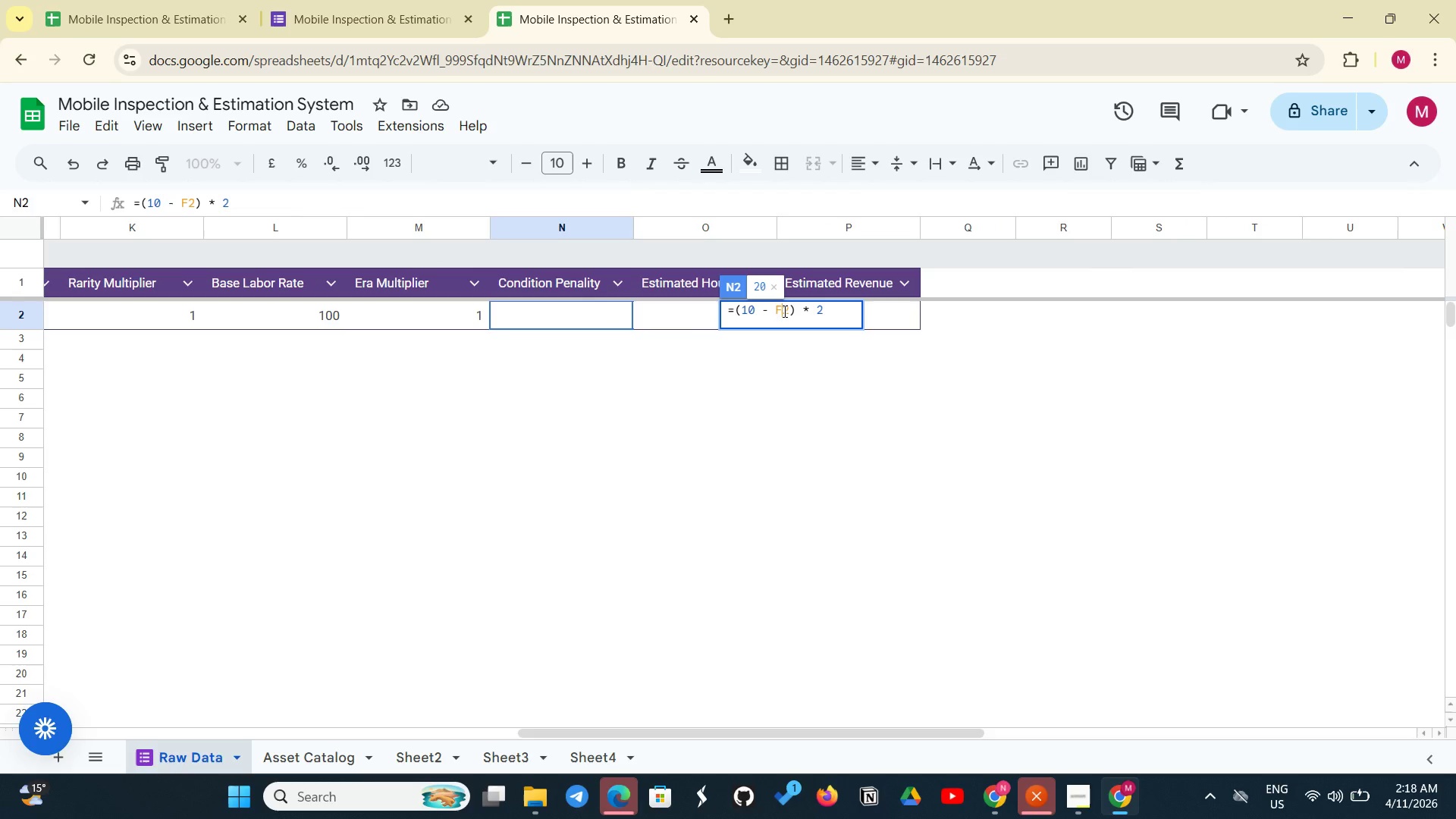 
key(Shift+F)
 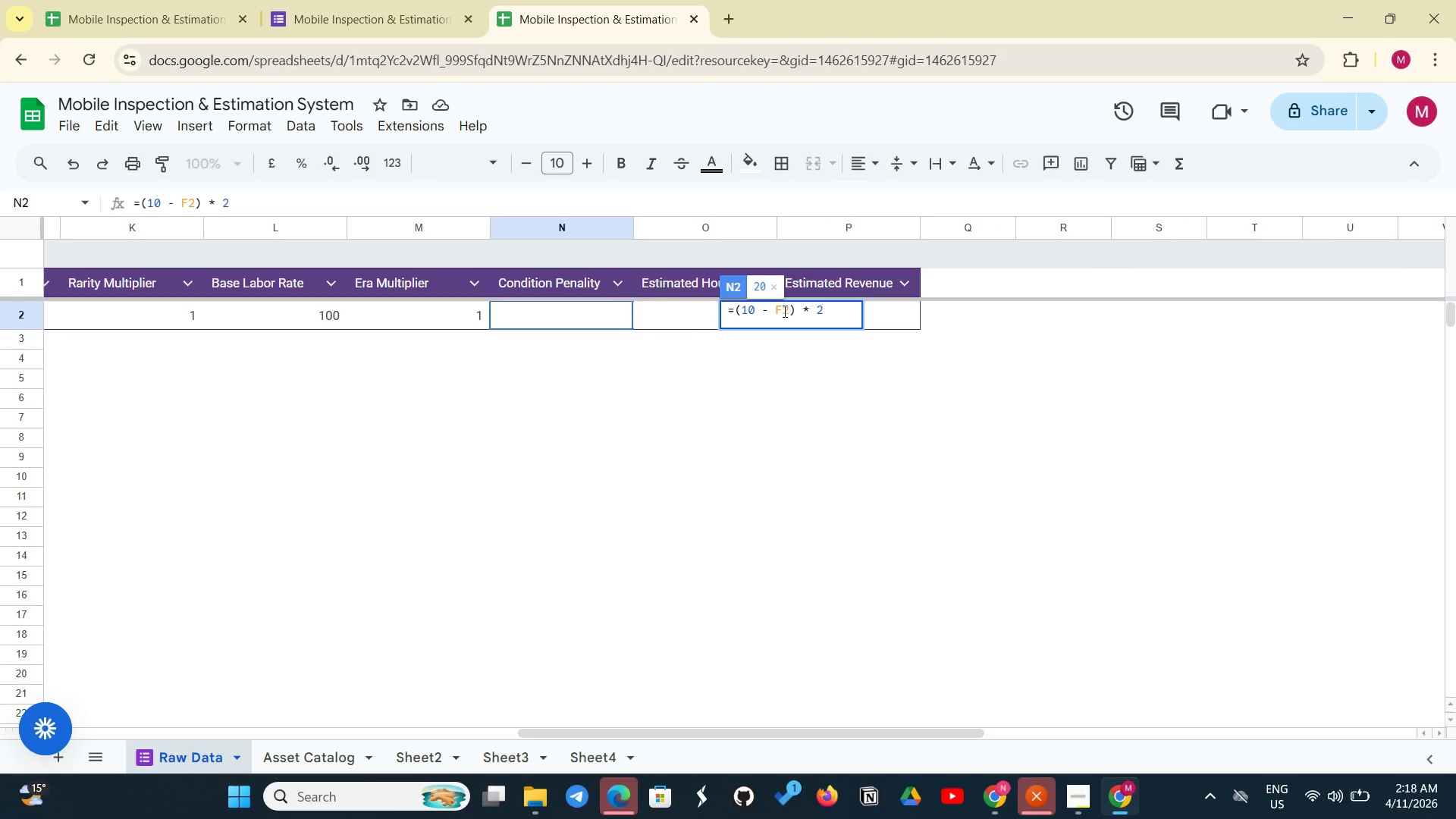 
key(Enter)
 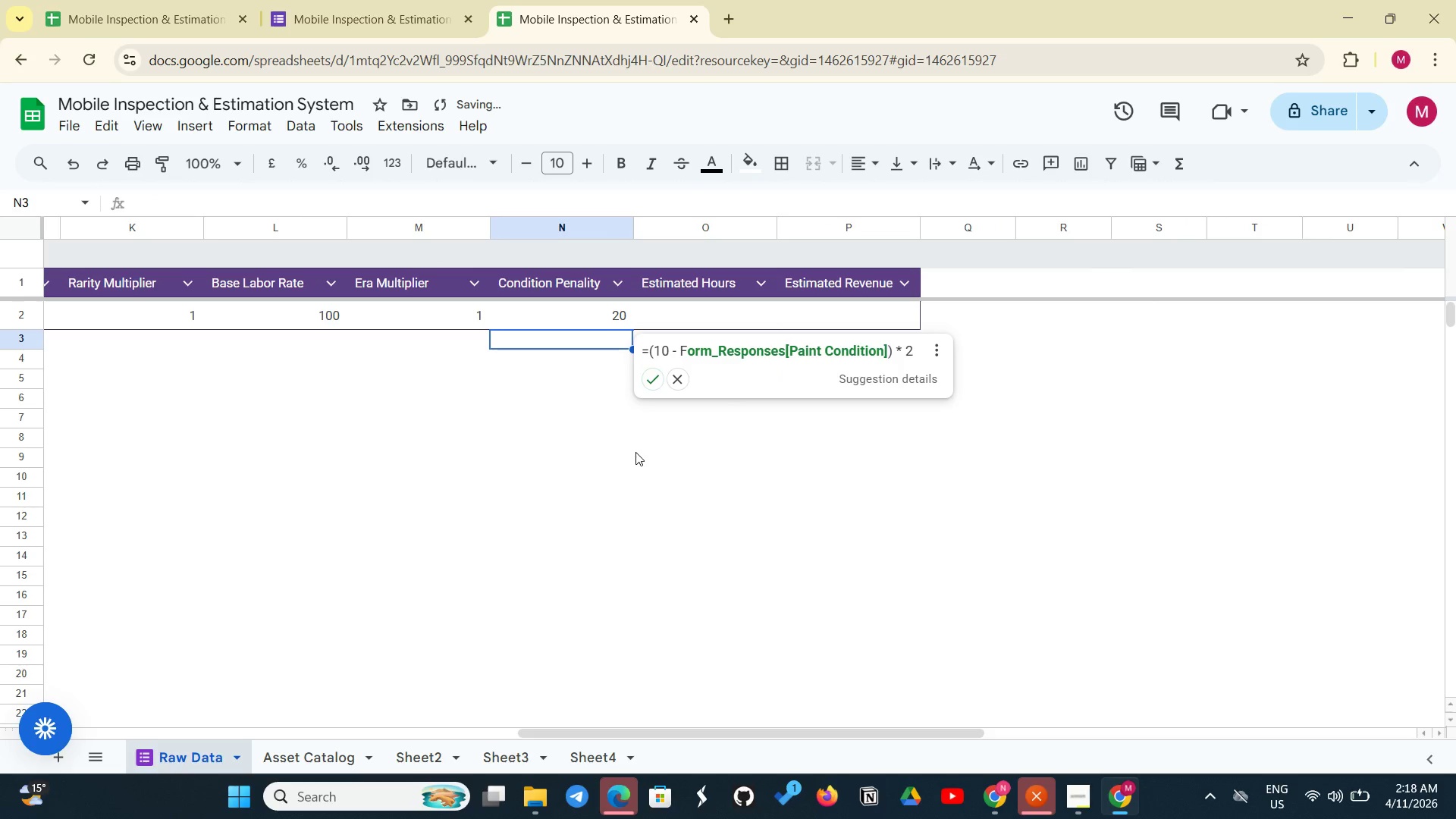 
left_click([634, 450])
 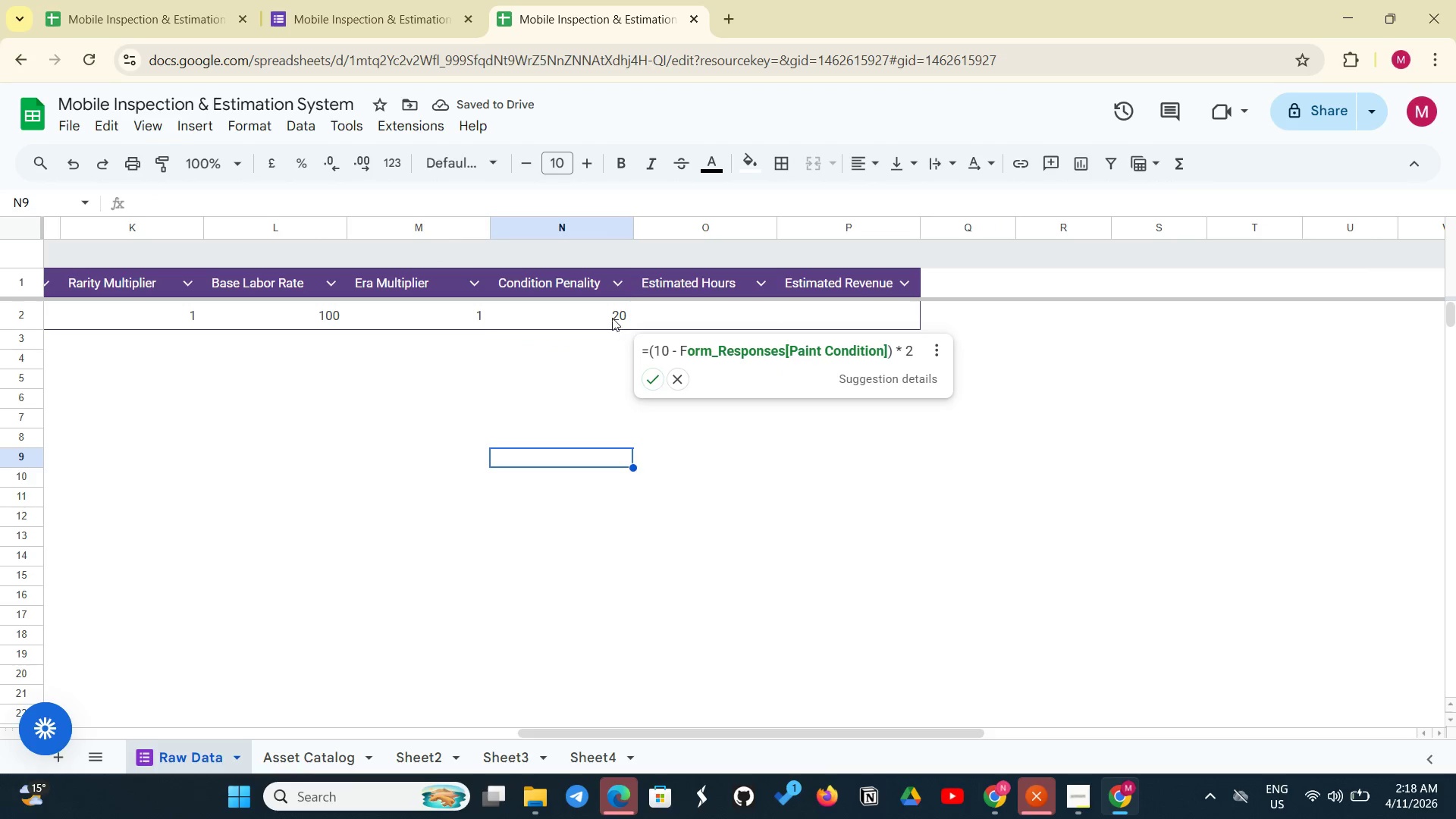 
left_click([612, 318])
 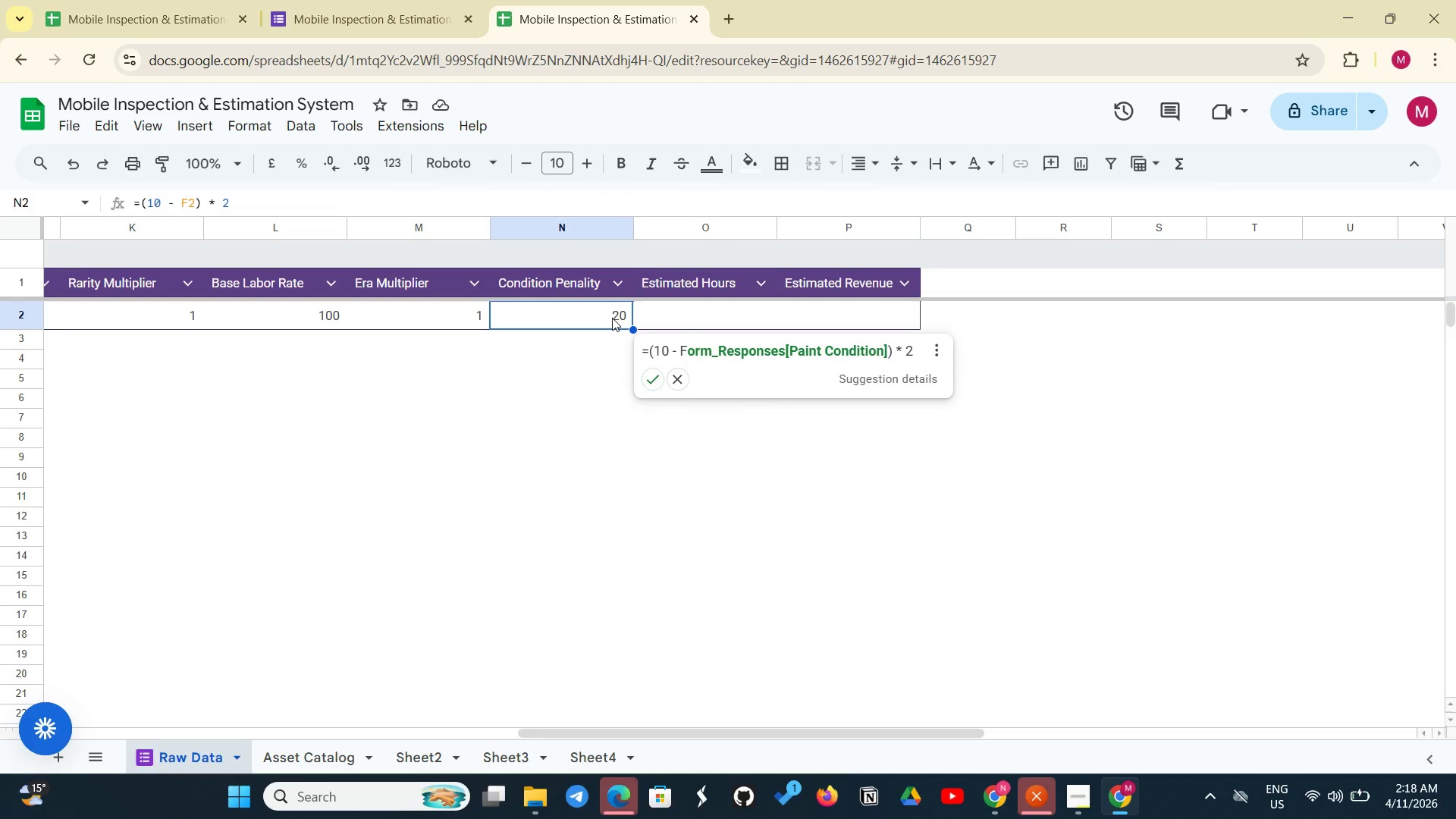 
wait(9.58)
 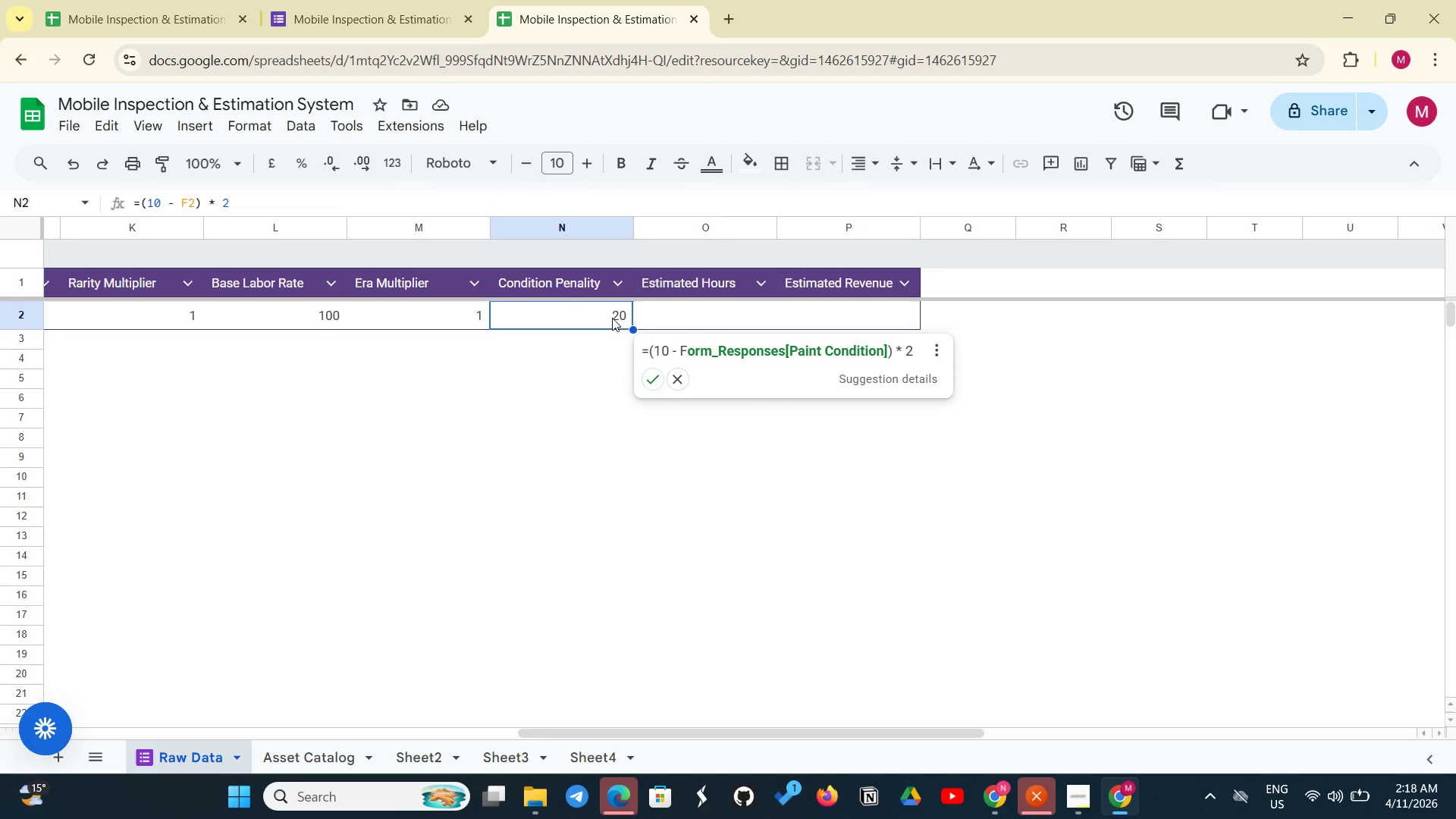 
left_click([647, 378])
 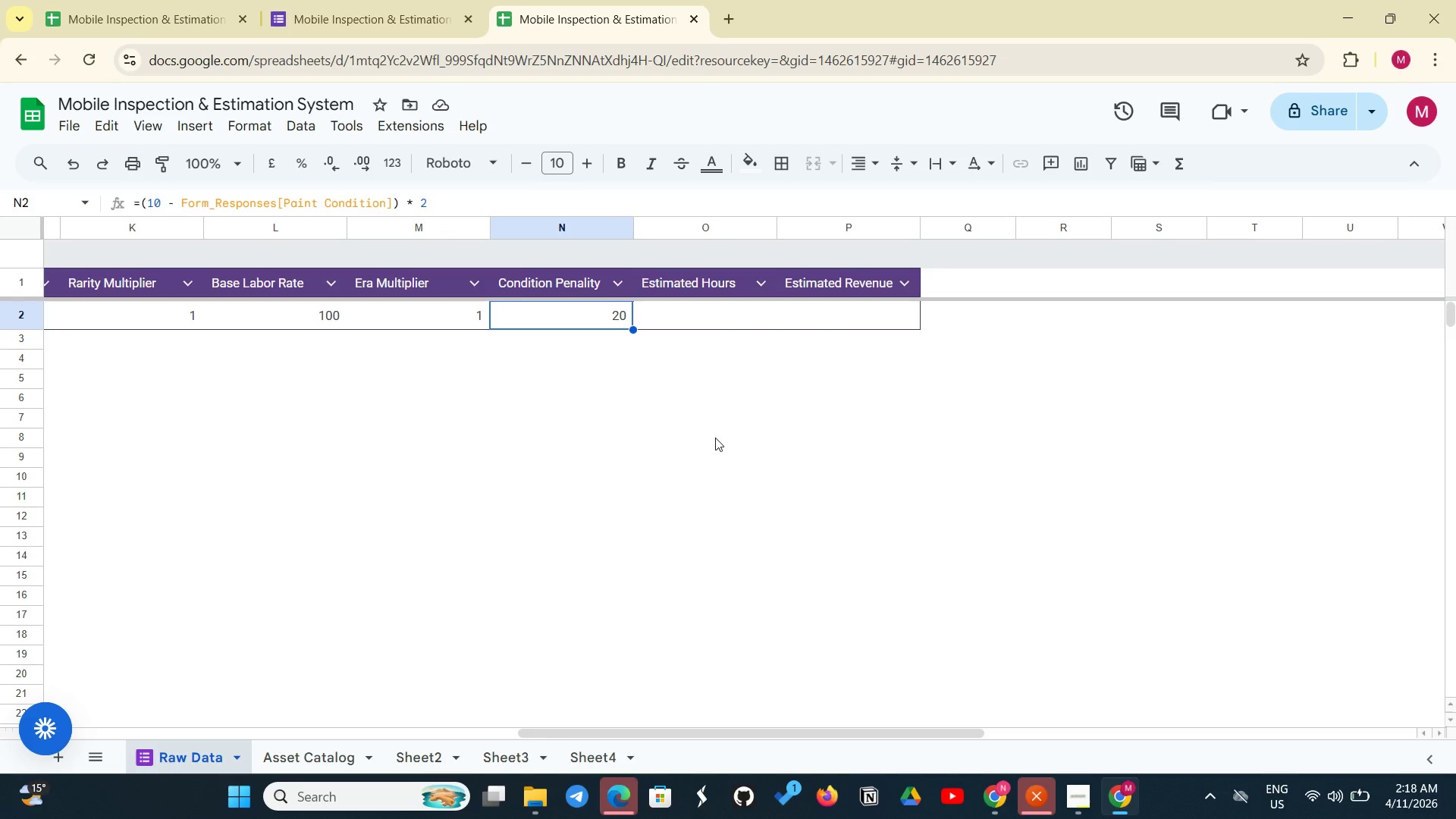 
wait(7.78)
 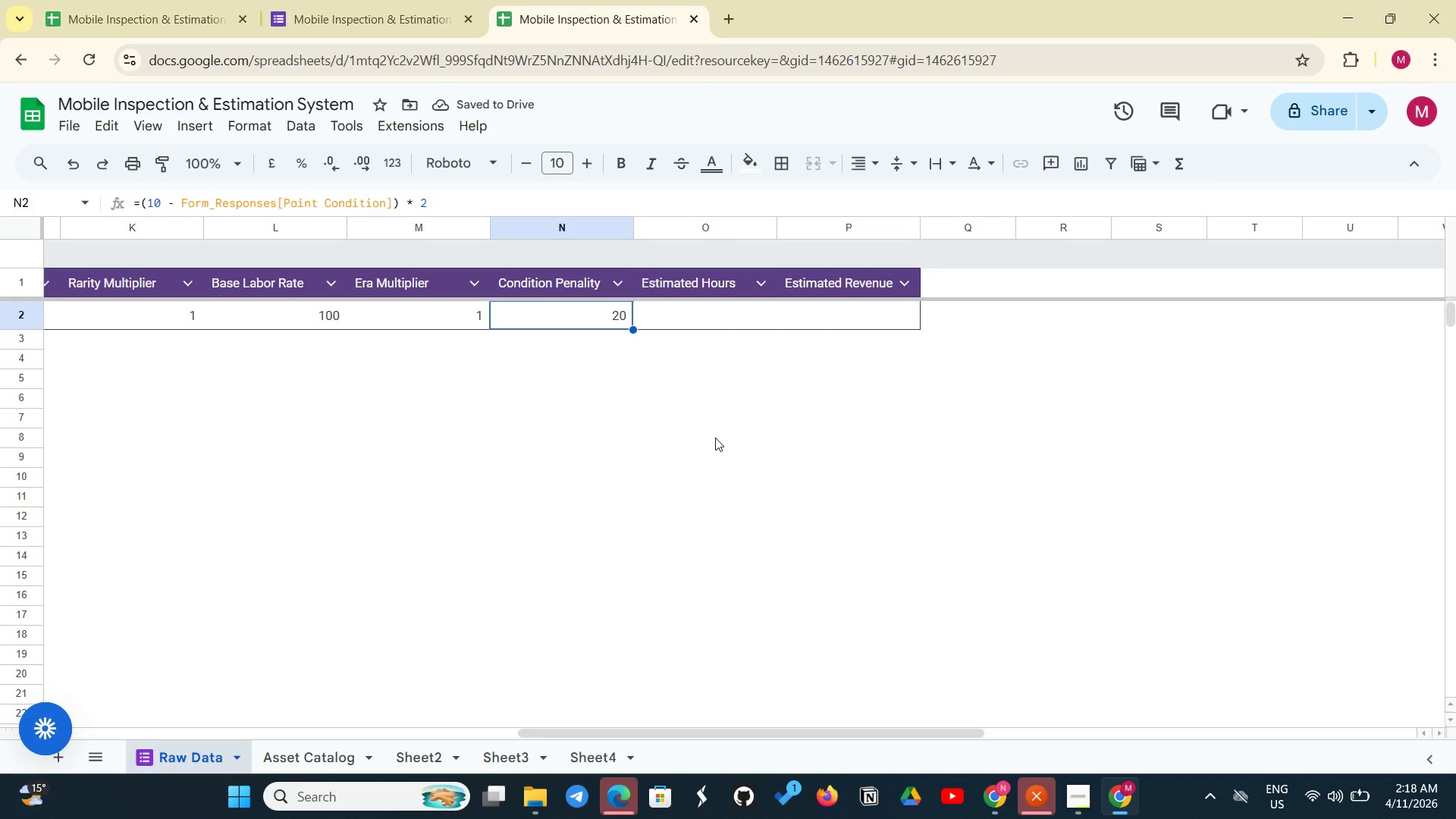 
left_click([692, 306])
 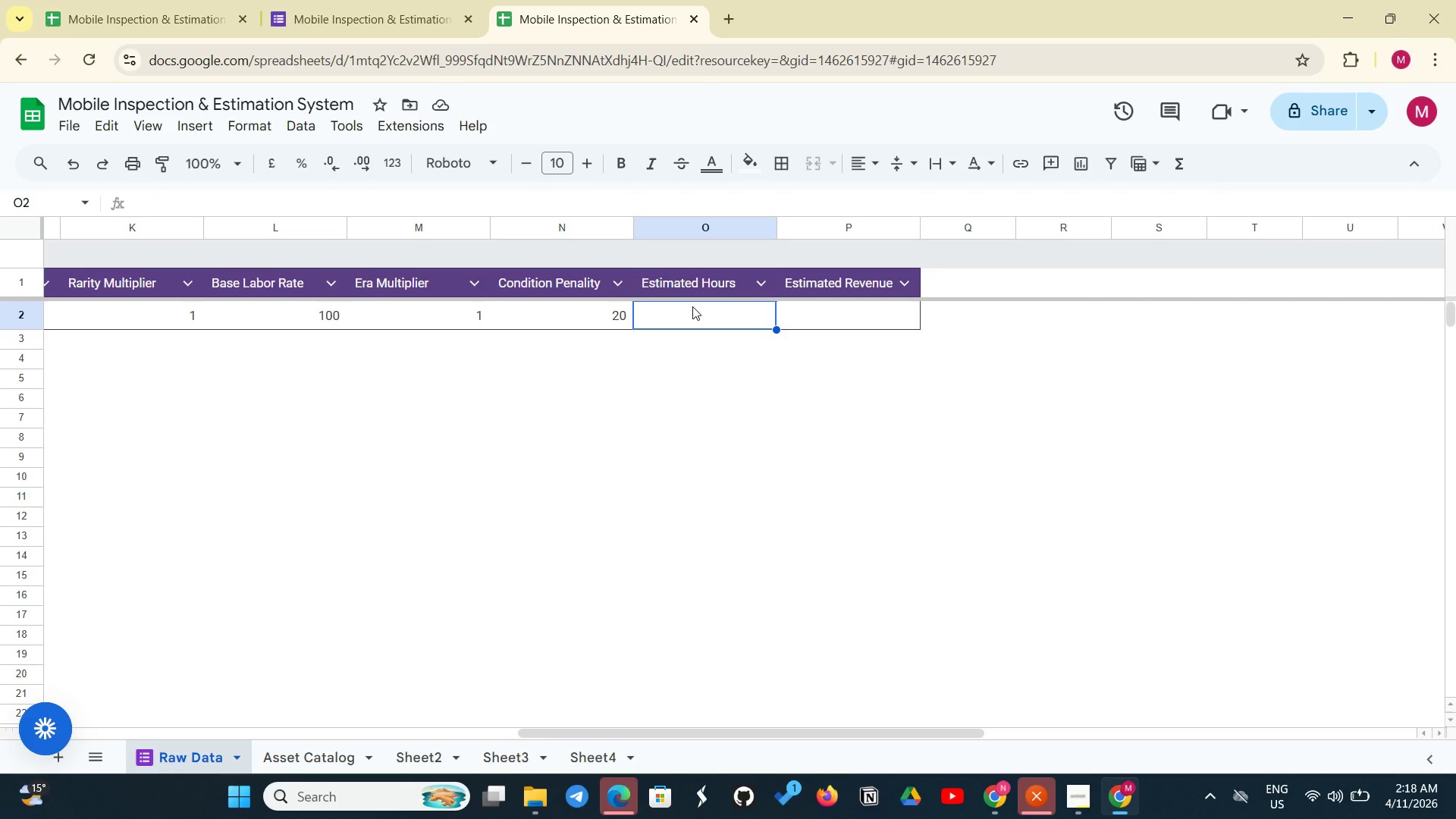 
wait(7.24)
 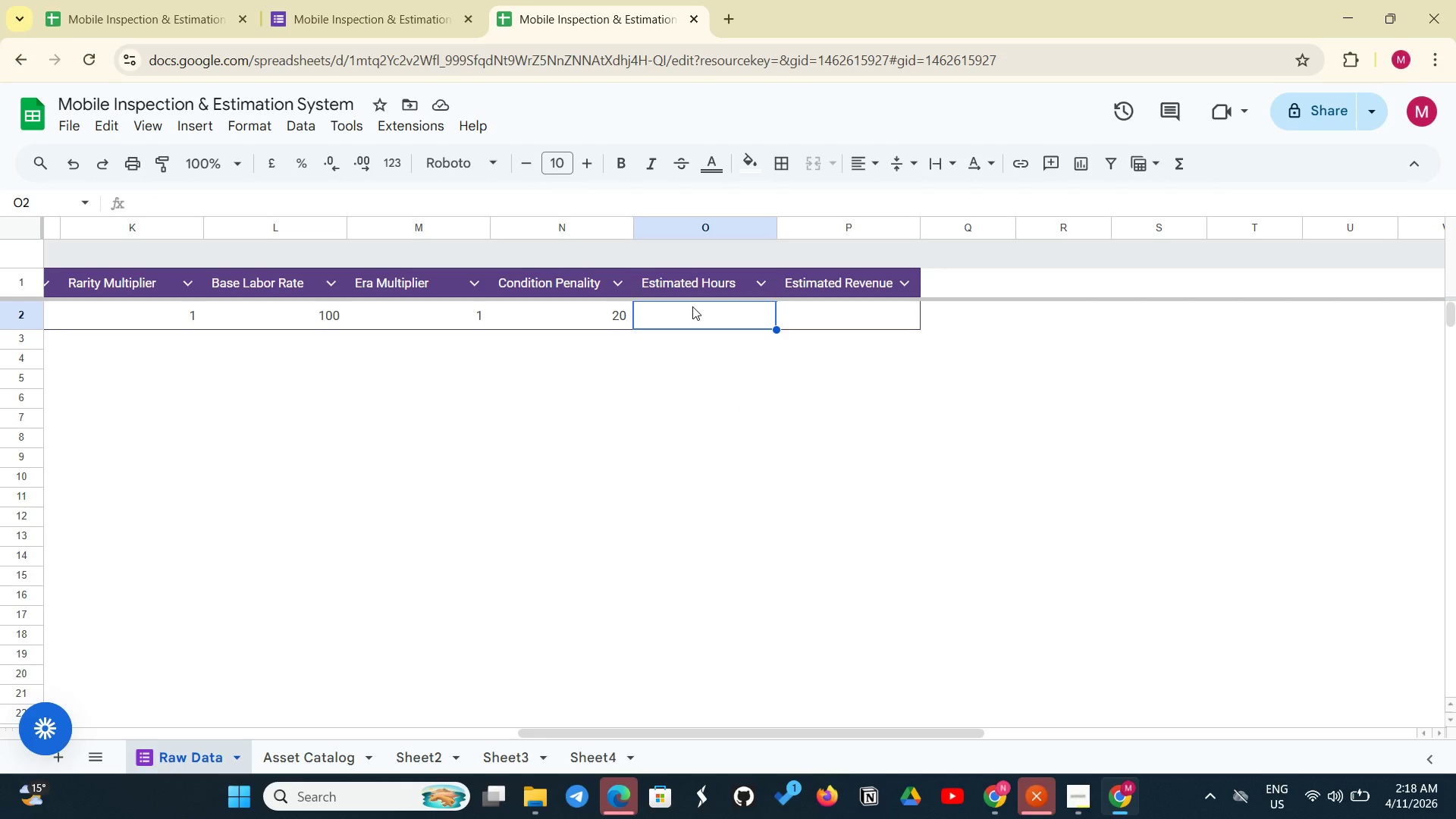 
left_click([574, 305])
 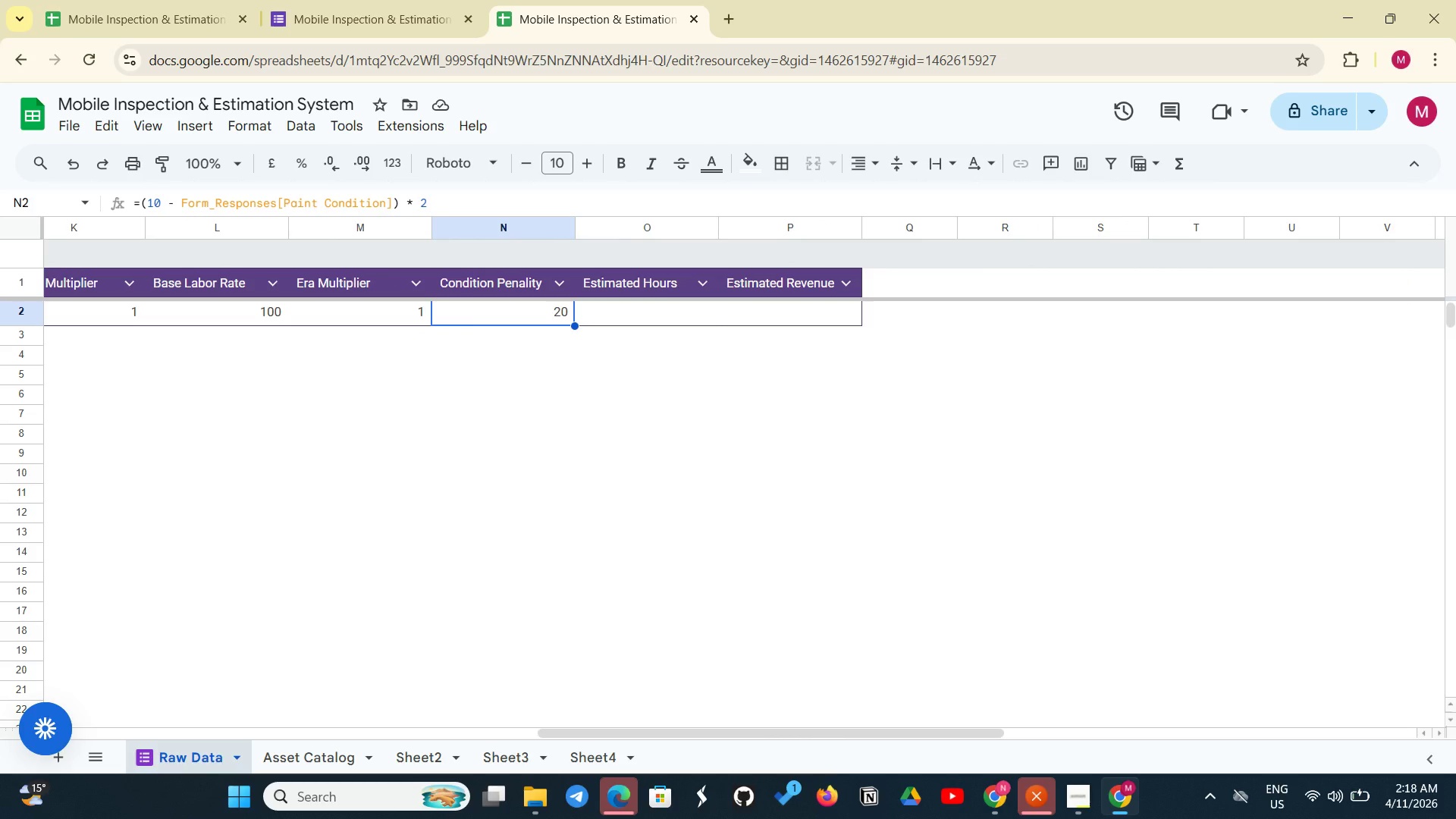 
wait(15.42)
 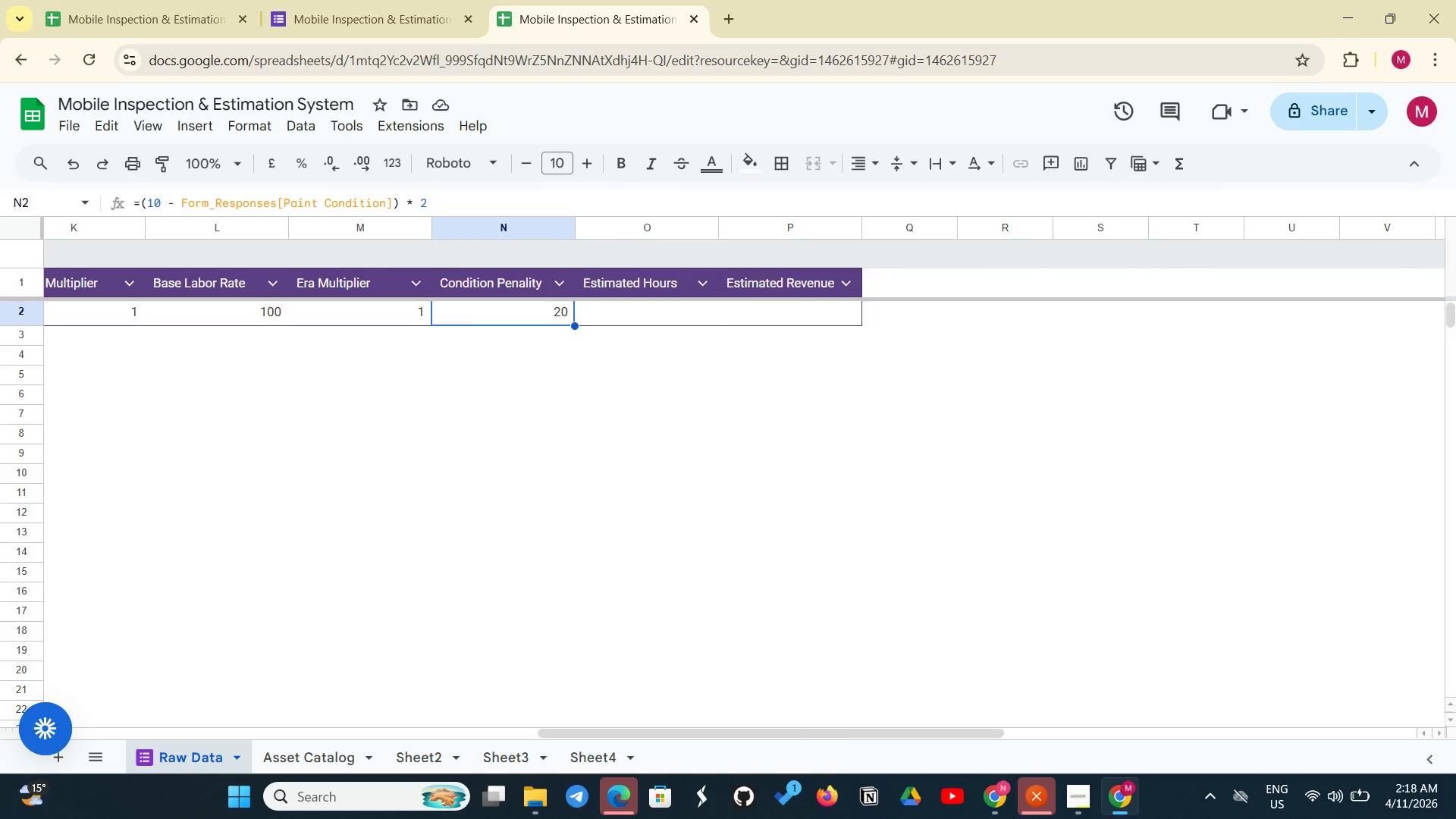 
left_click([662, 328])
 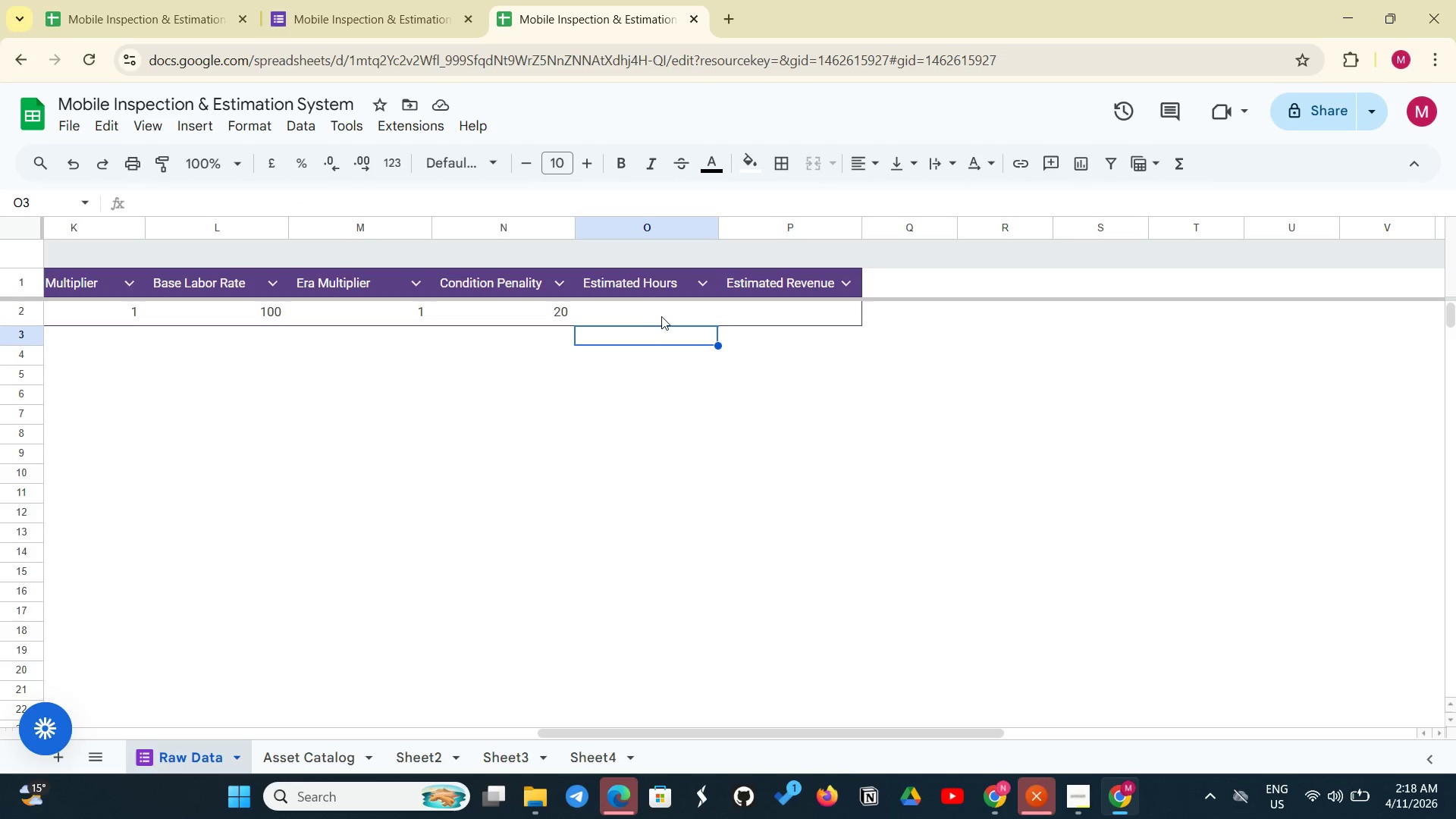 
left_click([661, 316])
 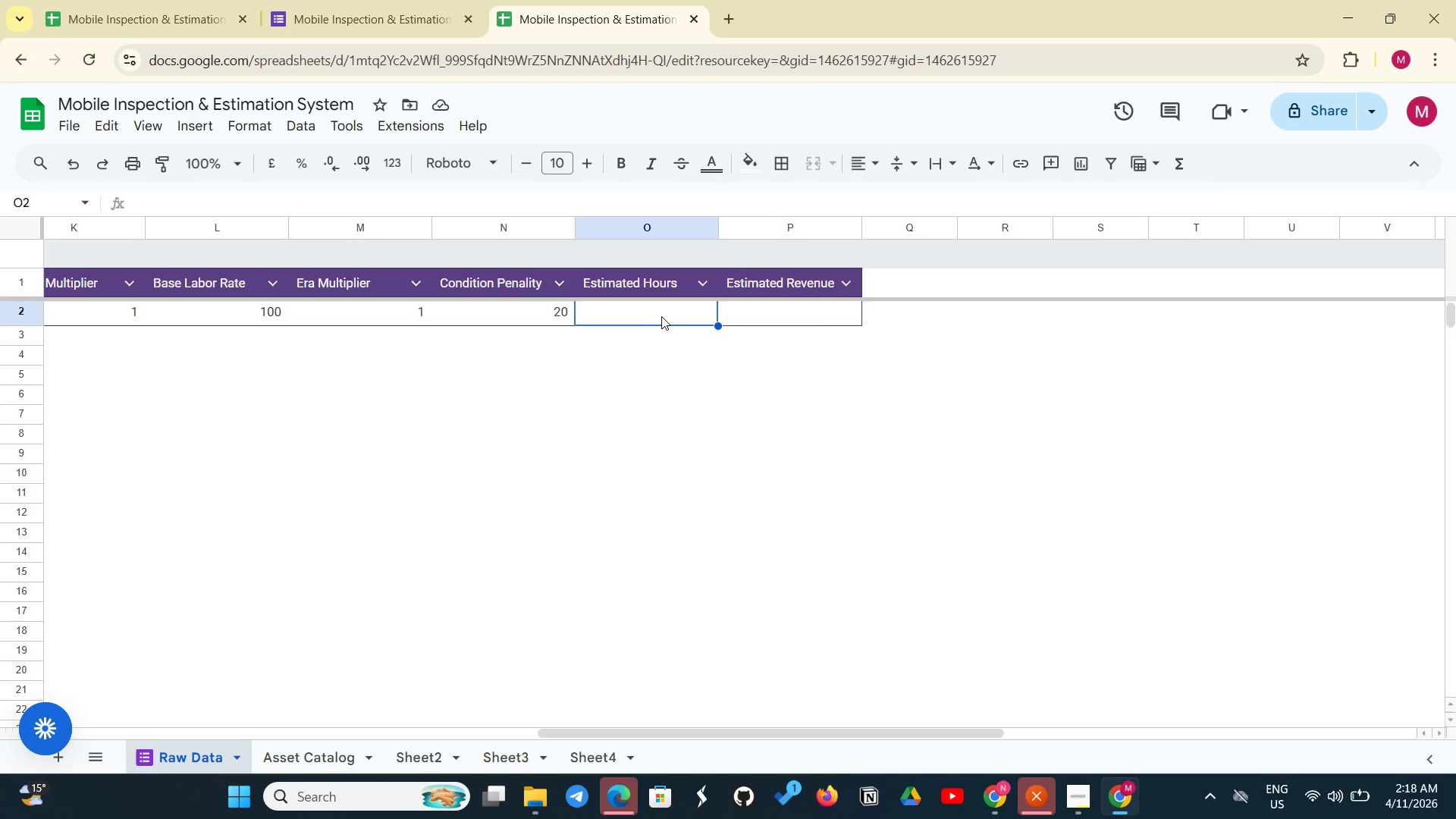 
wait(12.28)
 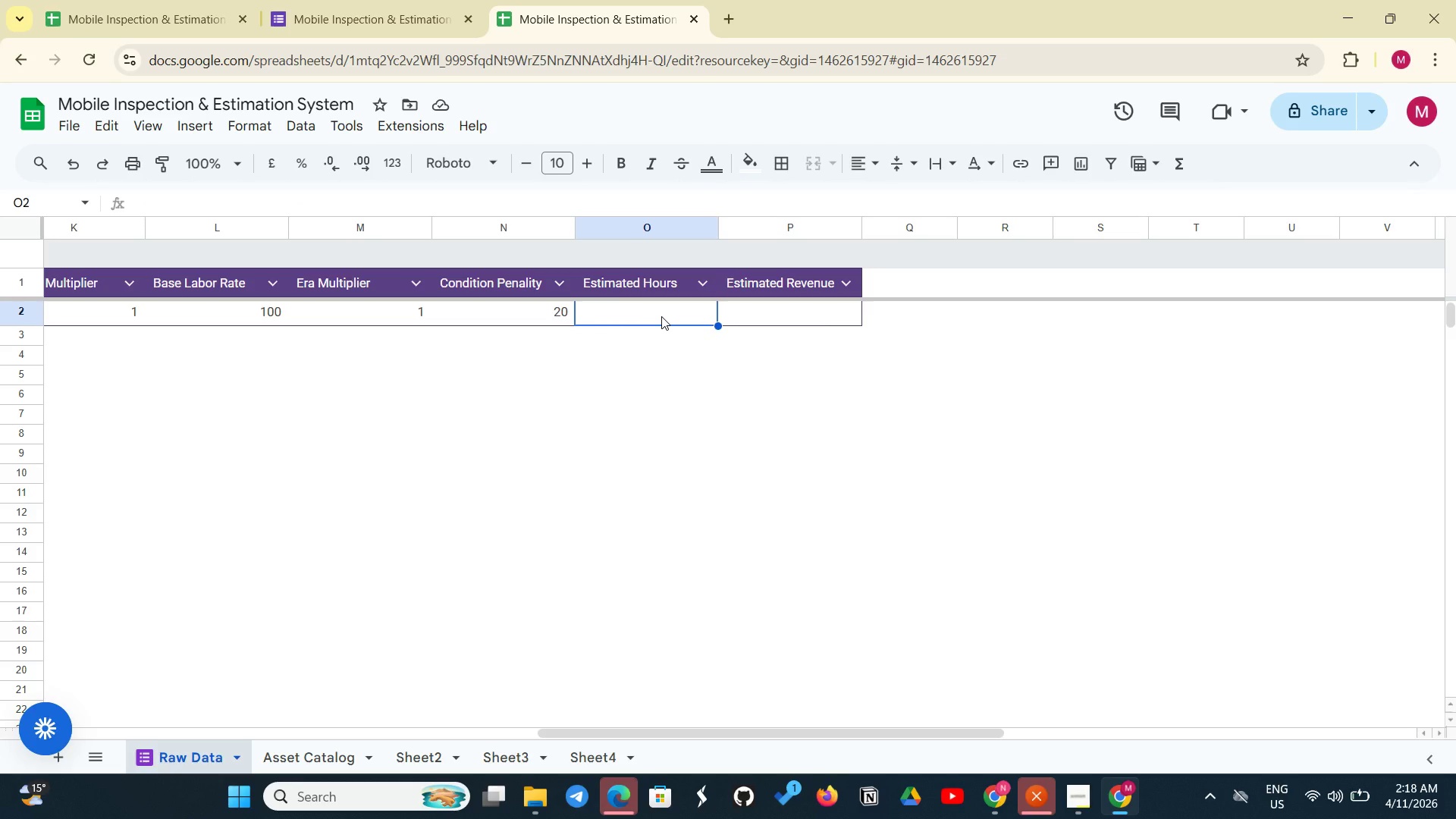 
type(= (10+)
key(Backspace)
type( + )
 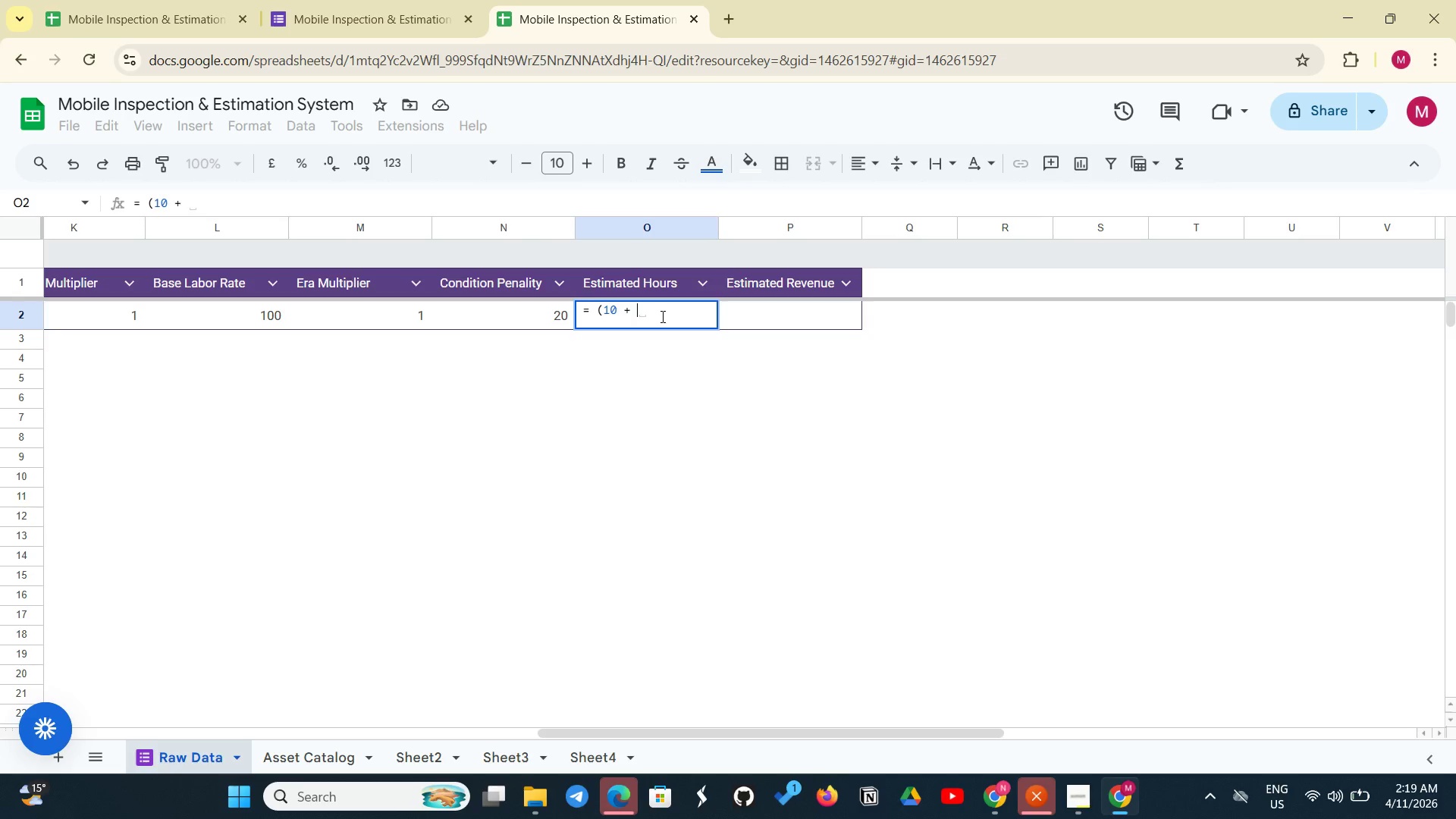 
wait(7.8)
 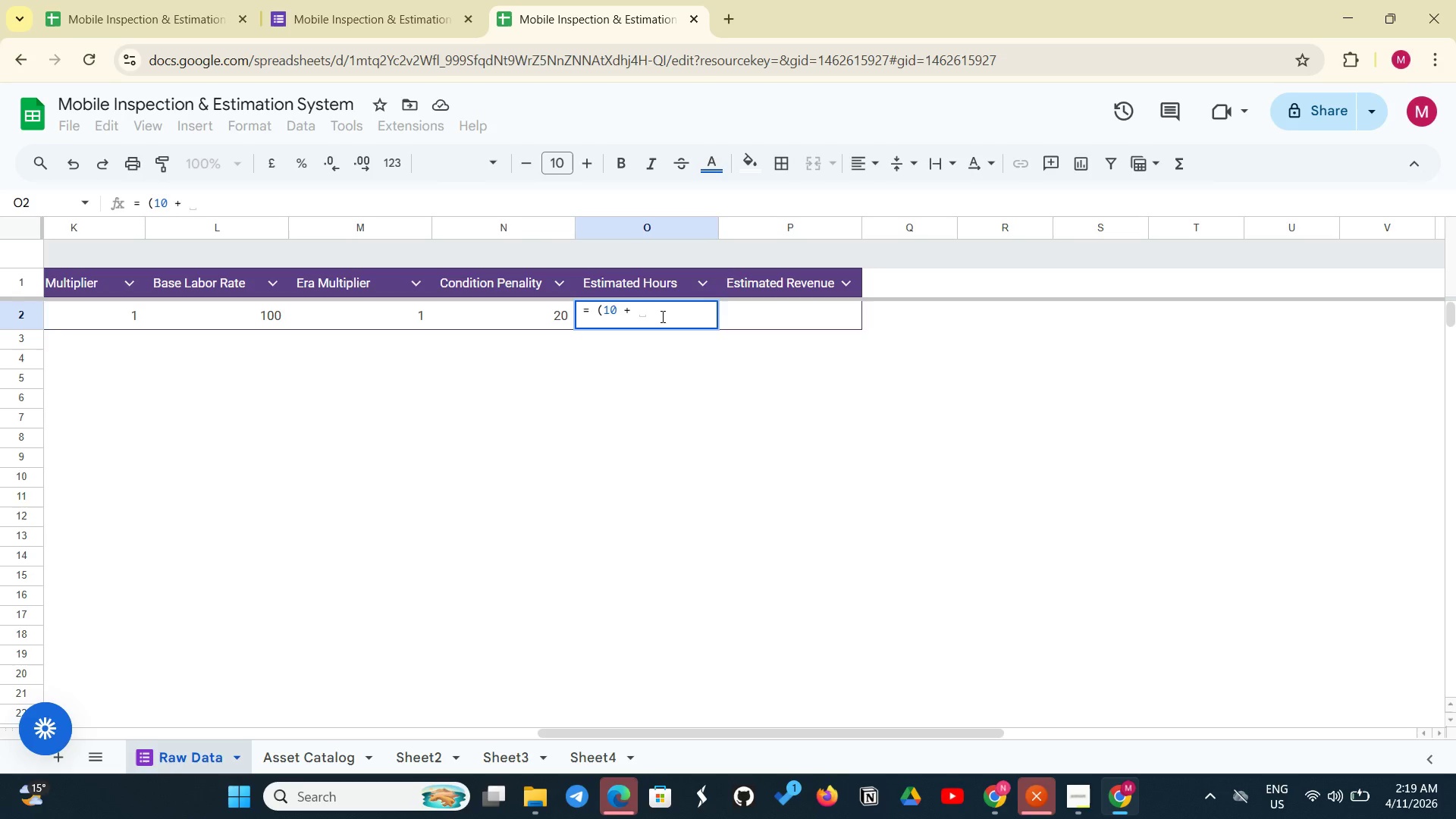 
type(N2)
 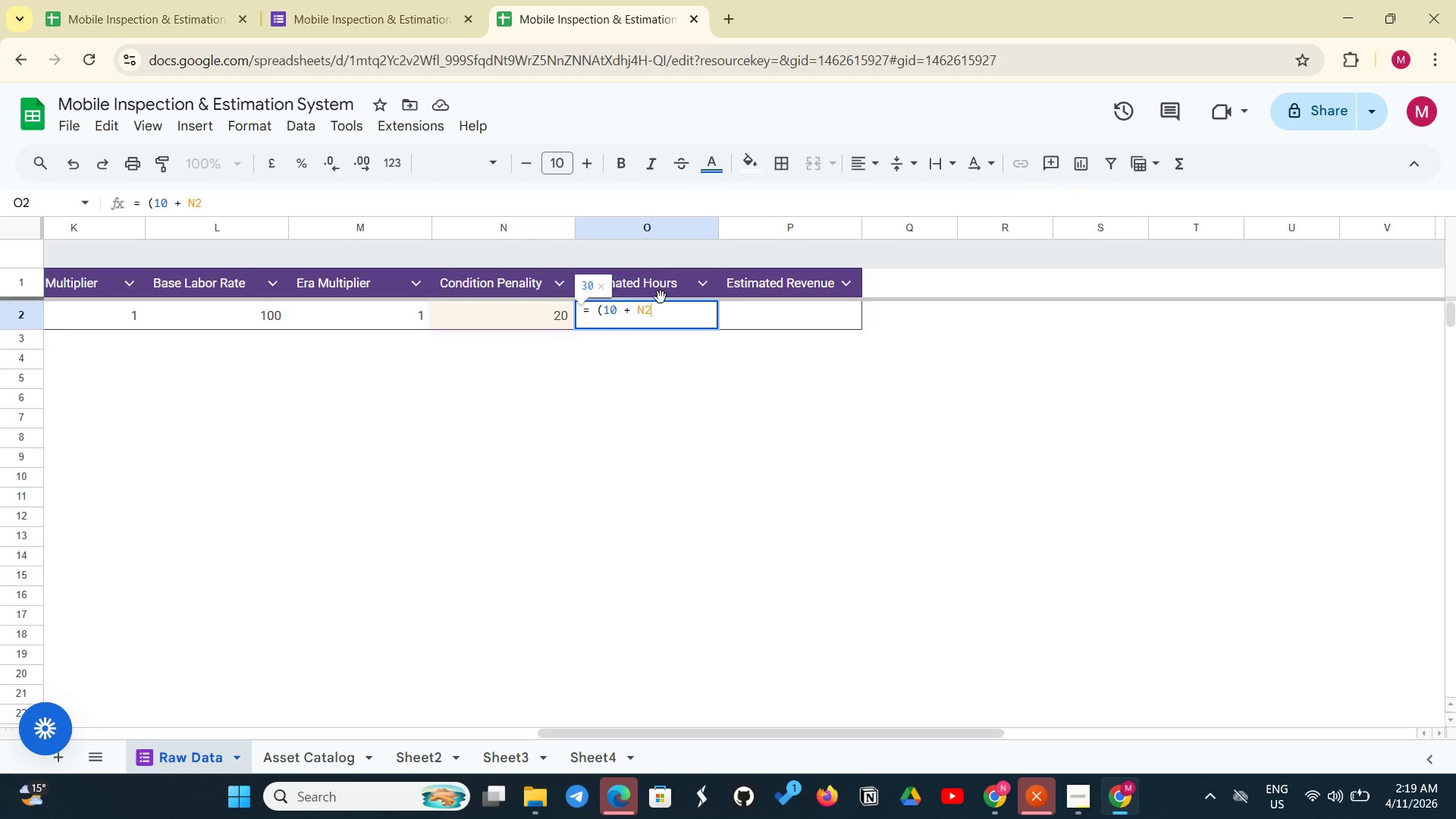 
key(Shift+0)
 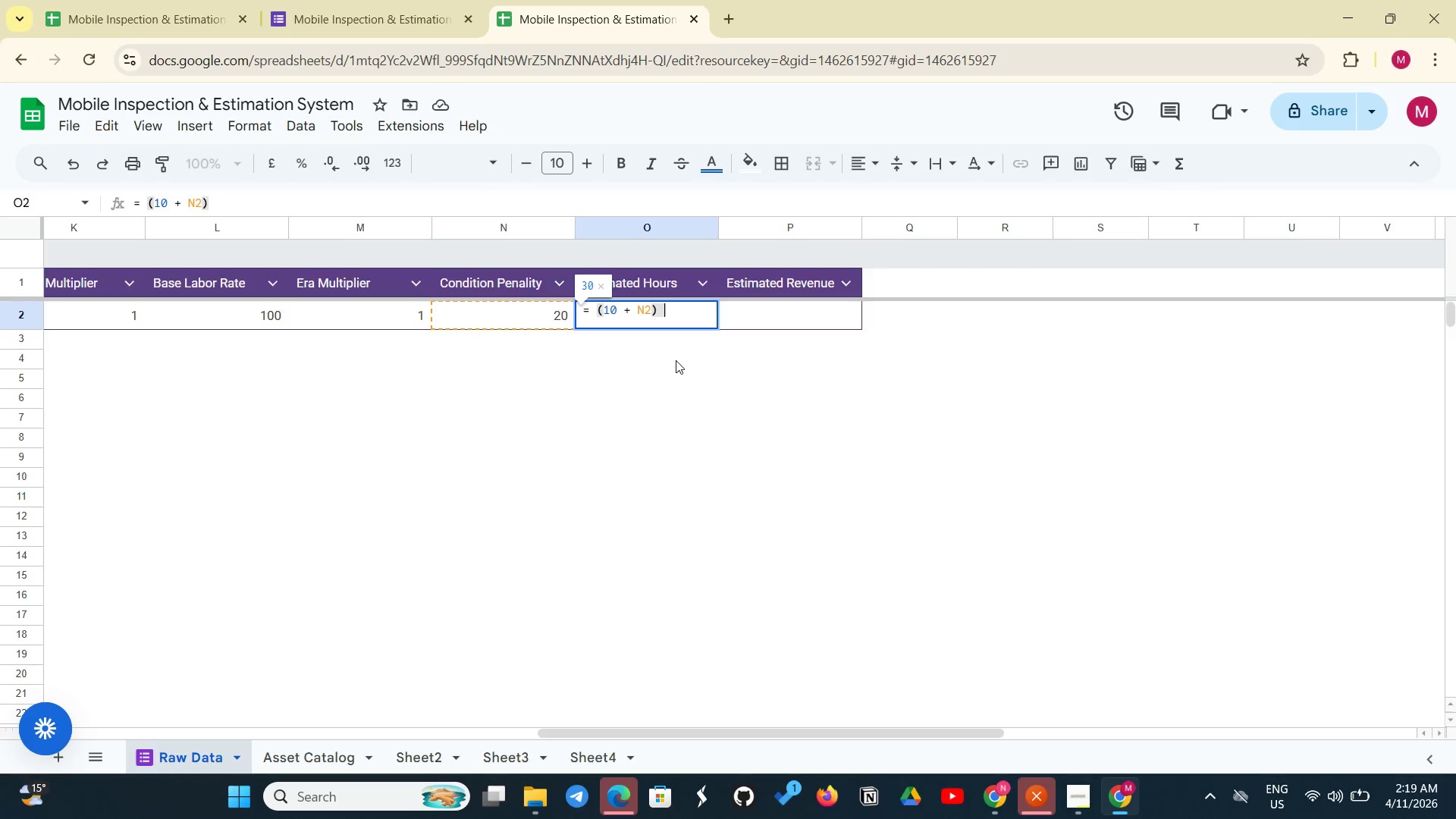 
key(Space)
 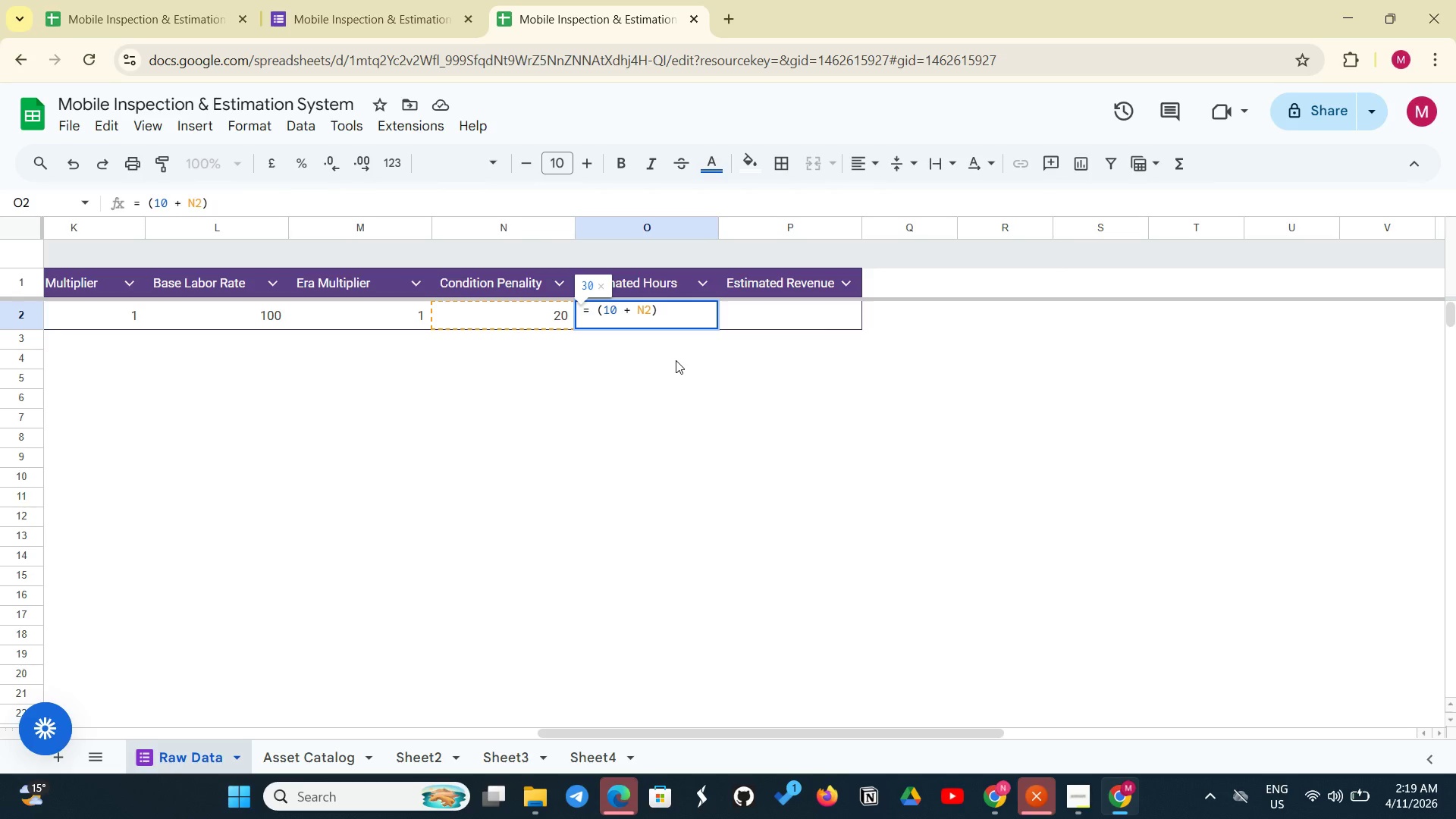 
key(NumpadMultiply)
 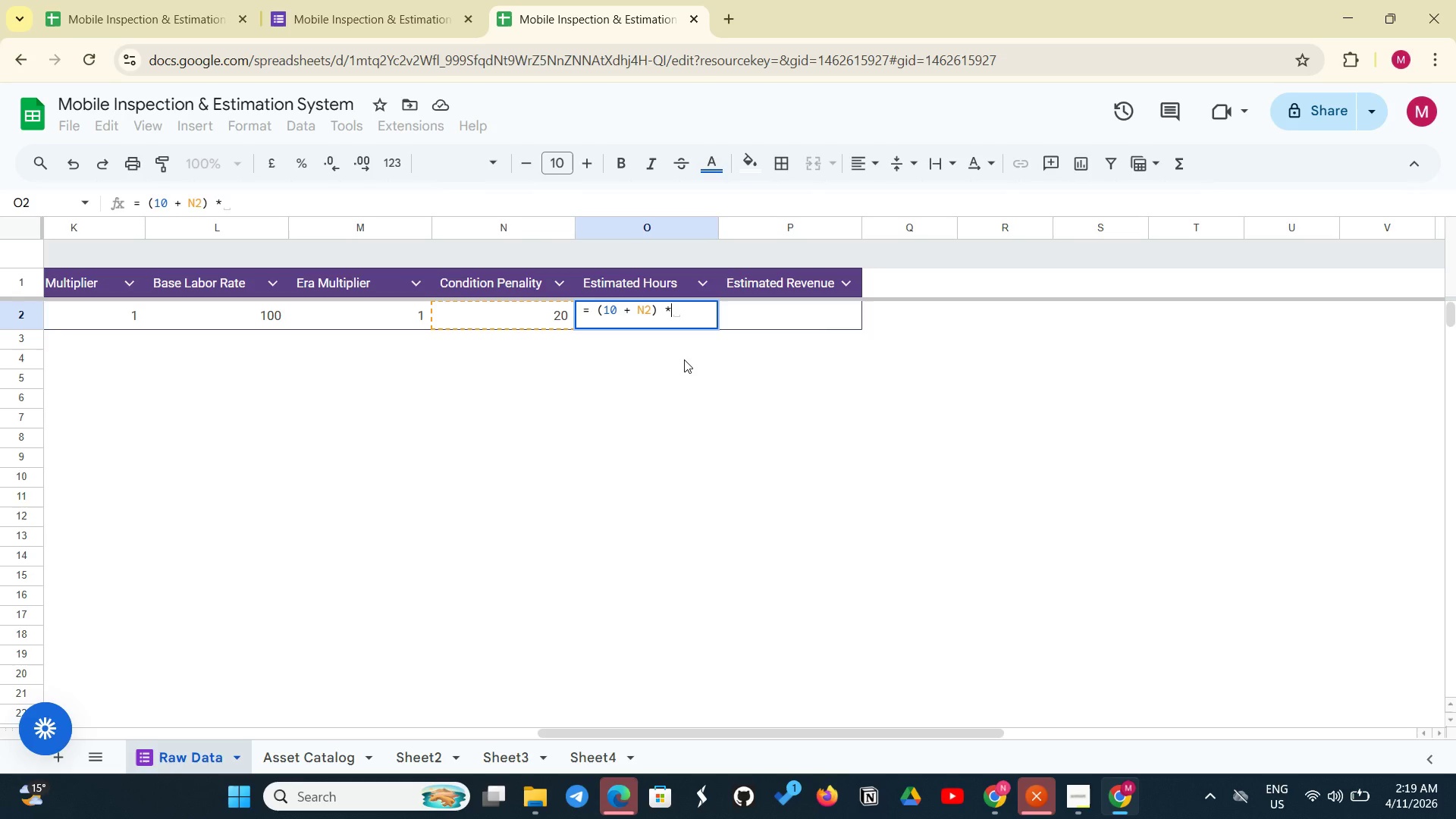 
left_click([711, 359])
 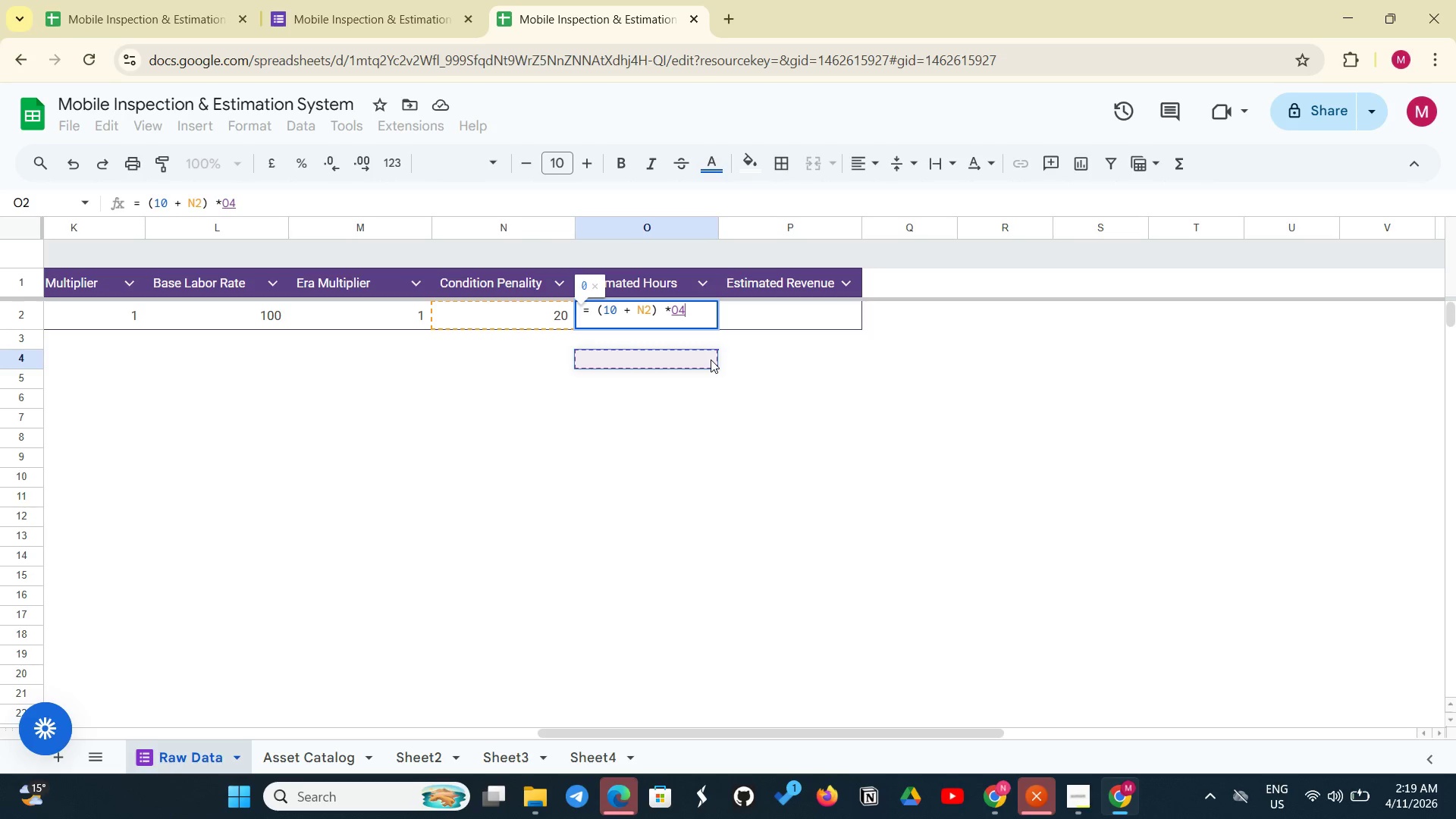 
key(Backspace)
key(Backspace)
type( M2 * )
 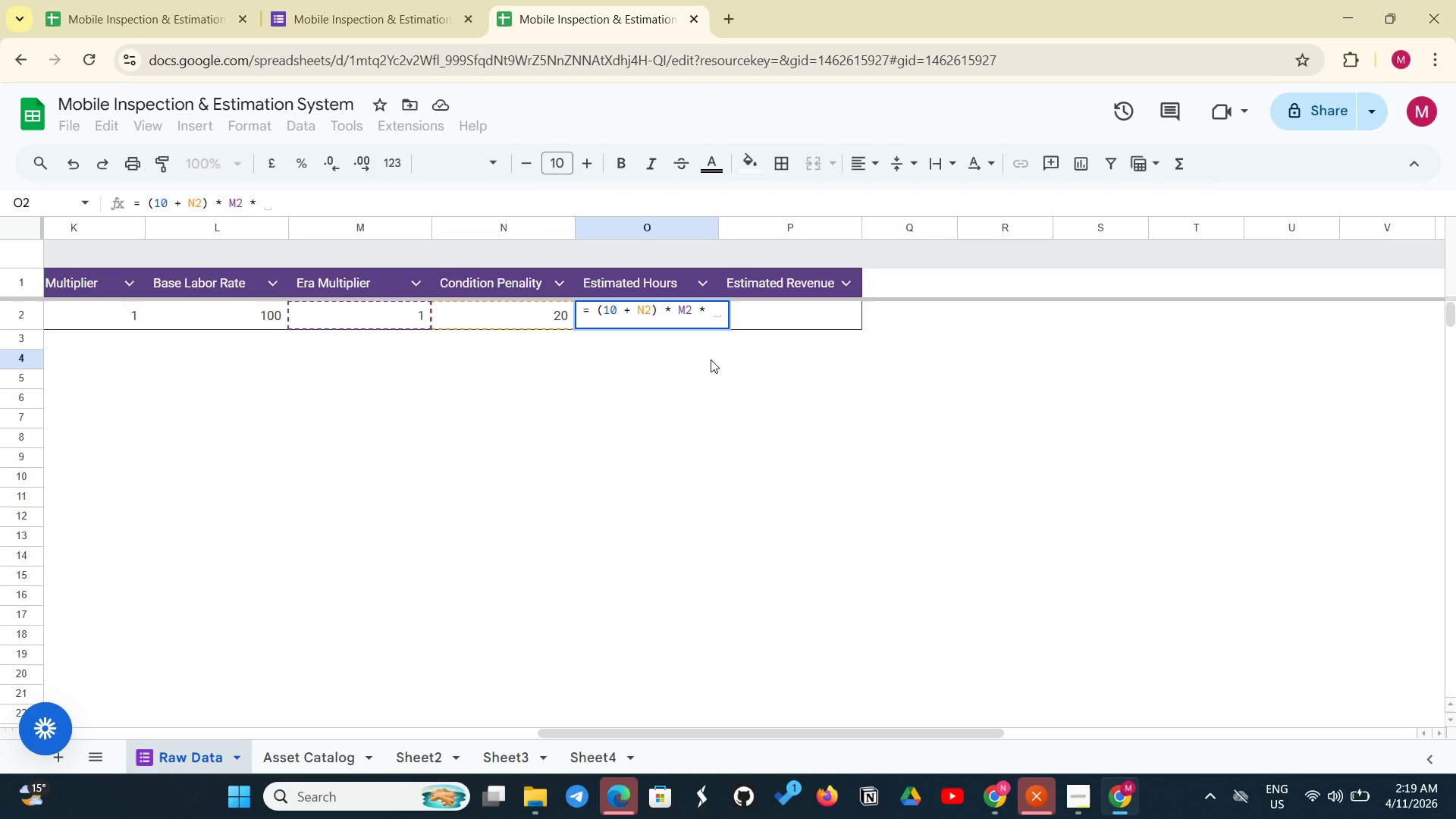 
wait(6.86)
 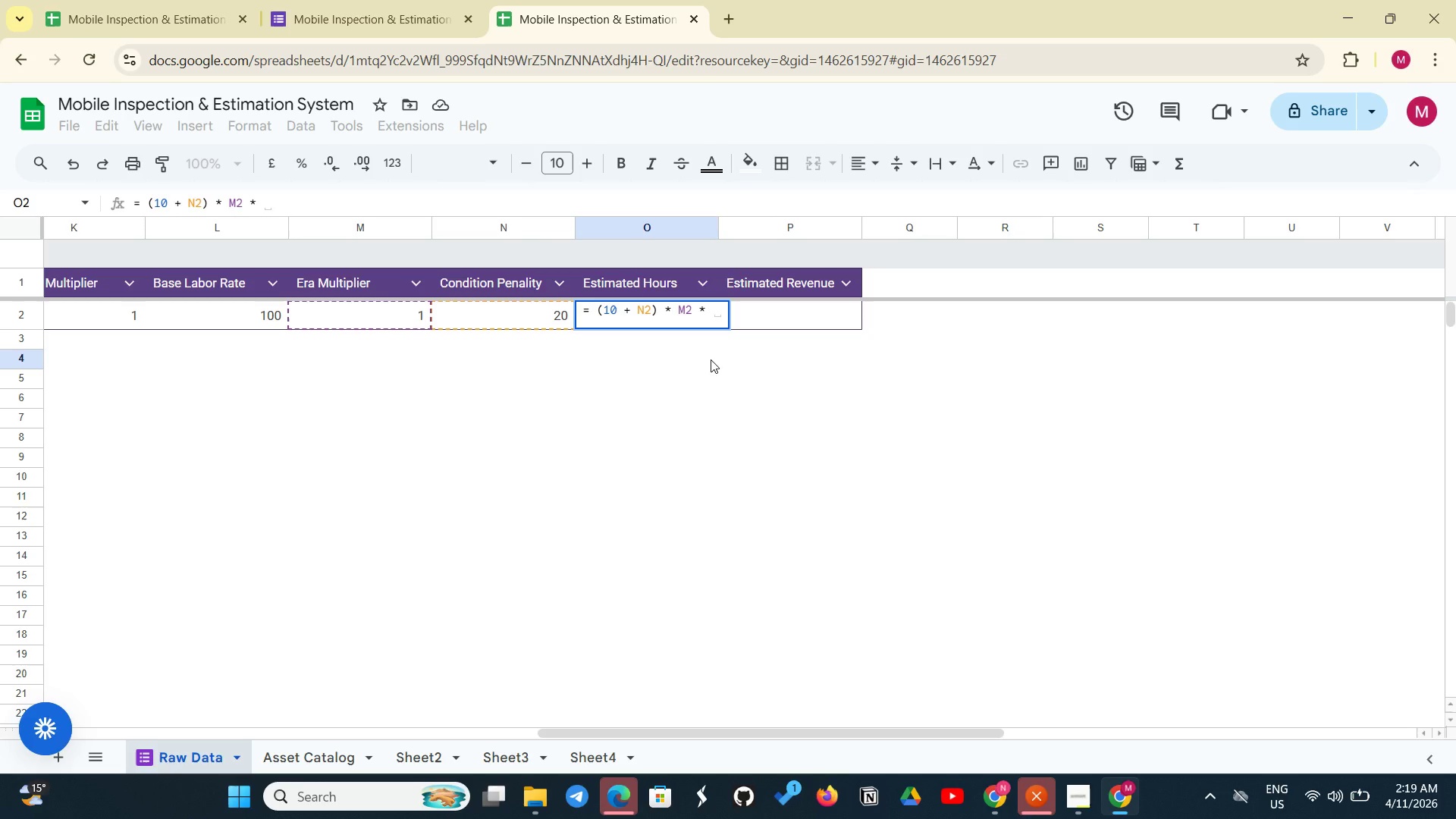 
type(K2)
 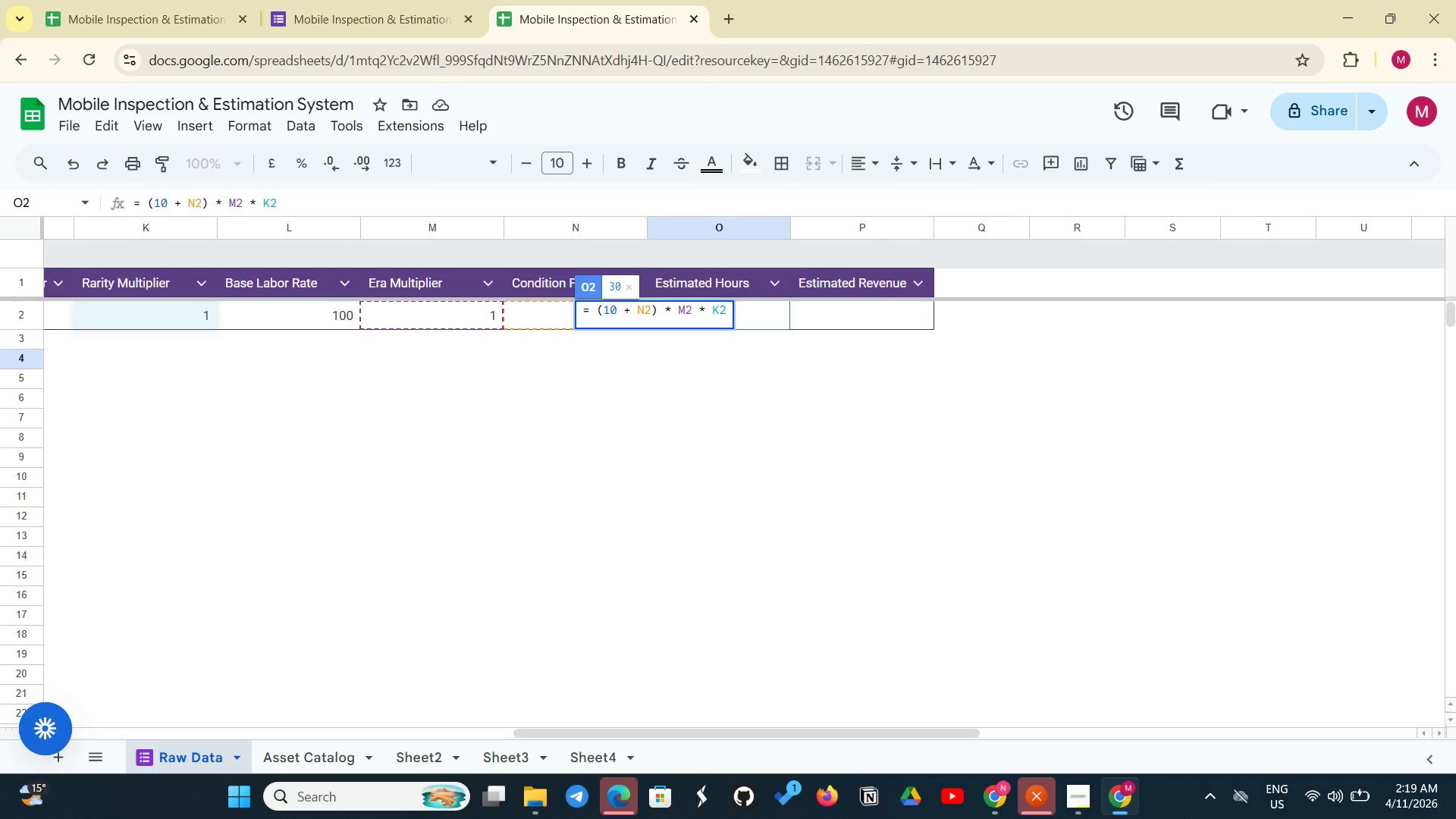 
key(Enter)
 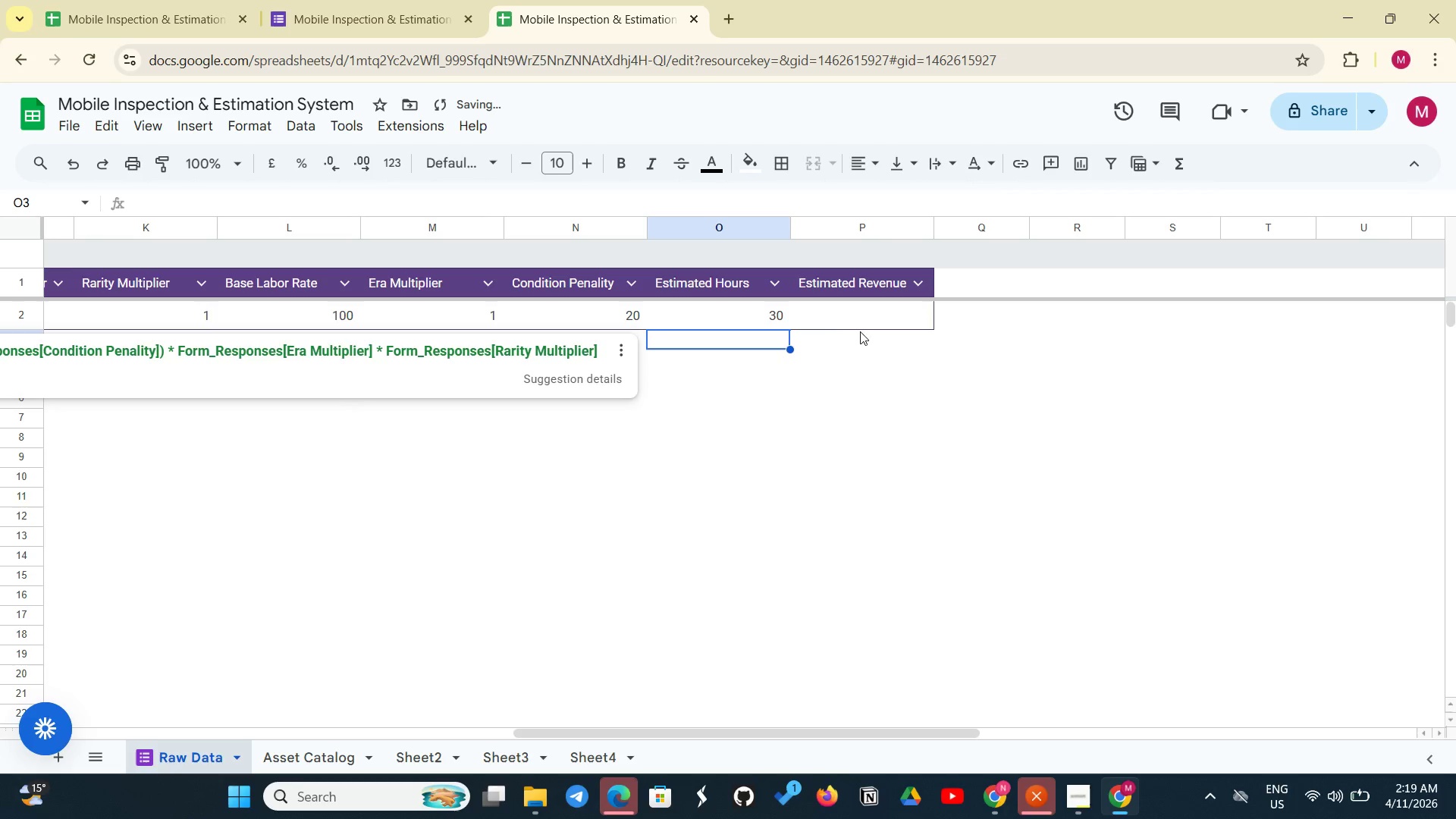 
left_click([830, 316])
 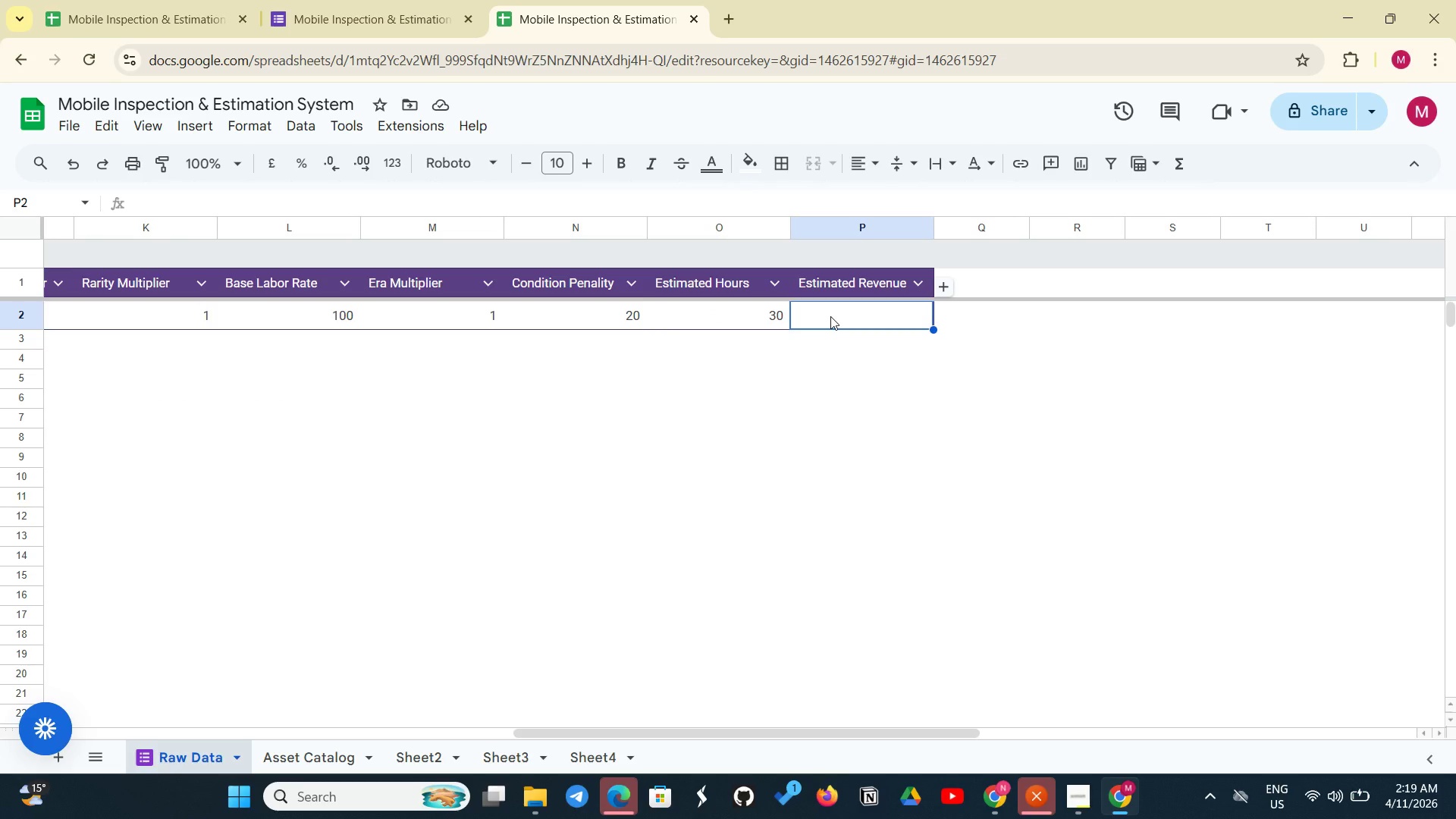 
wait(7.98)
 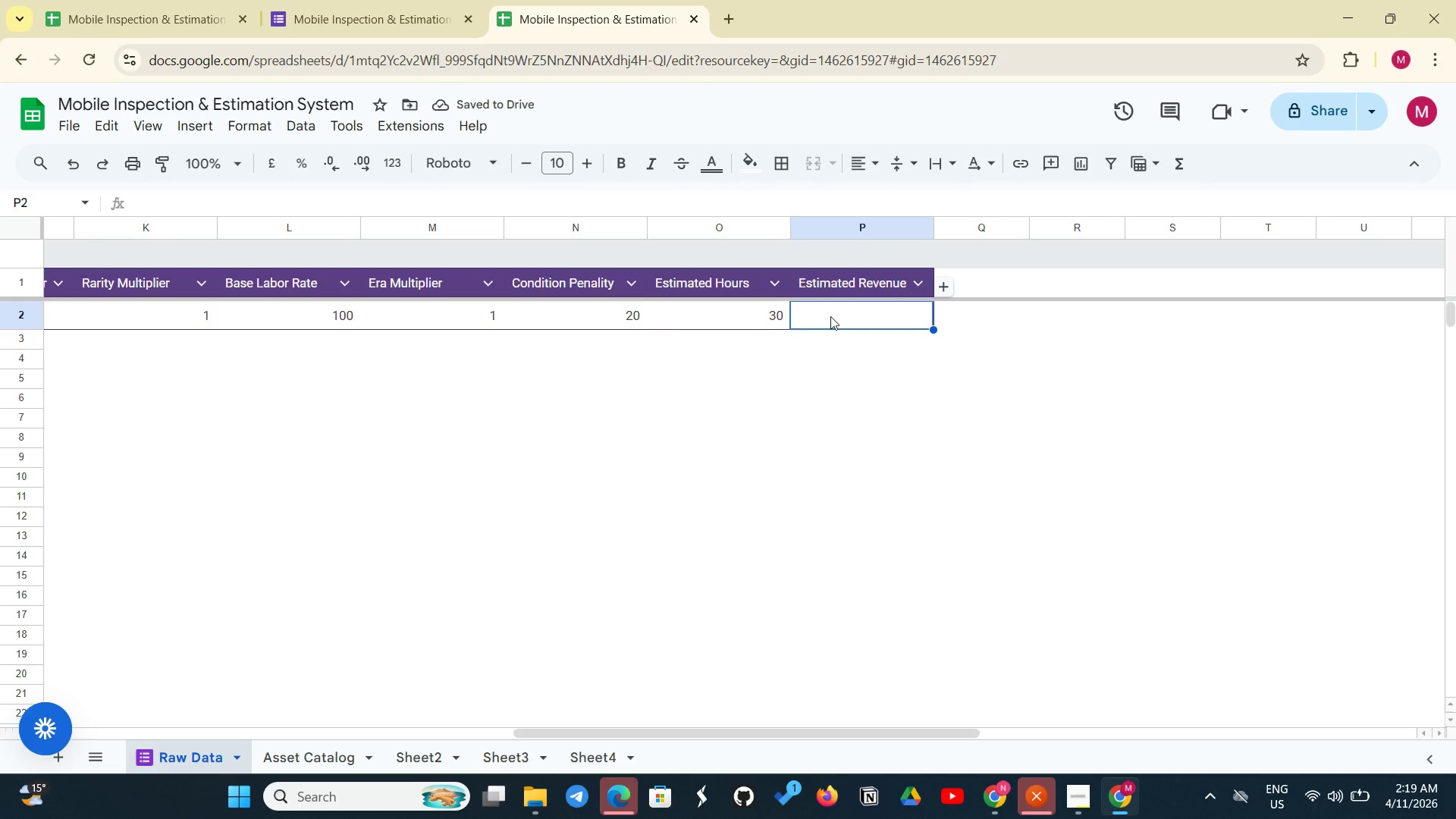 
left_click([888, 310])
 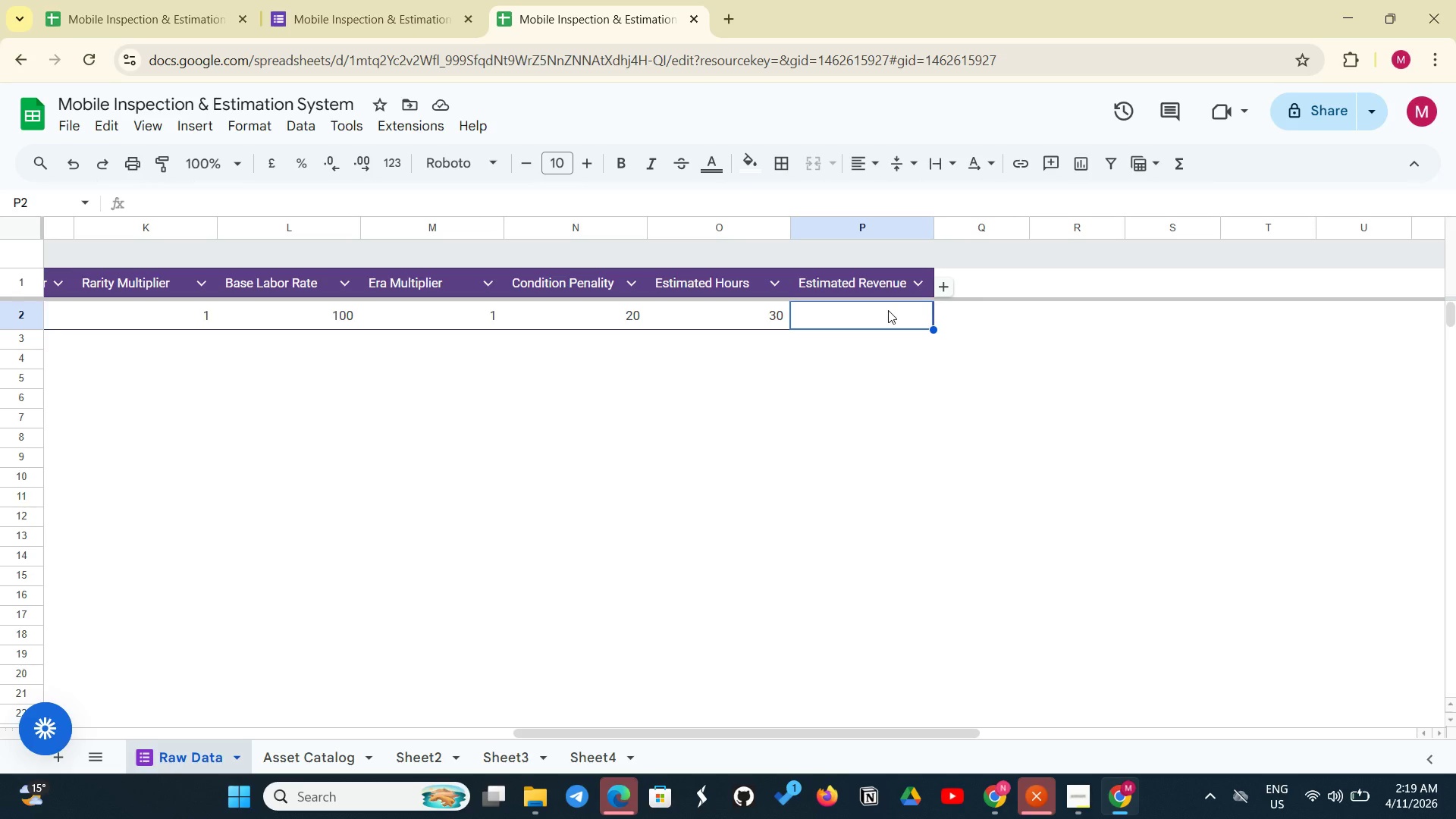 
type(= 0)
key(Backspace)
type(o2)
 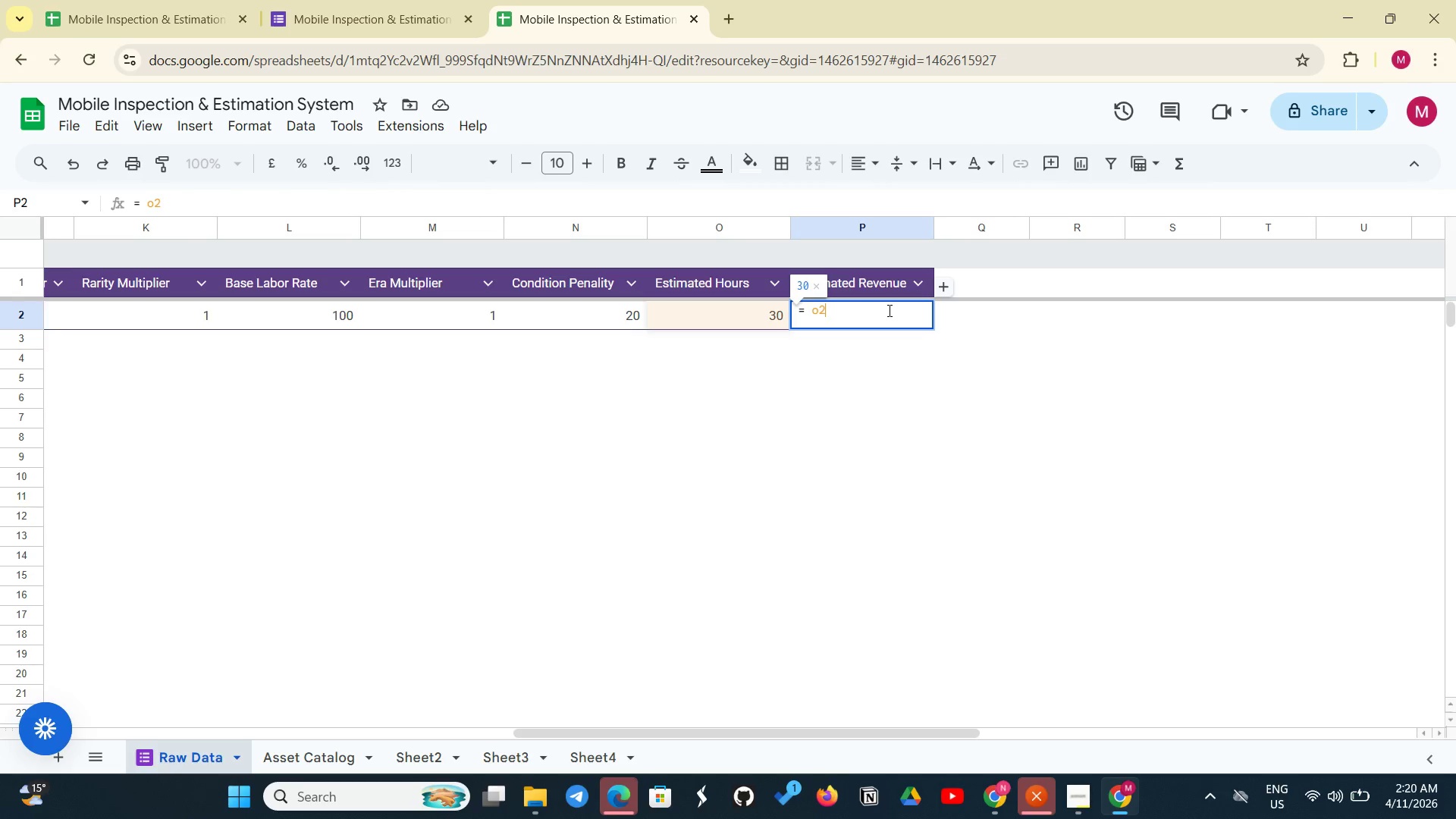 
left_click([888, 310])
 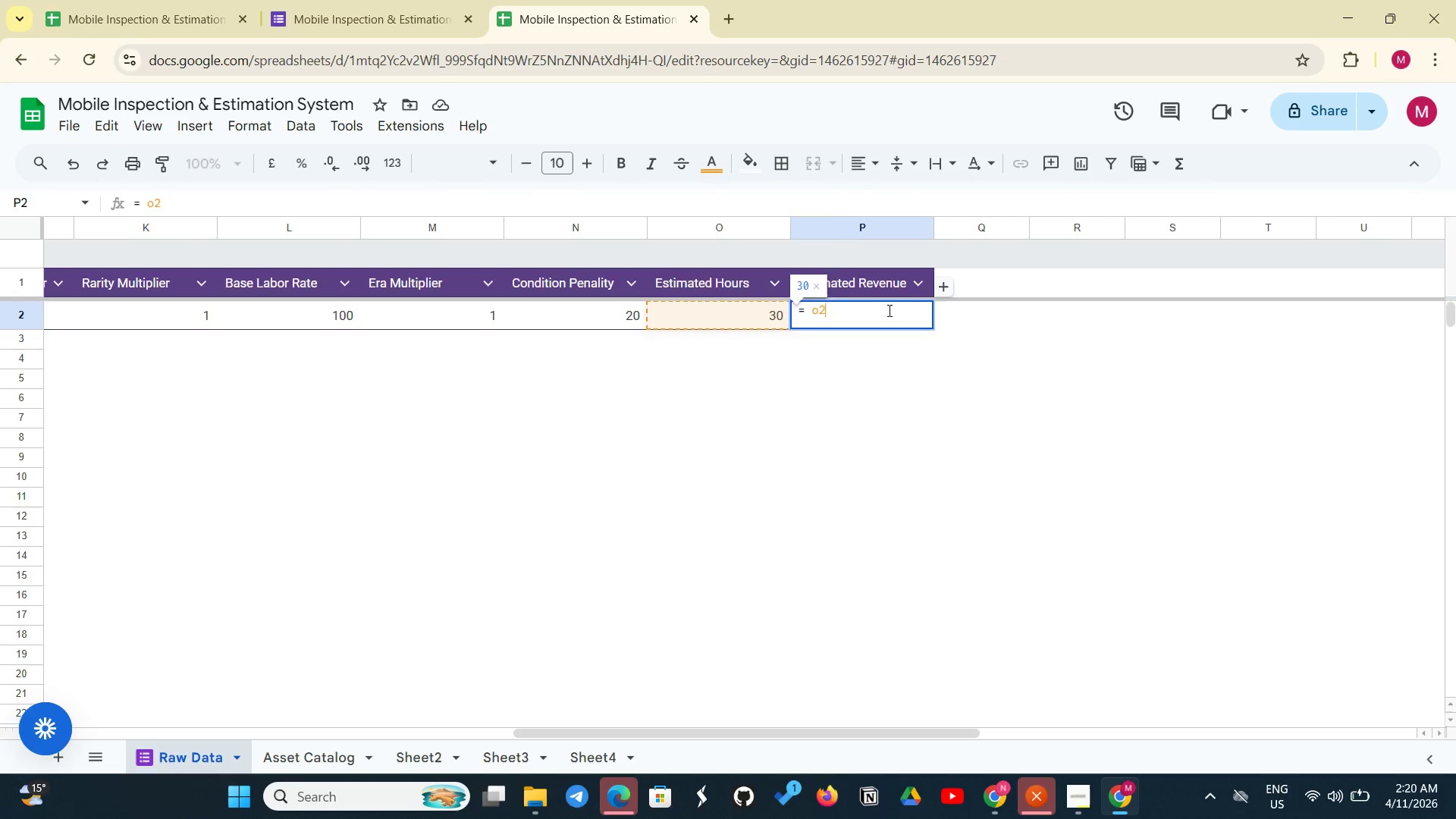 
key(Backspace)
key(Backspace)
type(O2)
 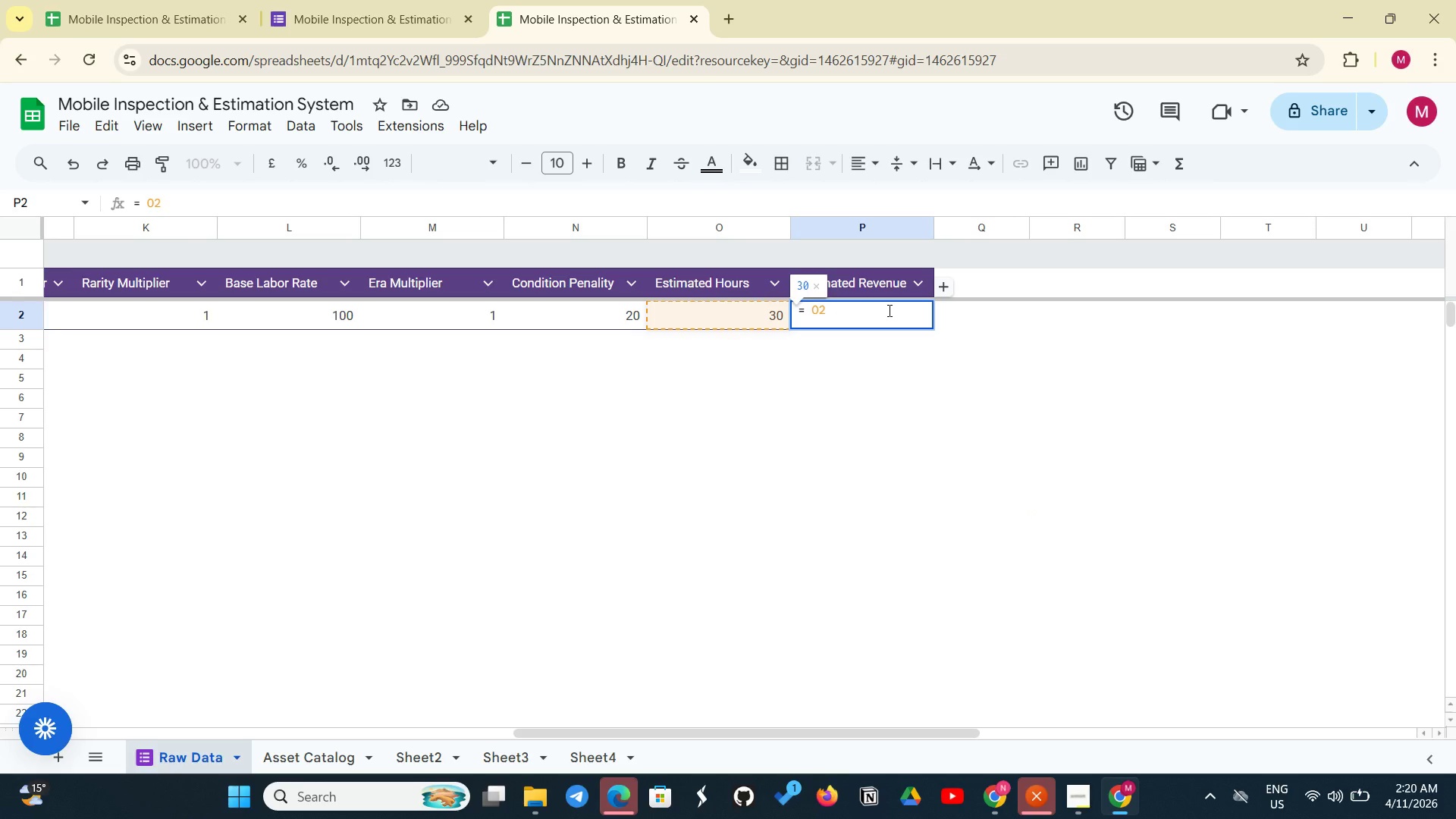 
wait(5.09)
 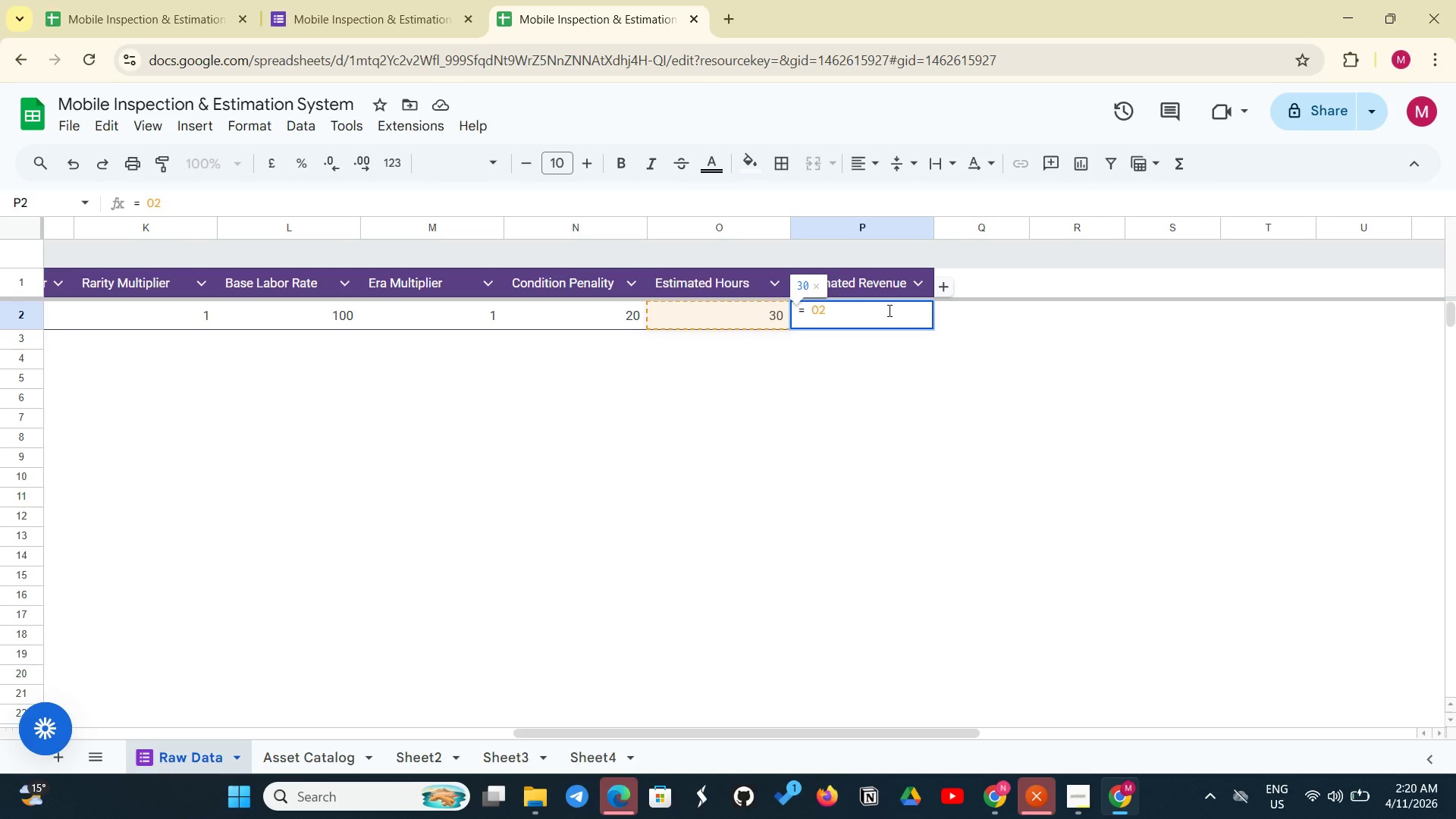 
key(Space)
 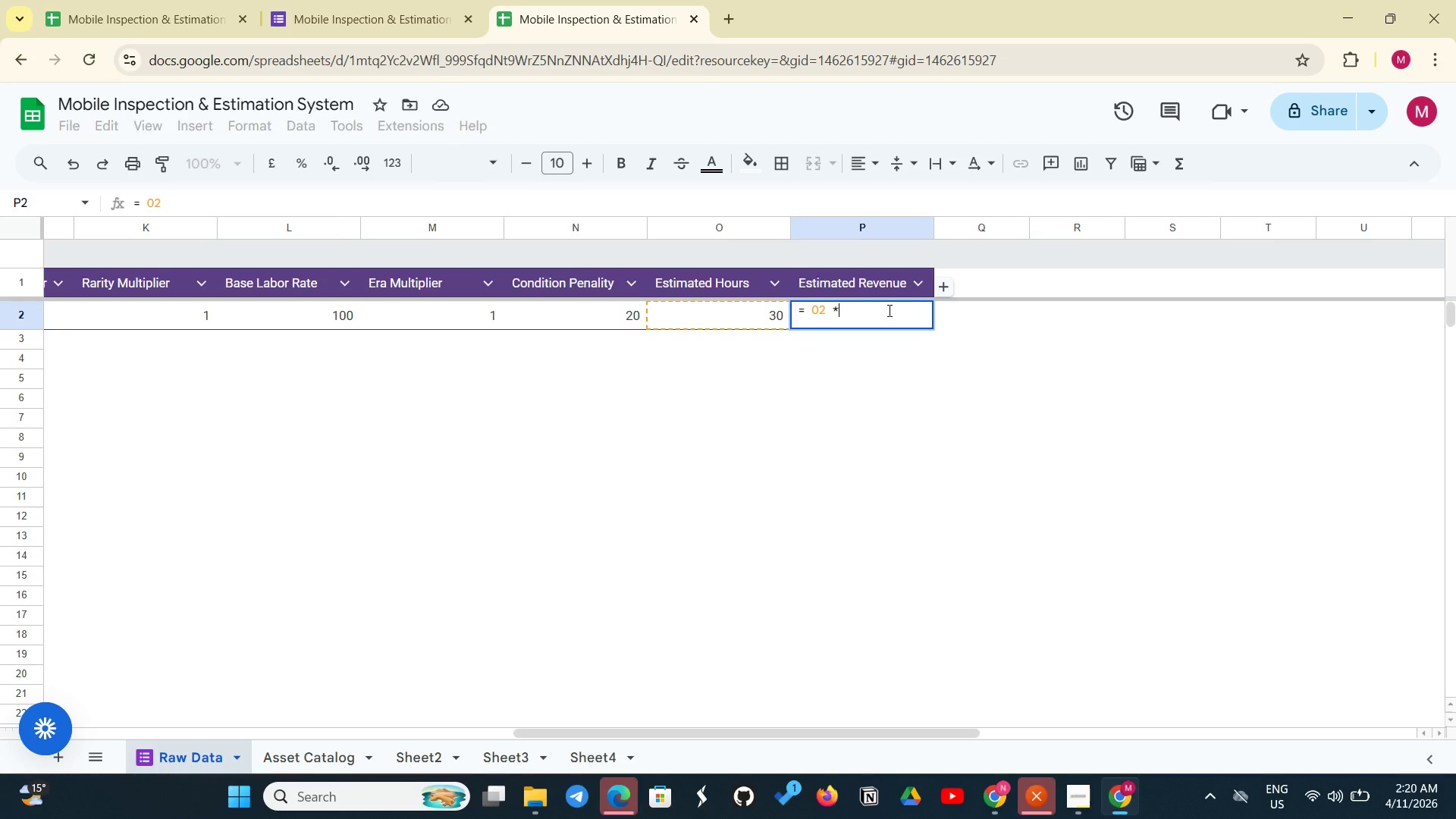 
key(NumpadMultiply)
 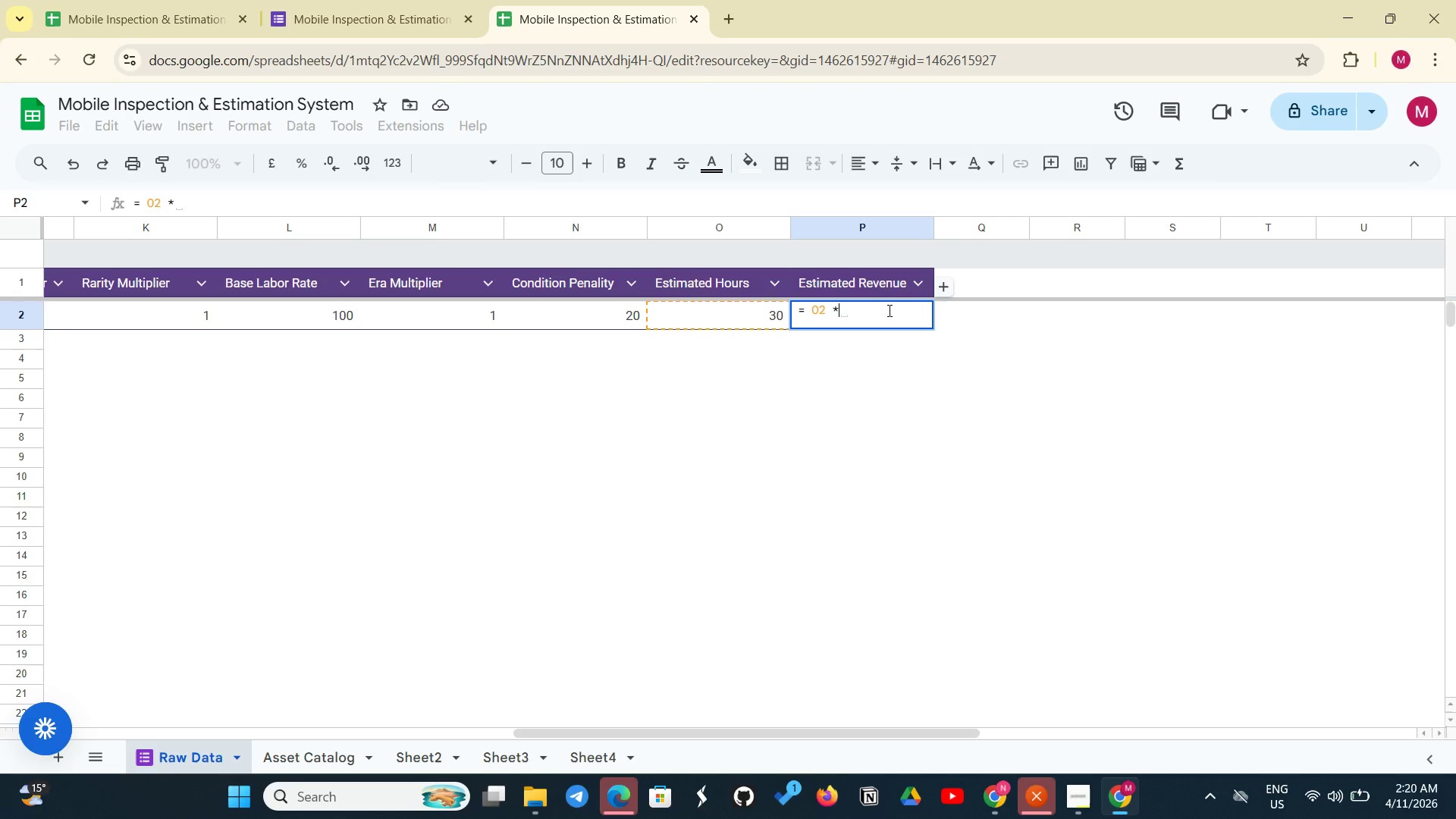 
key(Space)
 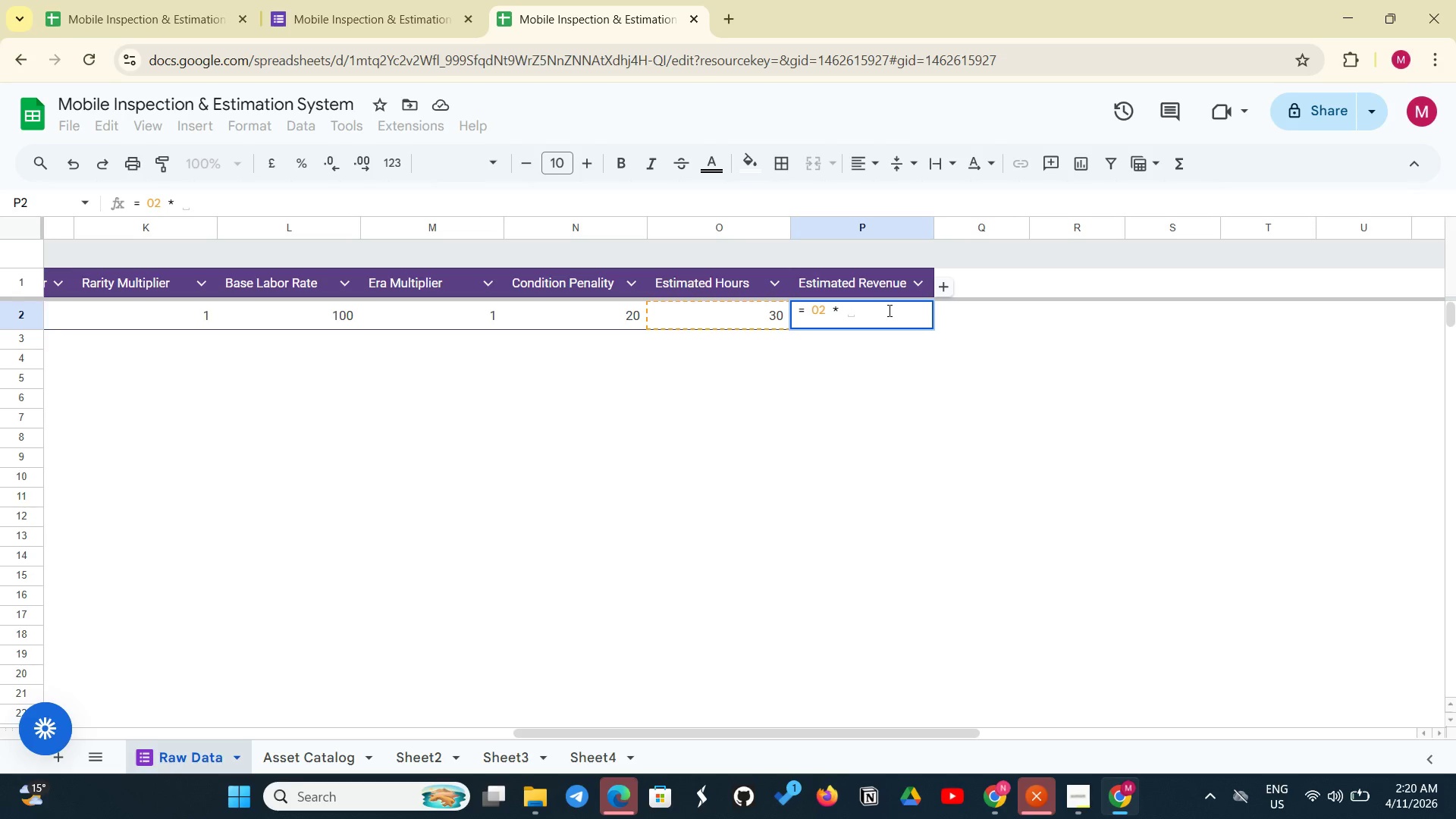 
wait(6.83)
 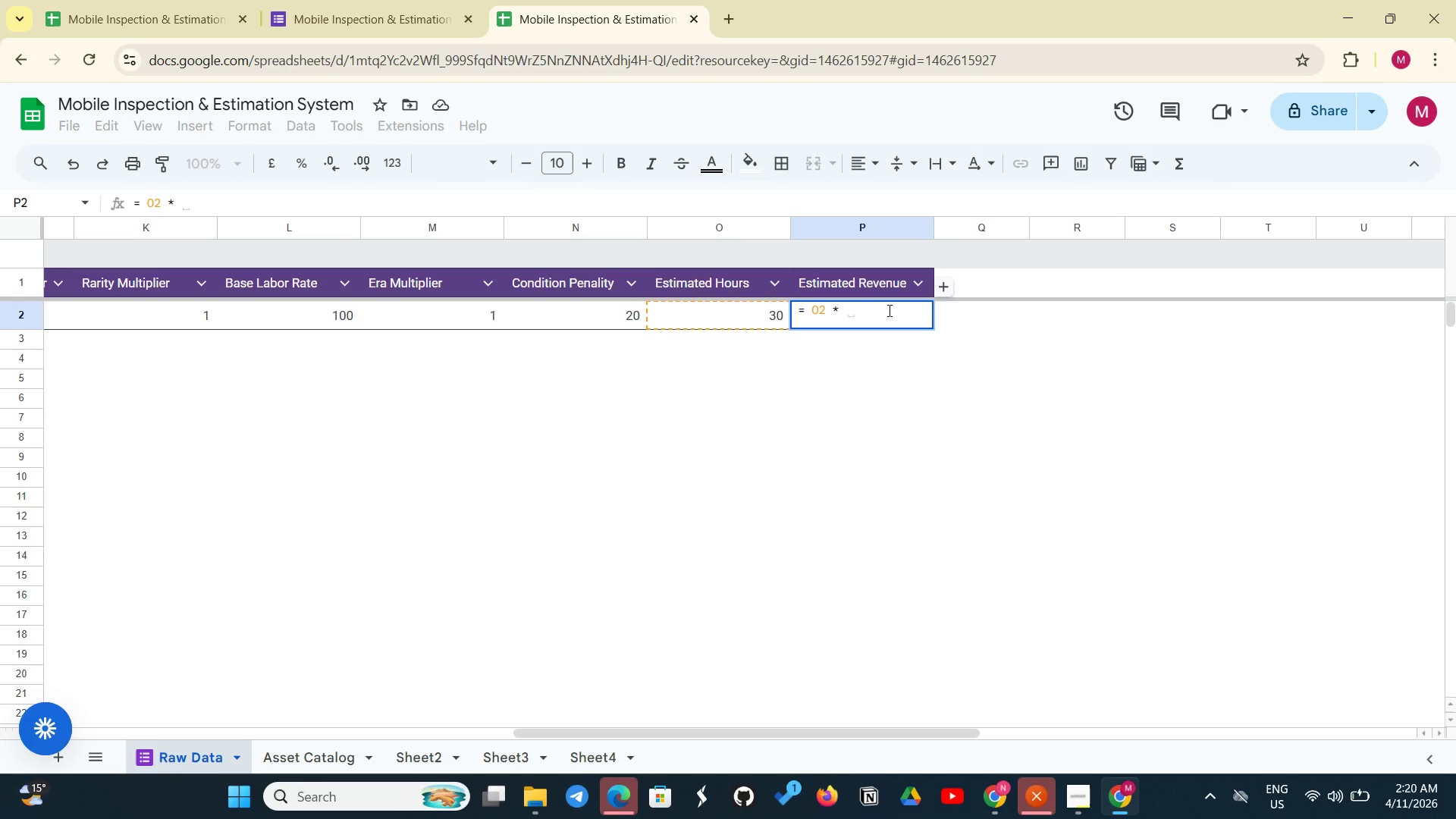 
type(L2)
 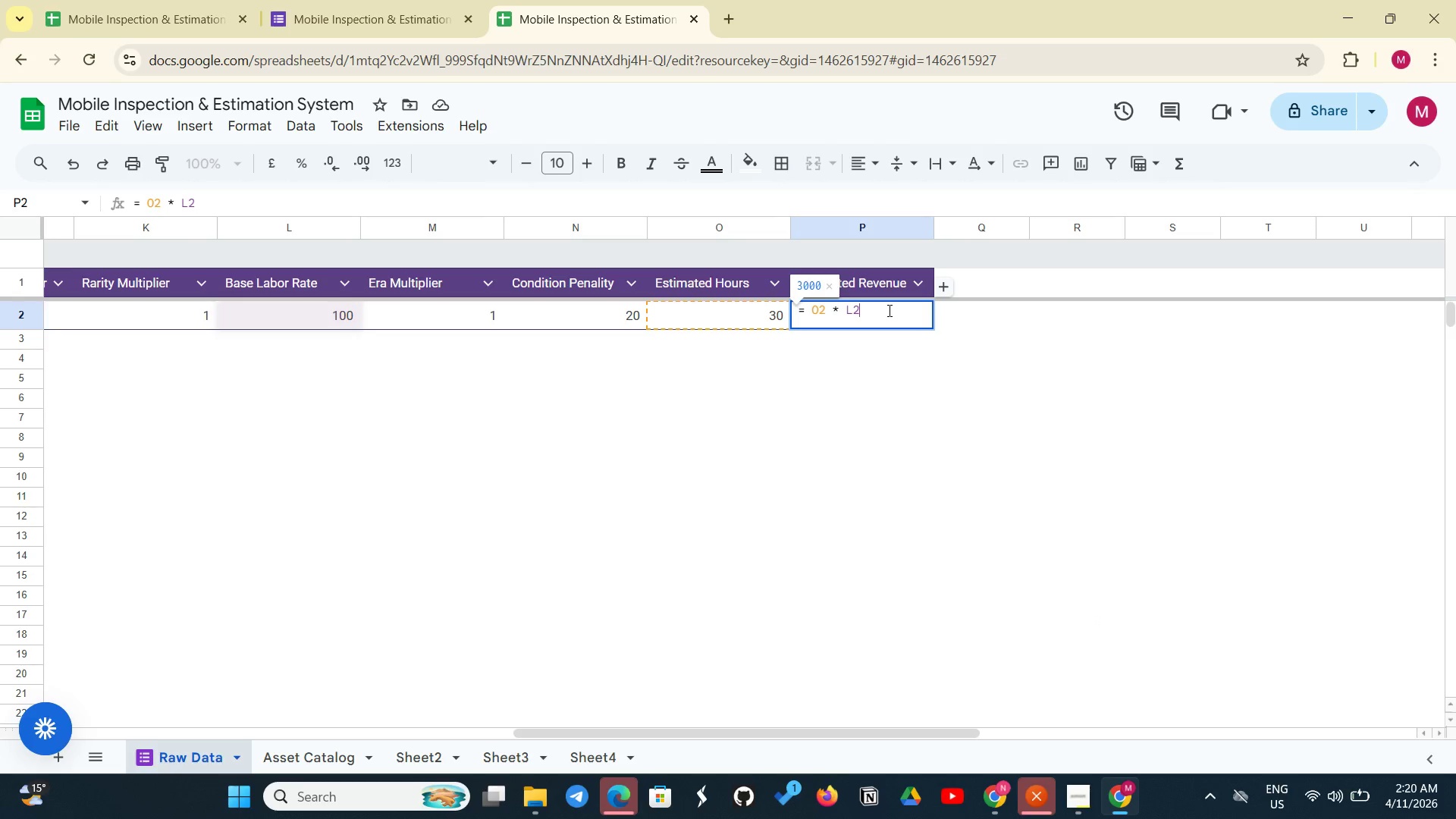 
key(Enter)
 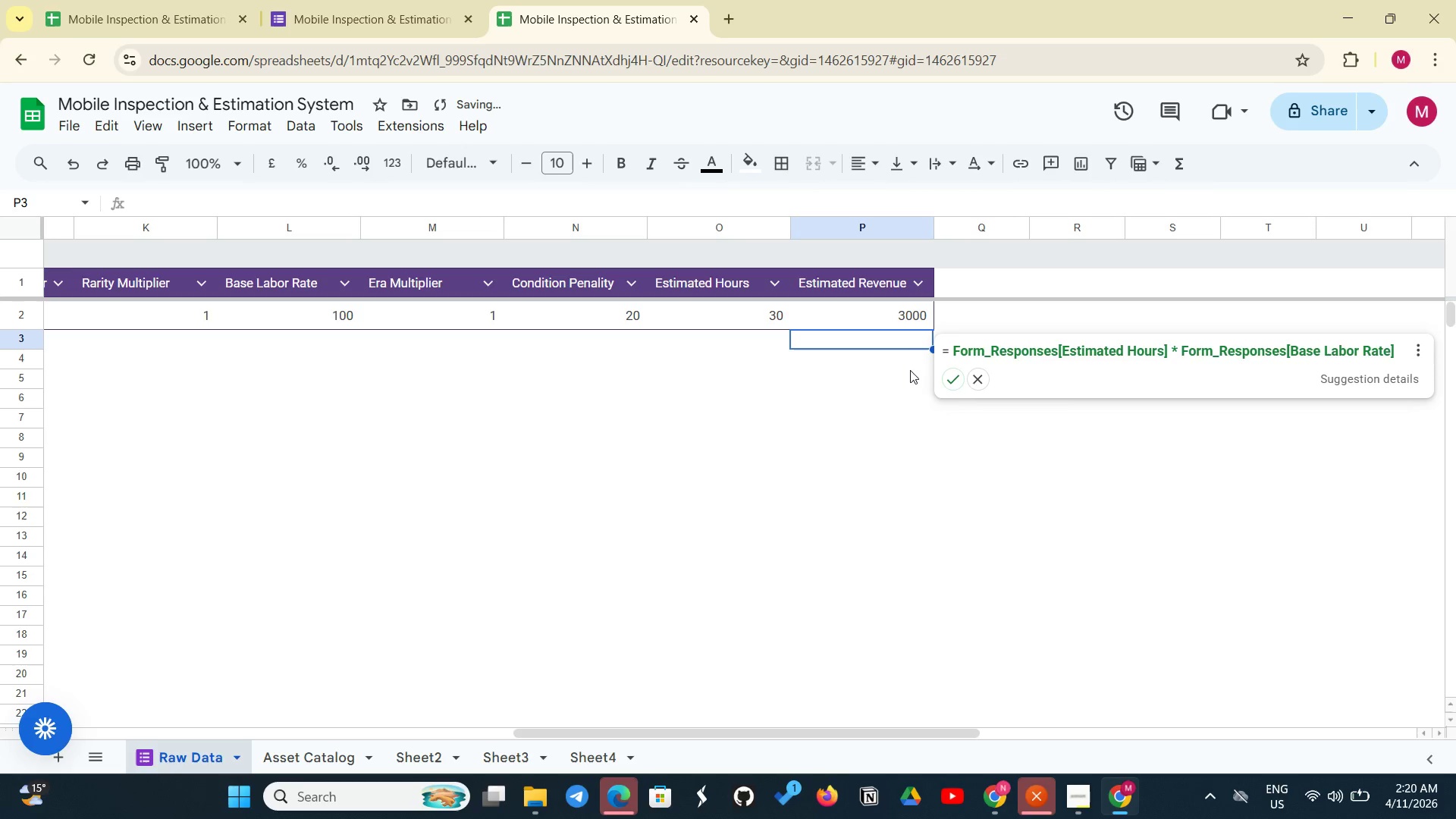 
left_click([951, 383])
 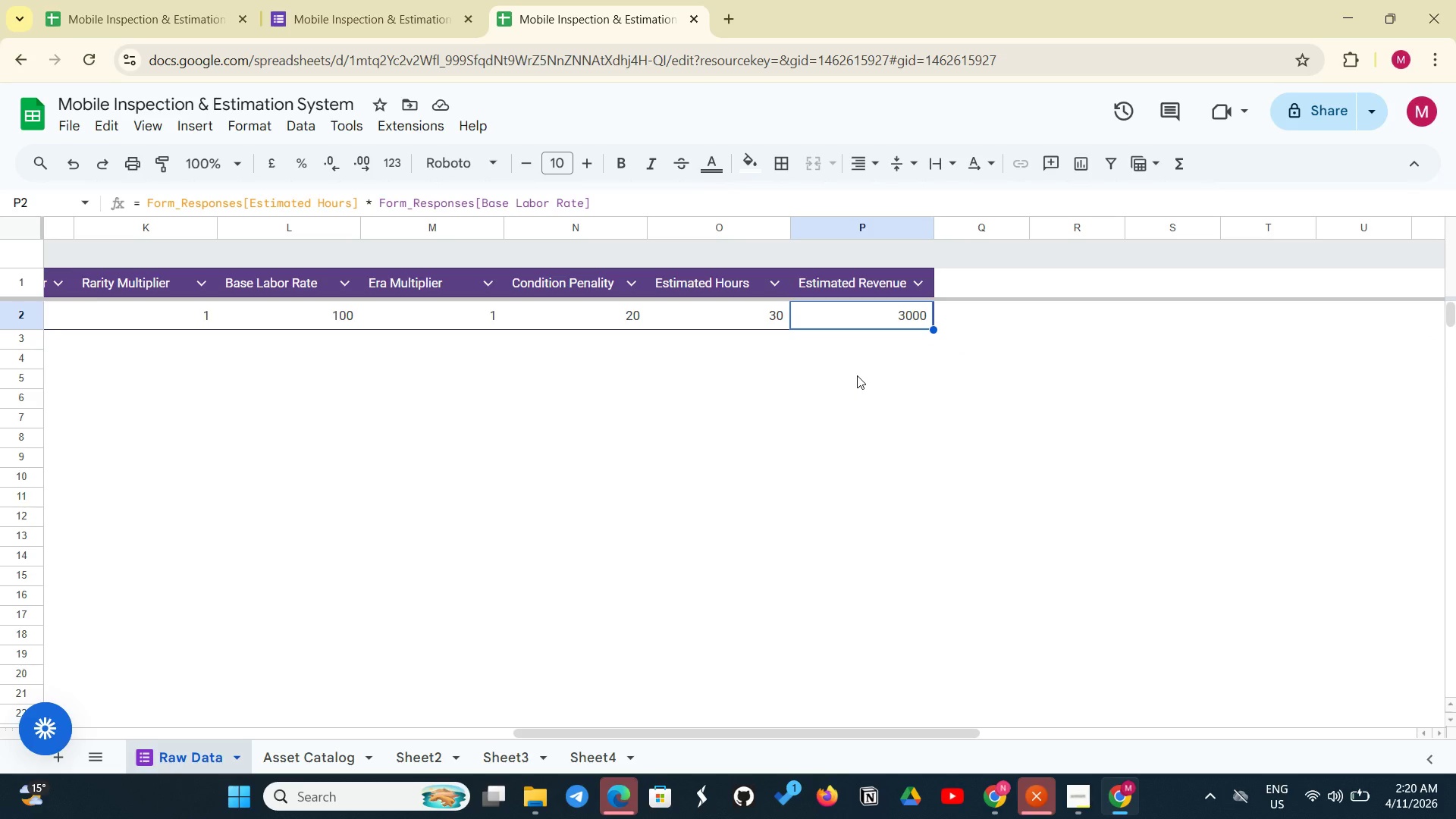 
wait(12.62)
 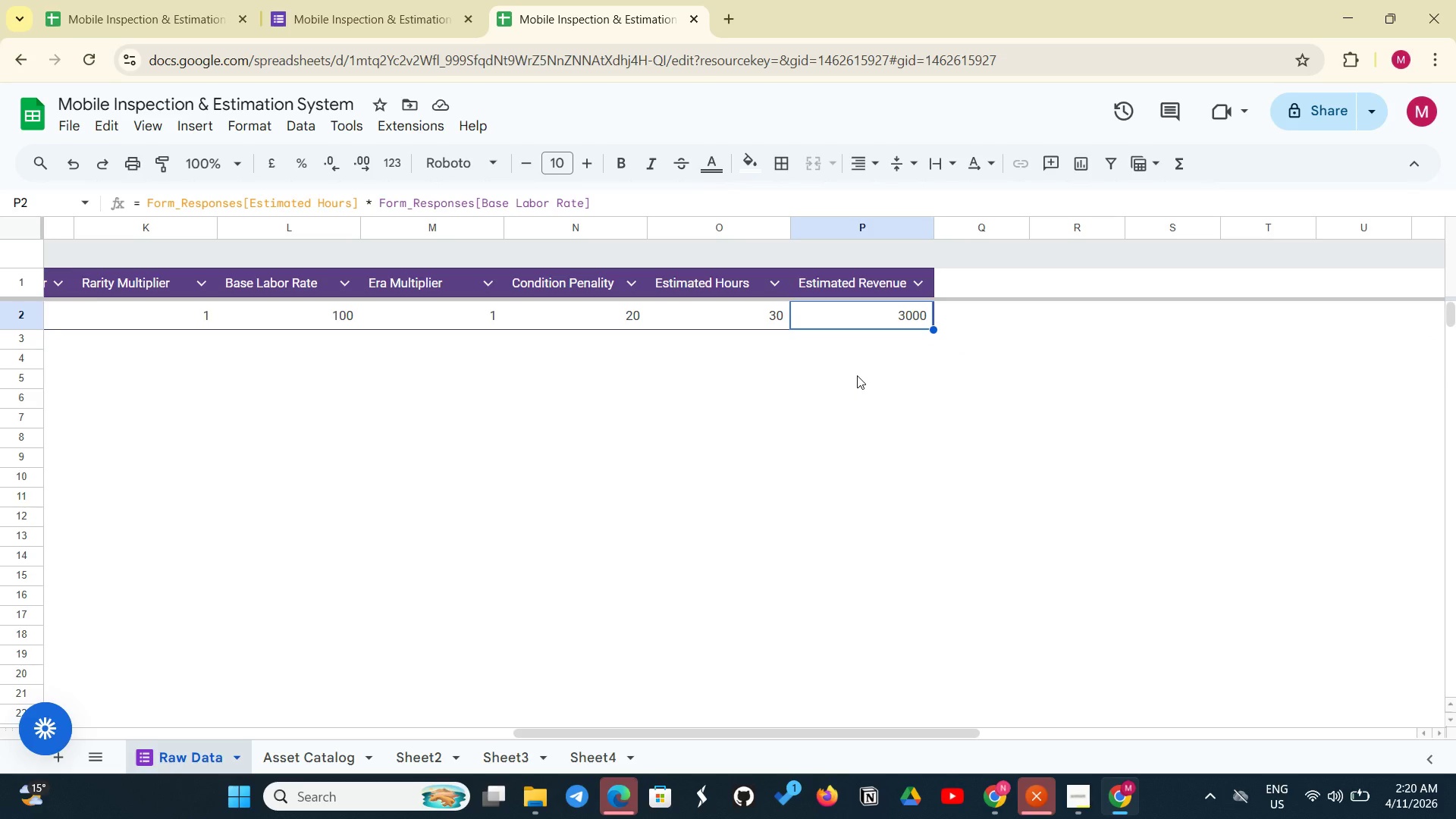 
left_click([855, 321])
 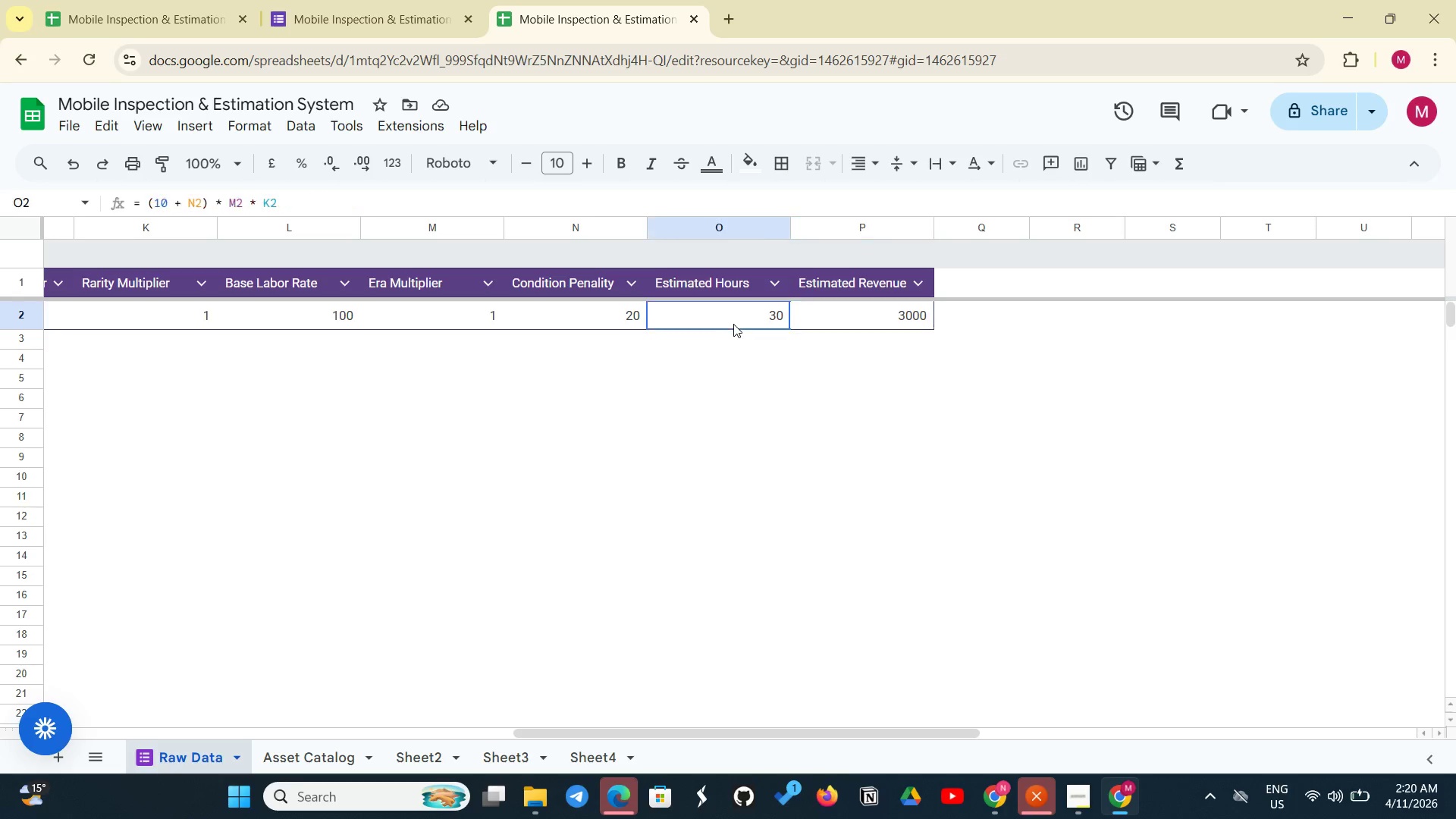 
left_click([733, 324])
 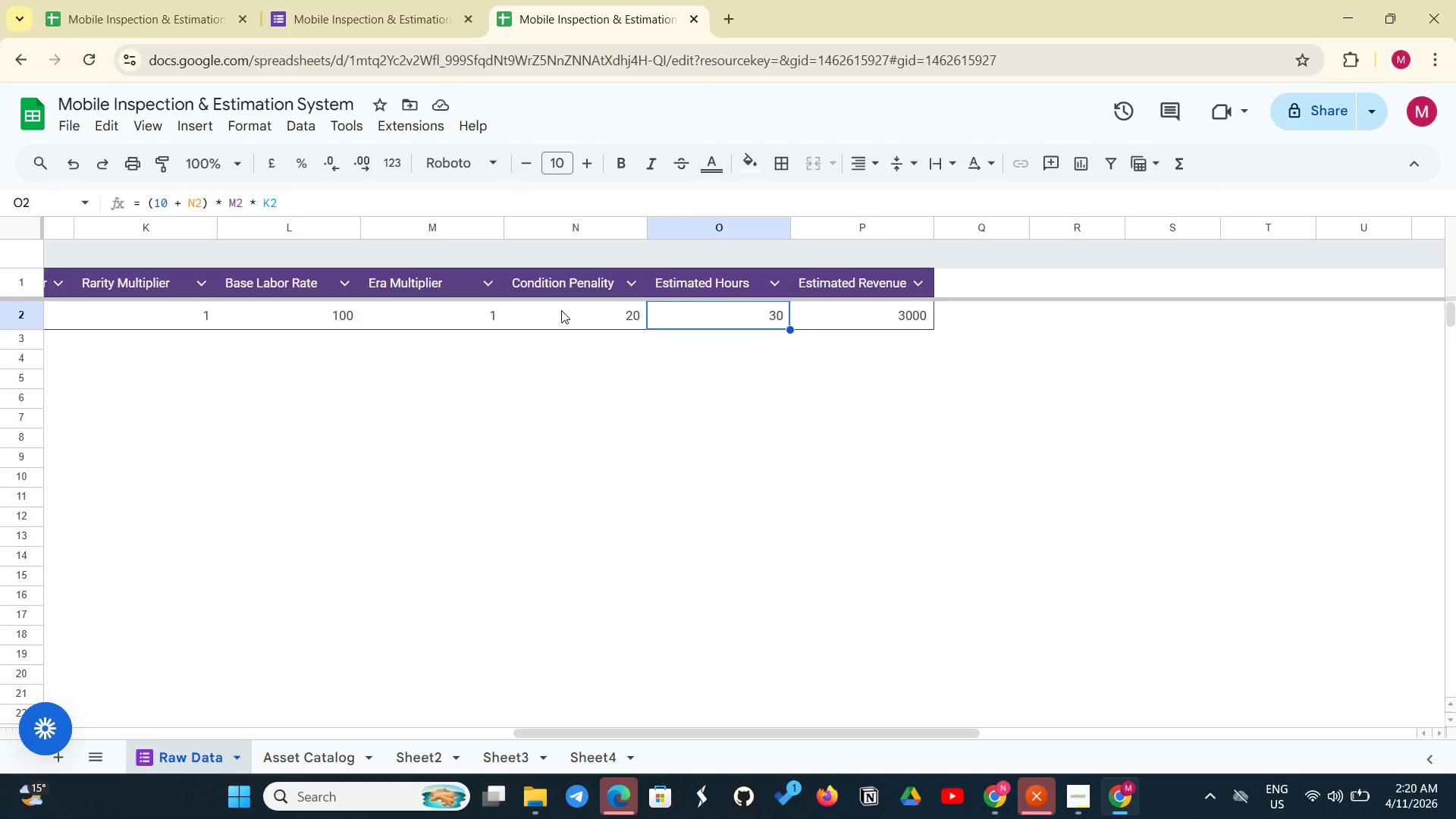 
left_click([560, 310])
 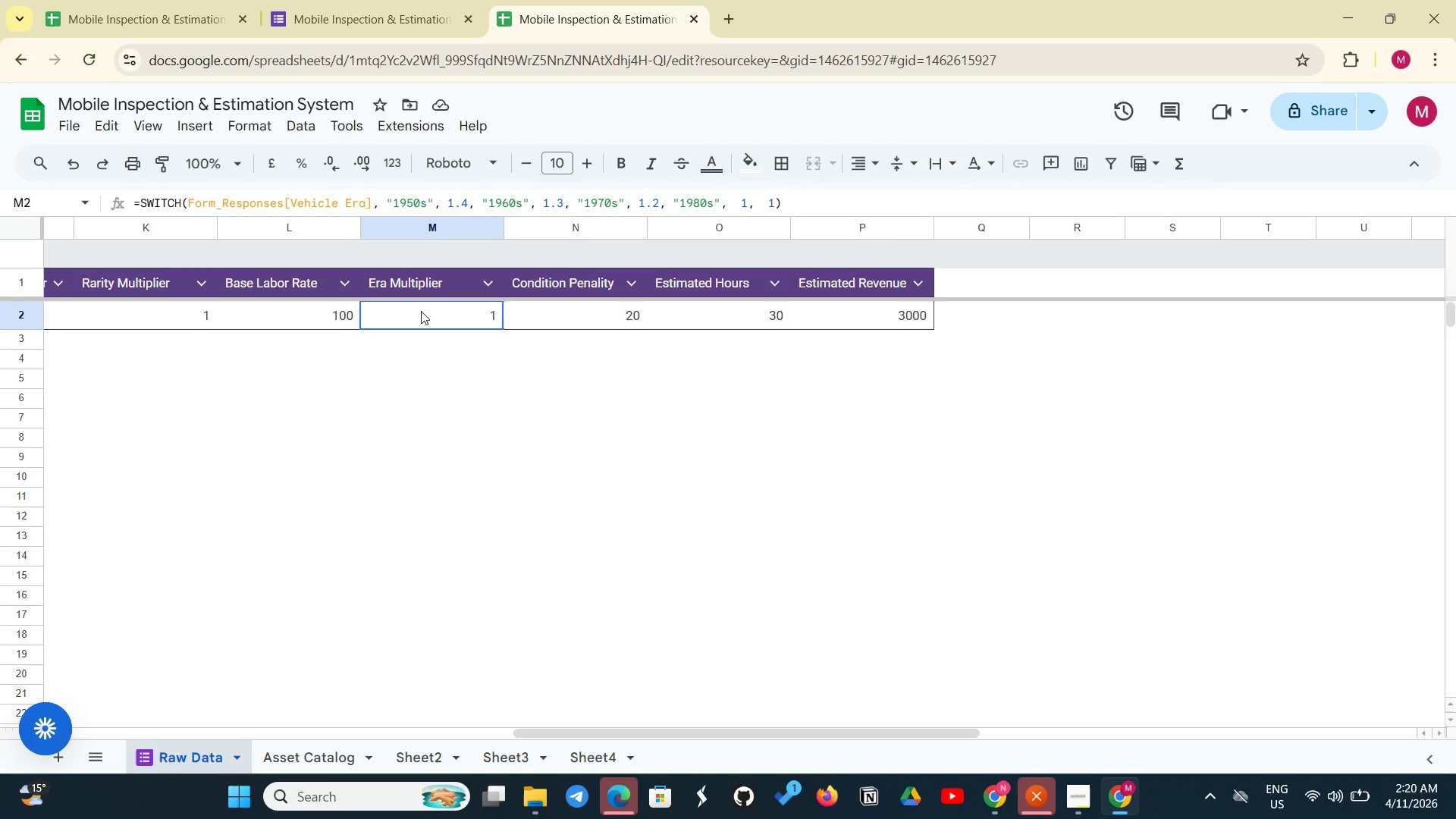 
left_click([421, 311])
 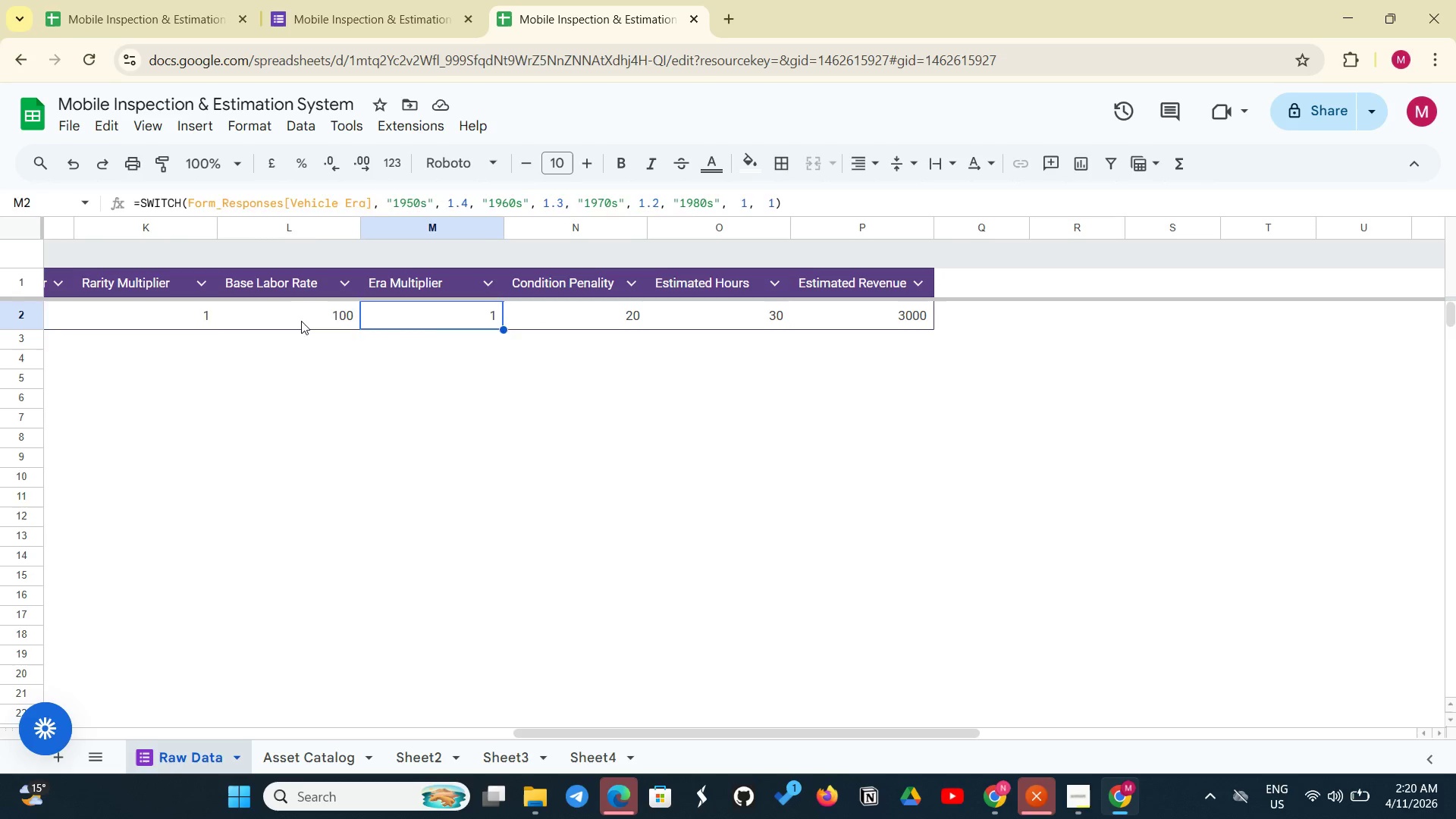 
left_click([301, 321])
 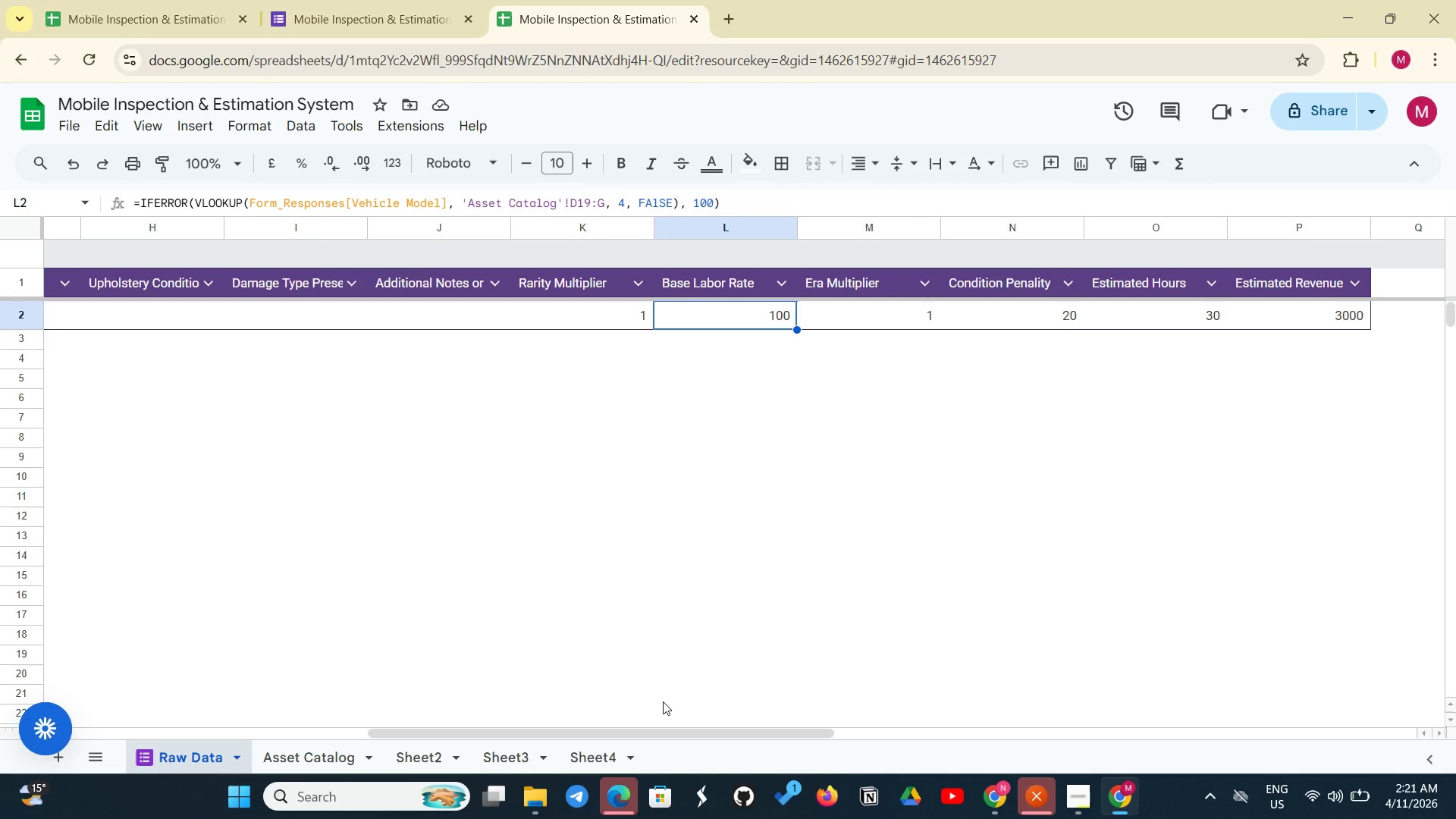 
wait(49.8)
 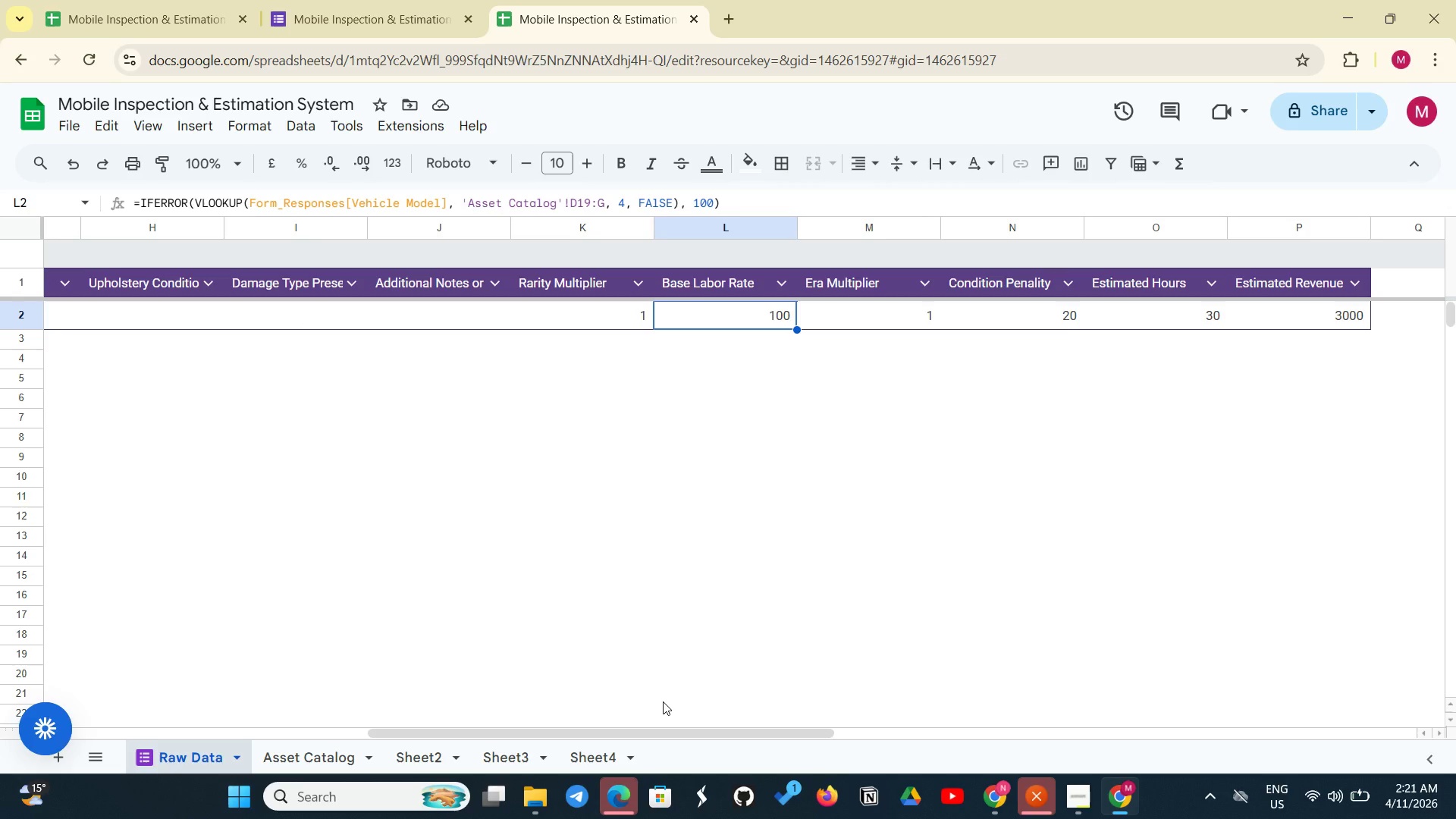 
left_click([619, 320])
 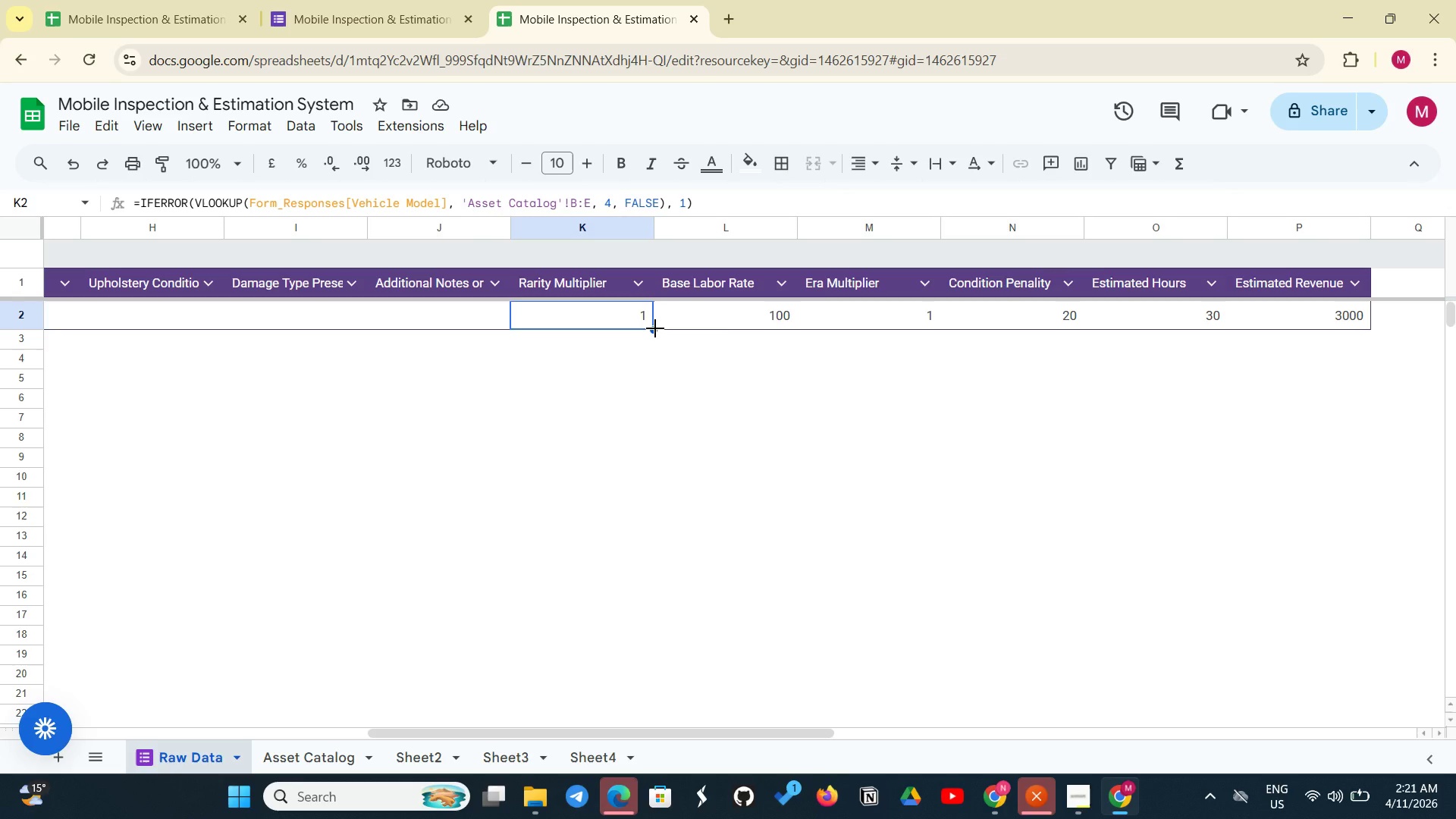 
left_click_drag(start_coordinate=[655, 328], to_coordinate=[575, 592])
 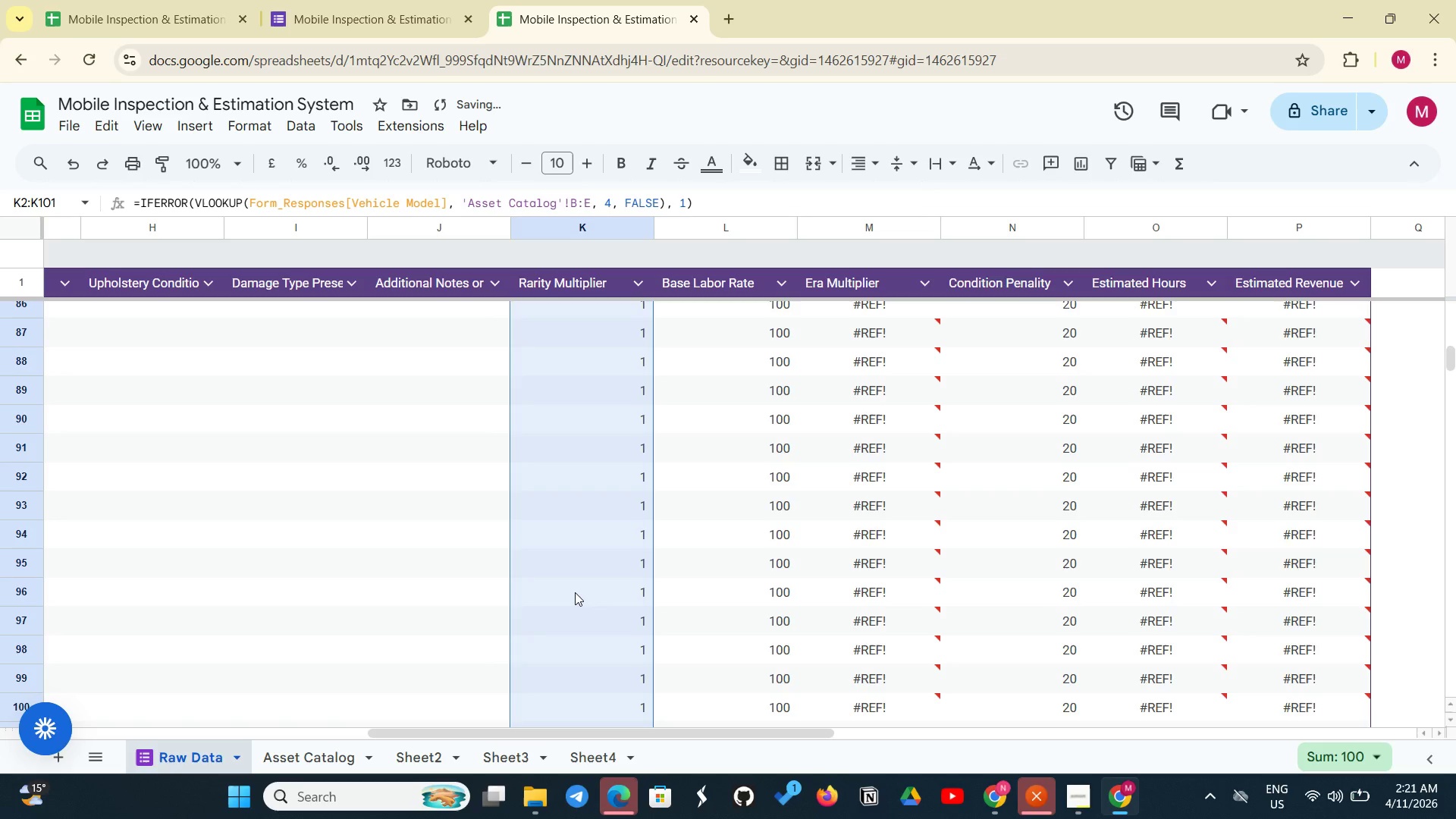 
scroll: coordinate [575, 592], scroll_direction: down, amount: 2.0
 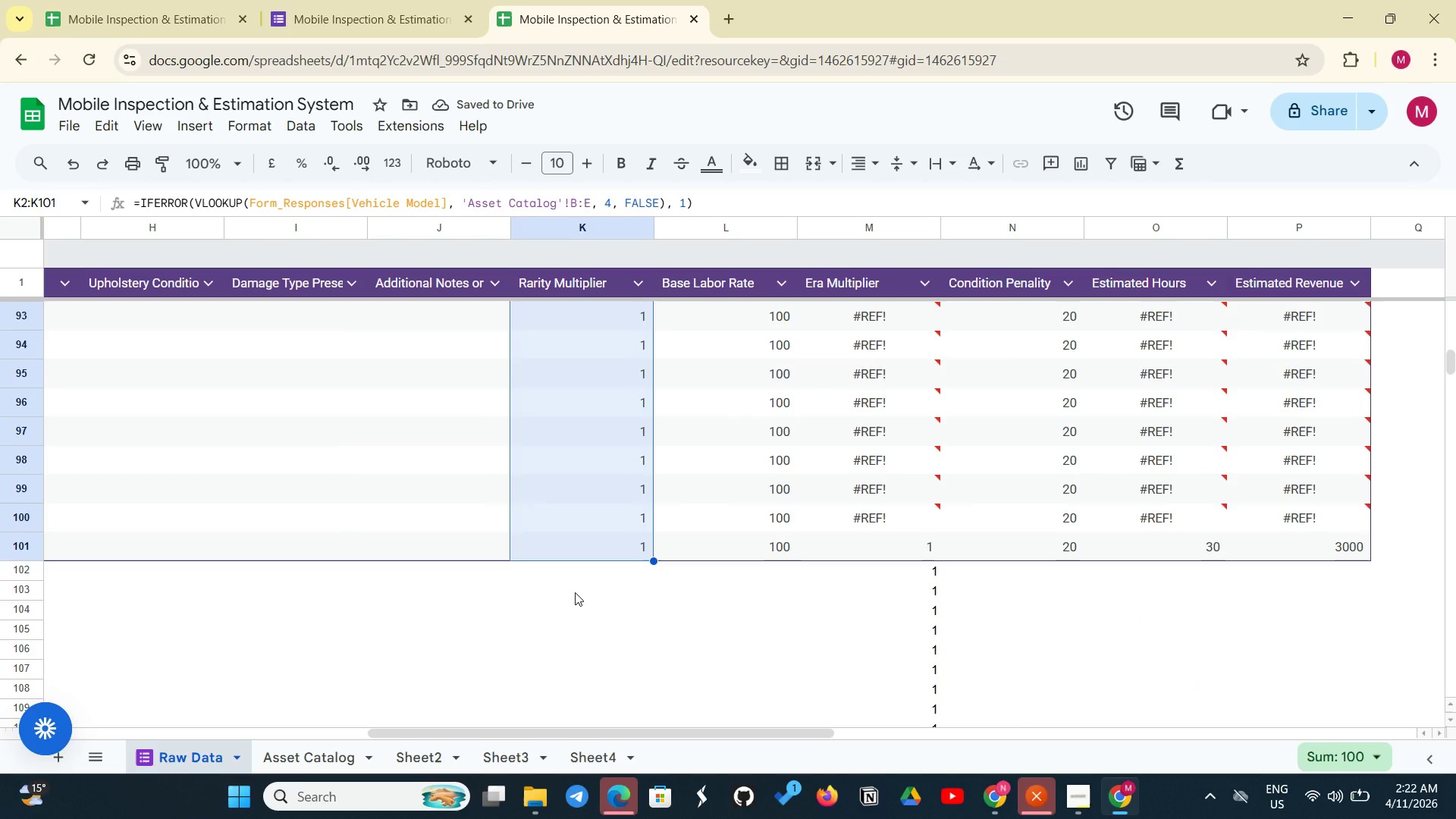 
scroll: coordinate [651, 591], scroll_direction: up, amount: 4.0
 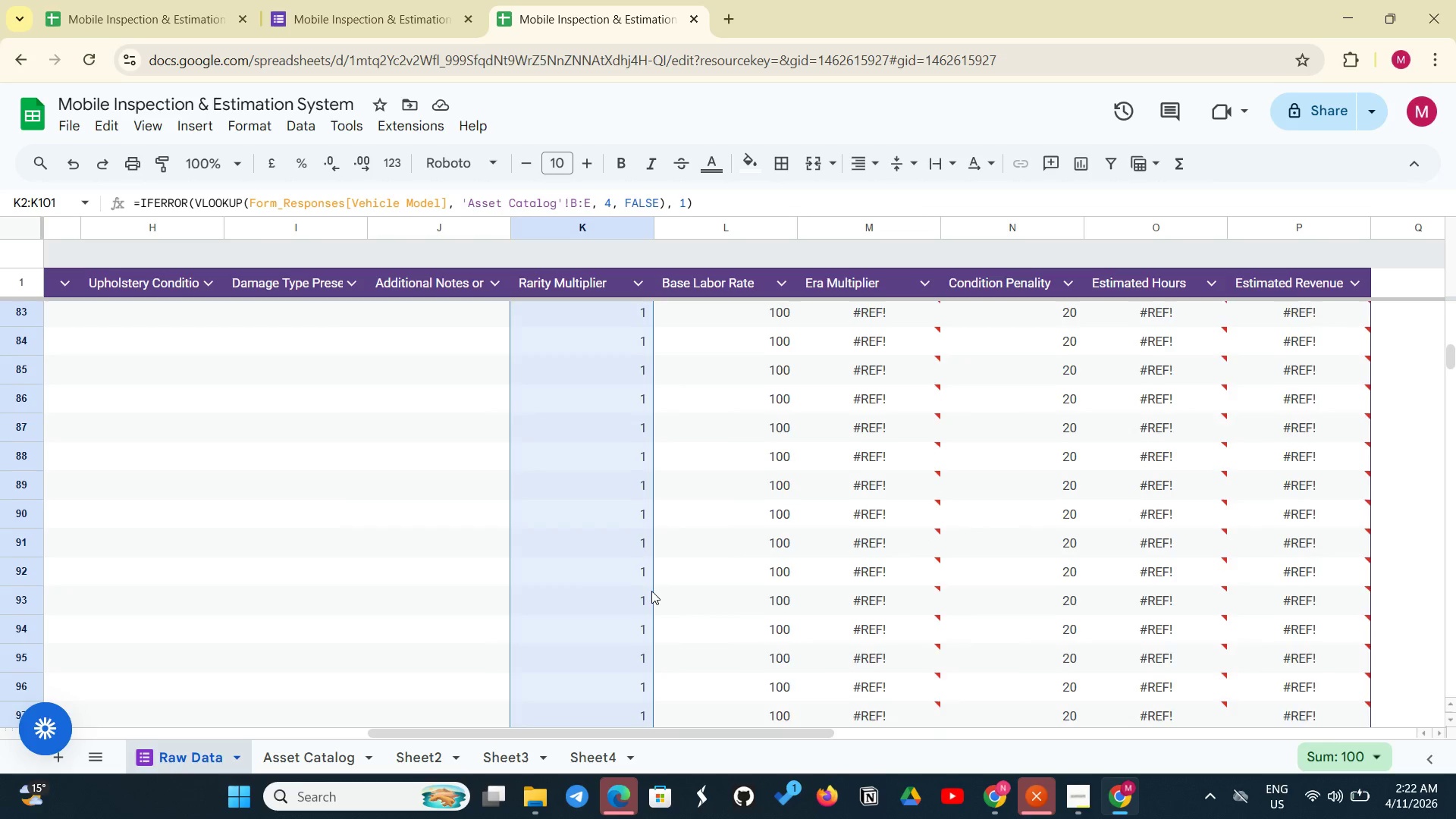 
scroll: coordinate [968, 661], scroll_direction: down, amount: 6.0
 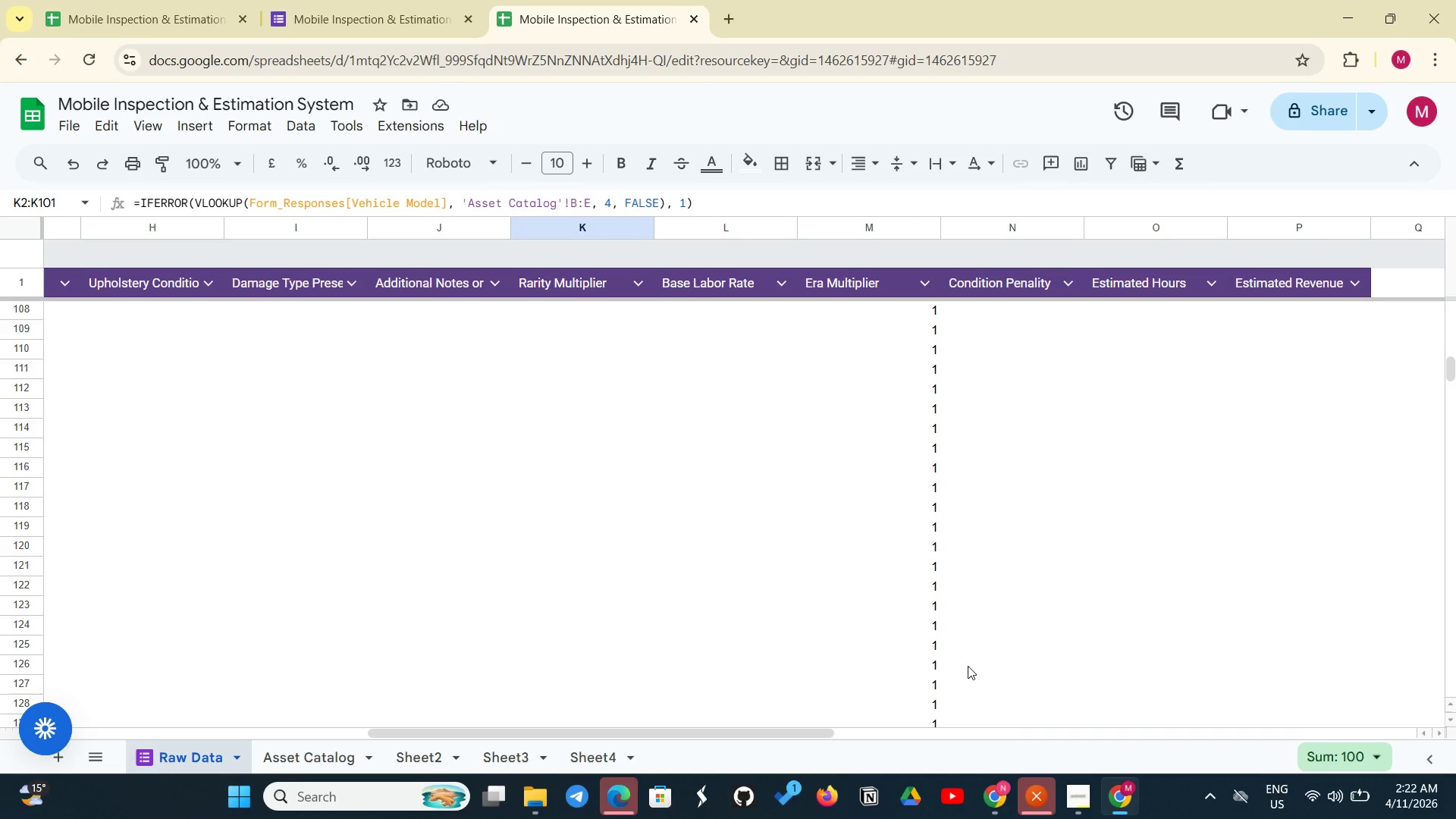 
scroll: coordinate [968, 669], scroll_direction: up, amount: 19.0
 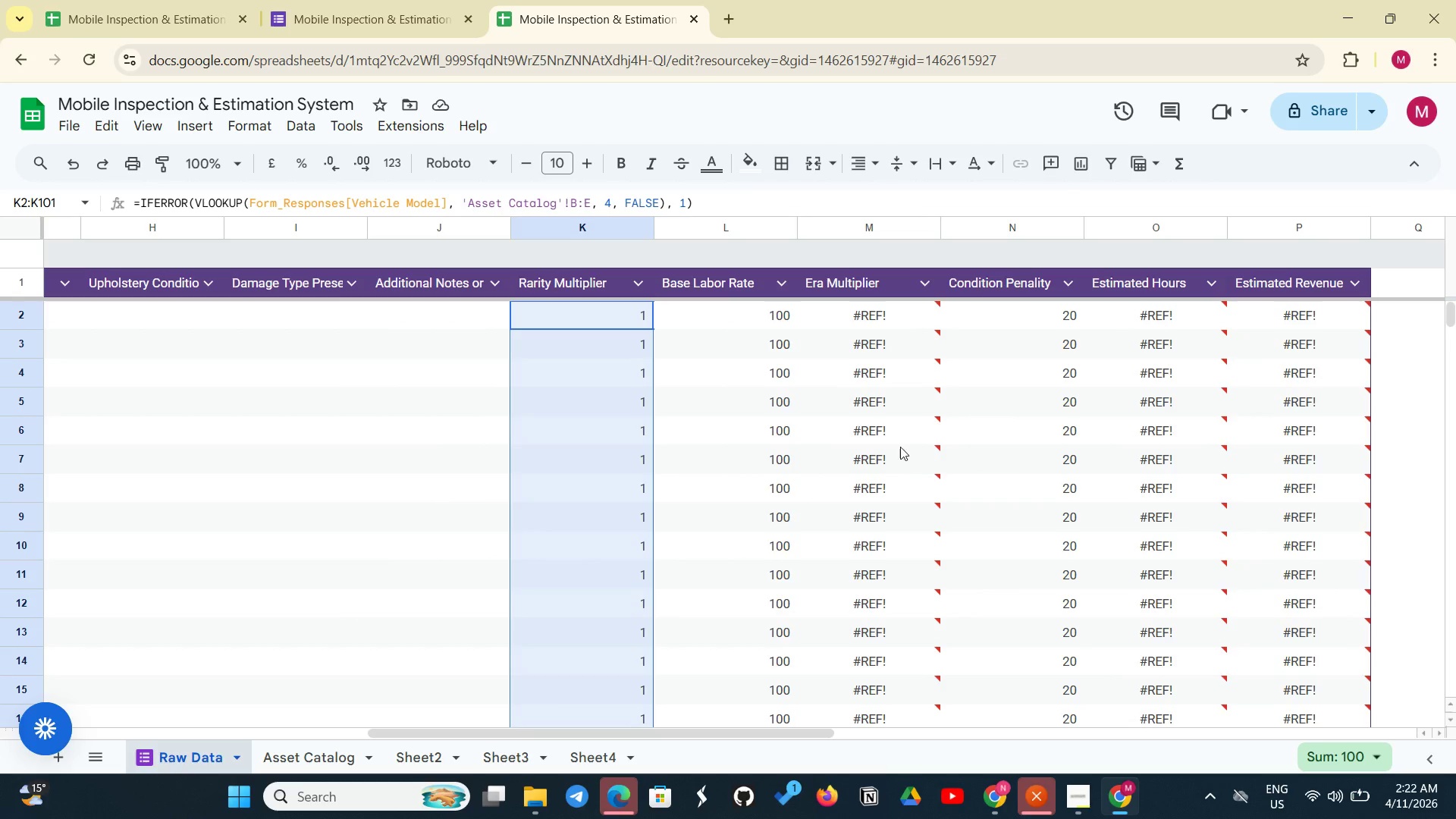 
left_click([888, 317])
 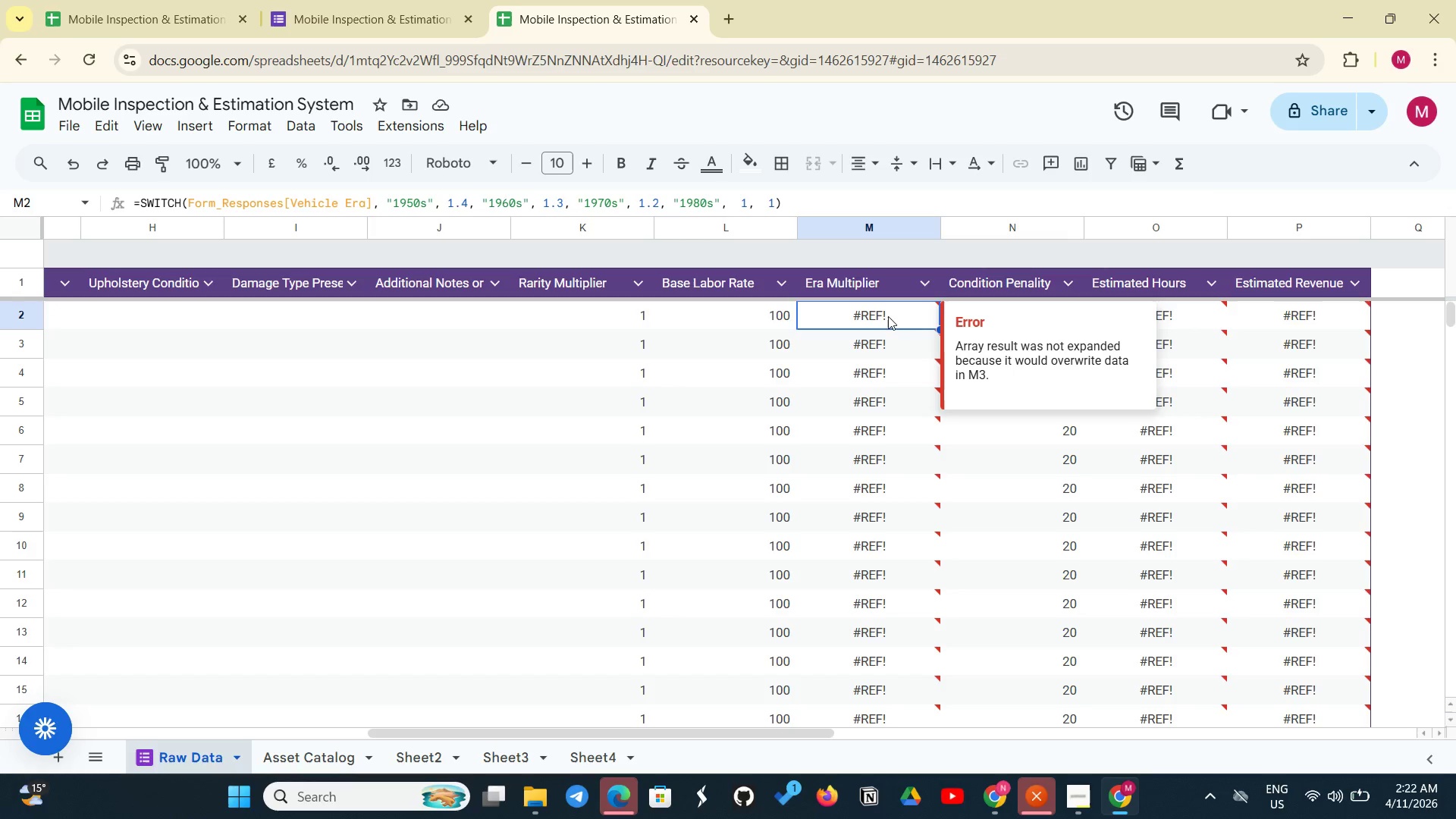 
scroll: coordinate [899, 558], scroll_direction: down, amount: 30.0
 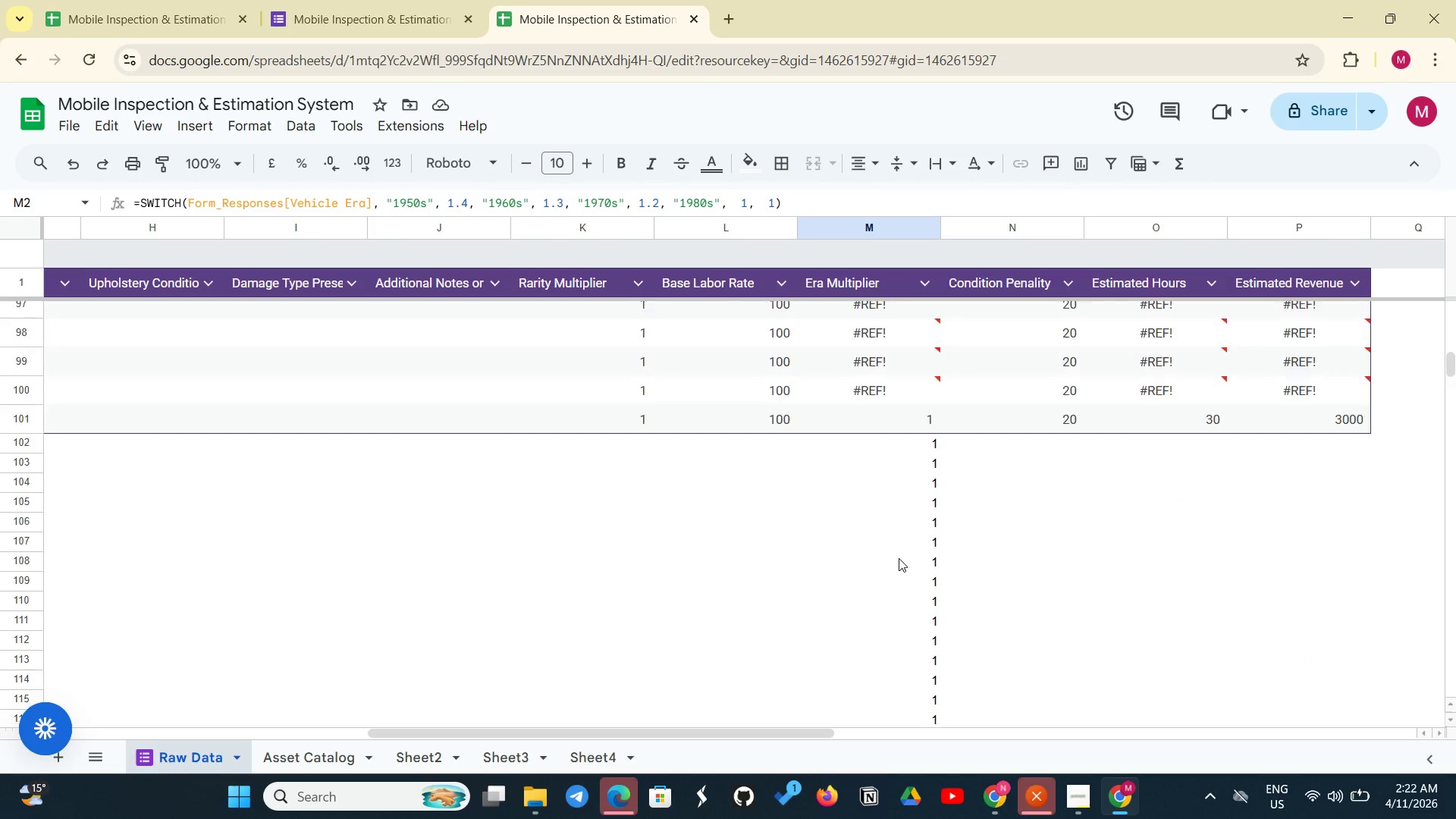 
scroll: coordinate [899, 558], scroll_direction: up, amount: 1.0
 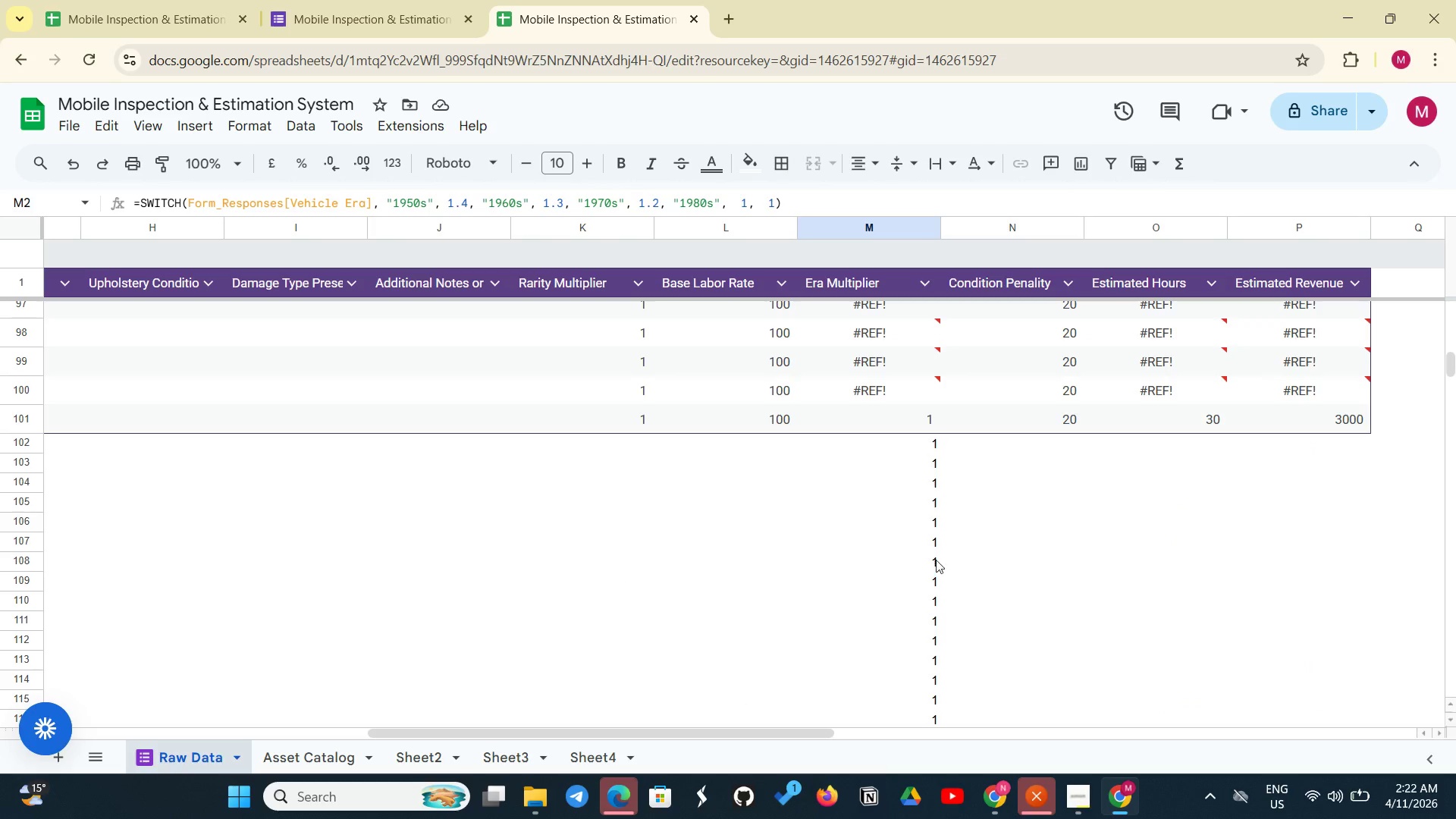 
left_click([936, 560])
 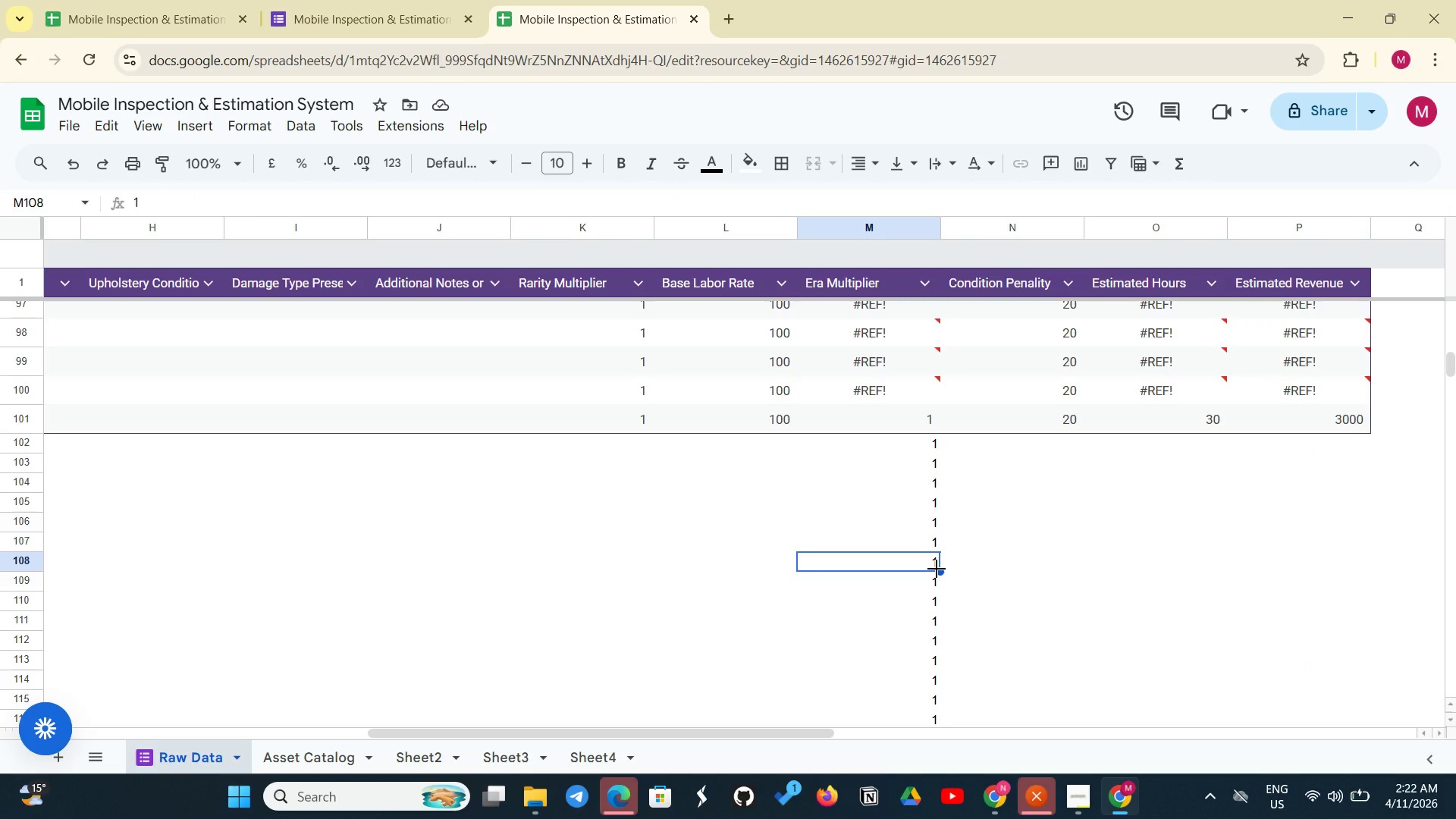 
key(Backspace)
 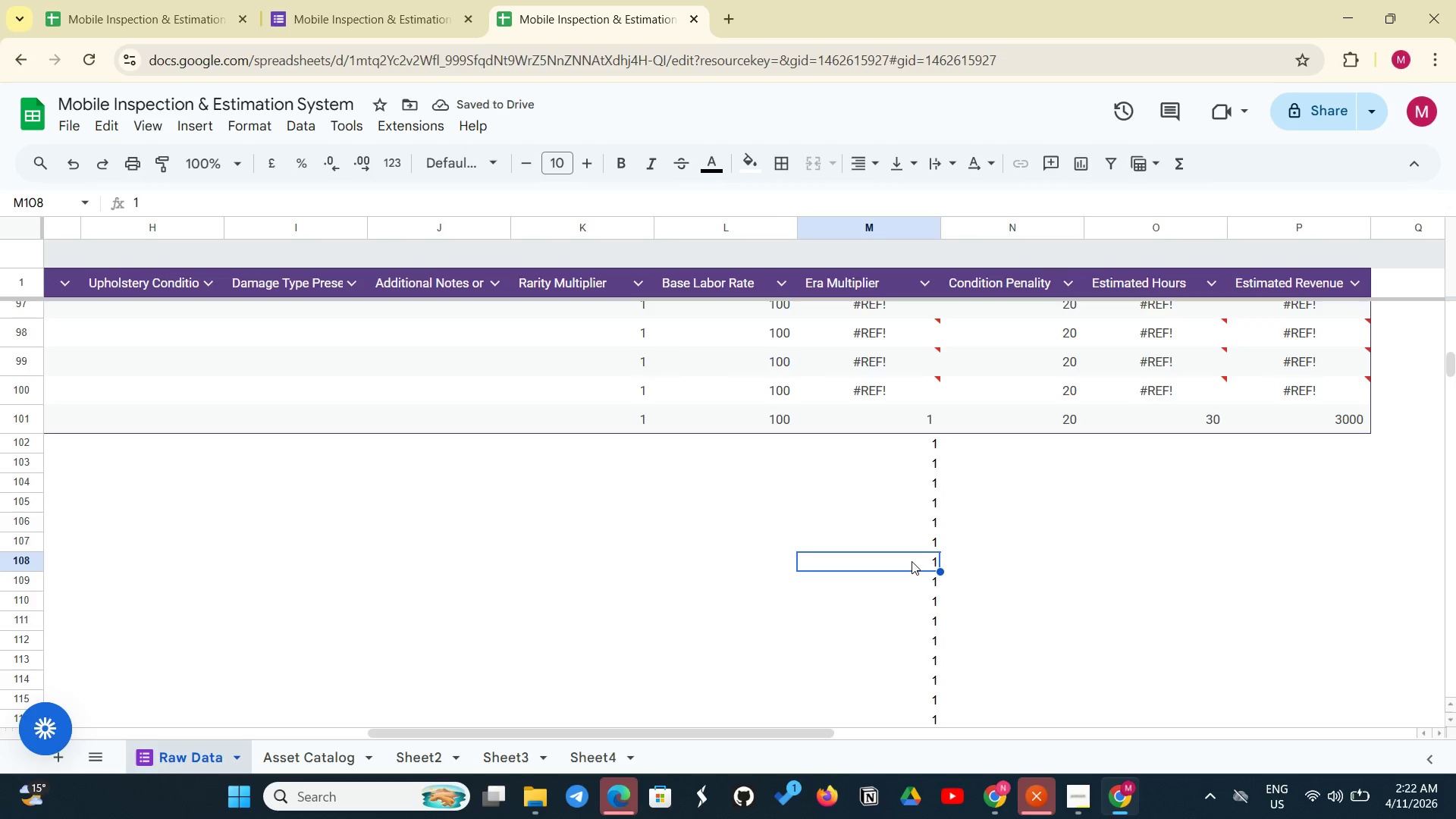 
left_click([919, 526])
 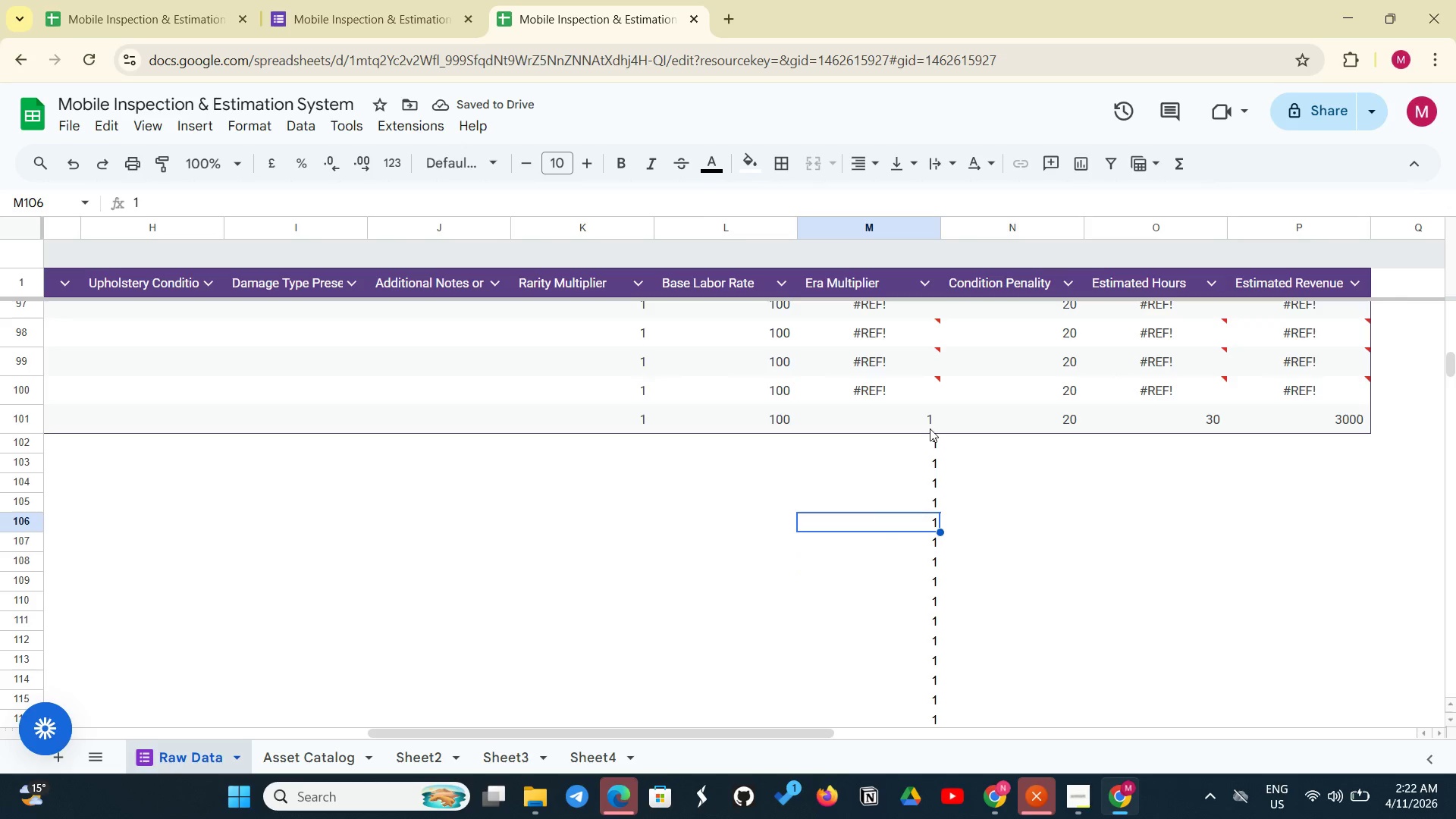 
left_click([930, 428])
 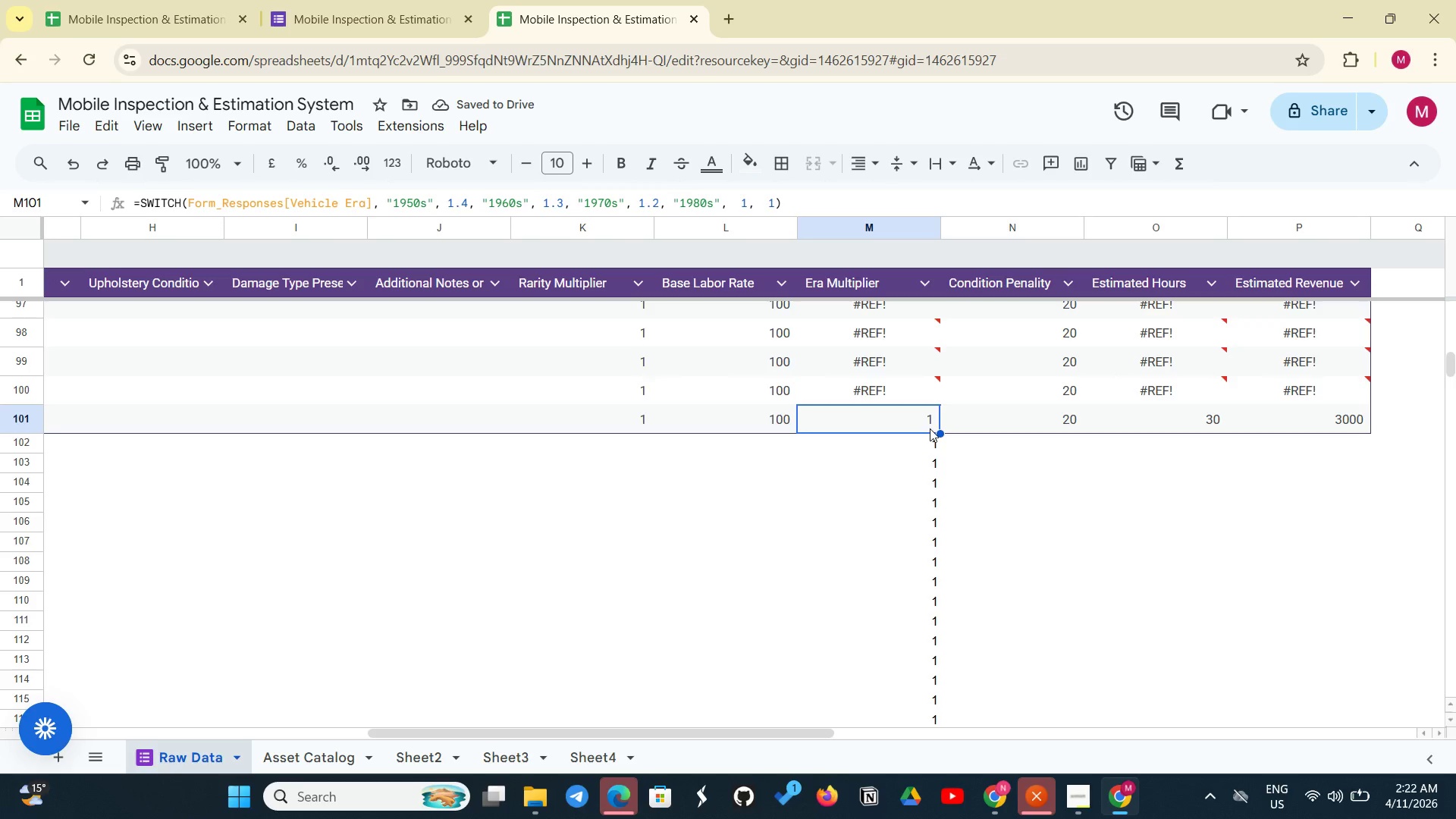 
left_click_drag(start_coordinate=[930, 428], to_coordinate=[919, 735])
 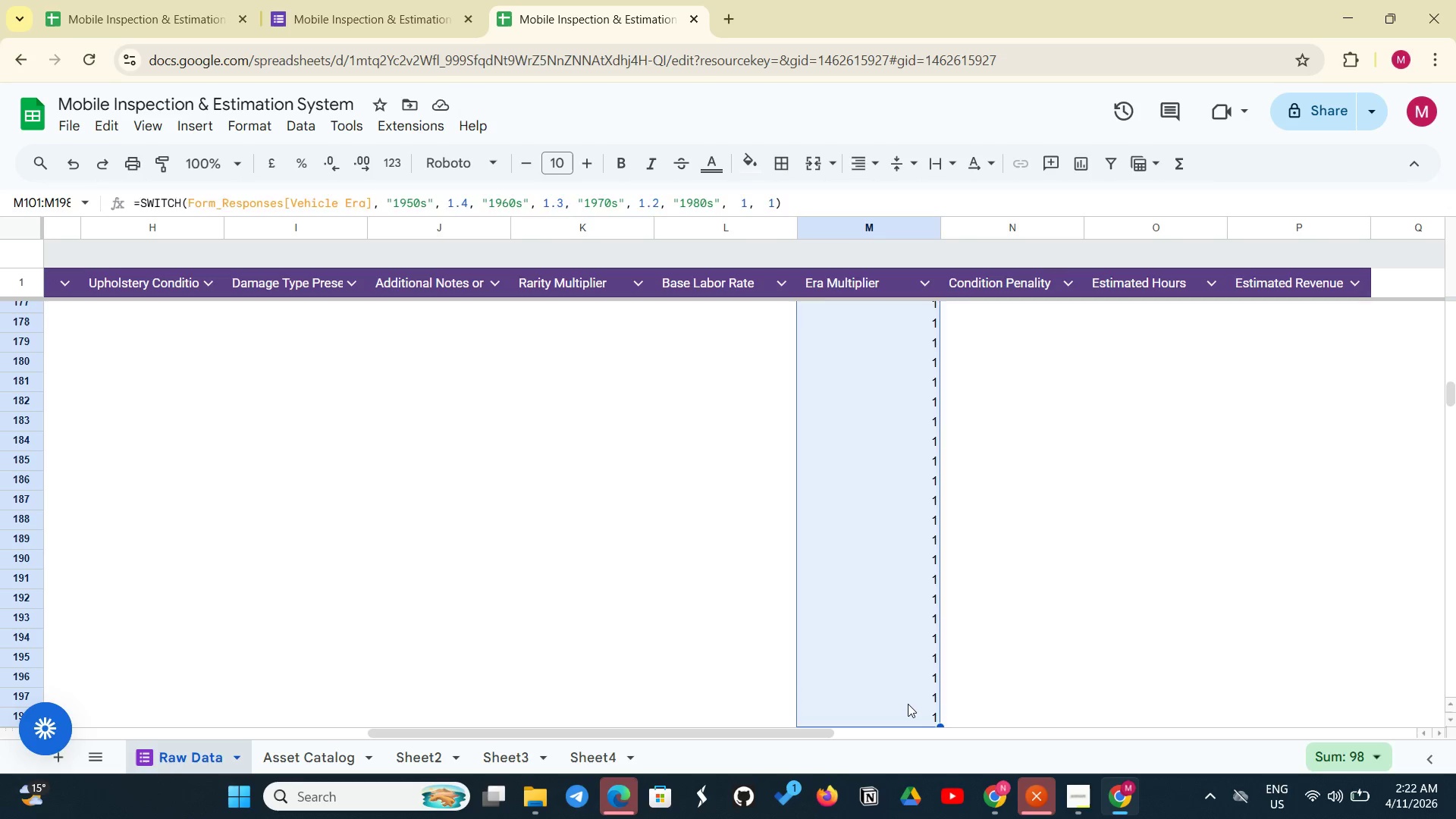 
key(Backspace)
 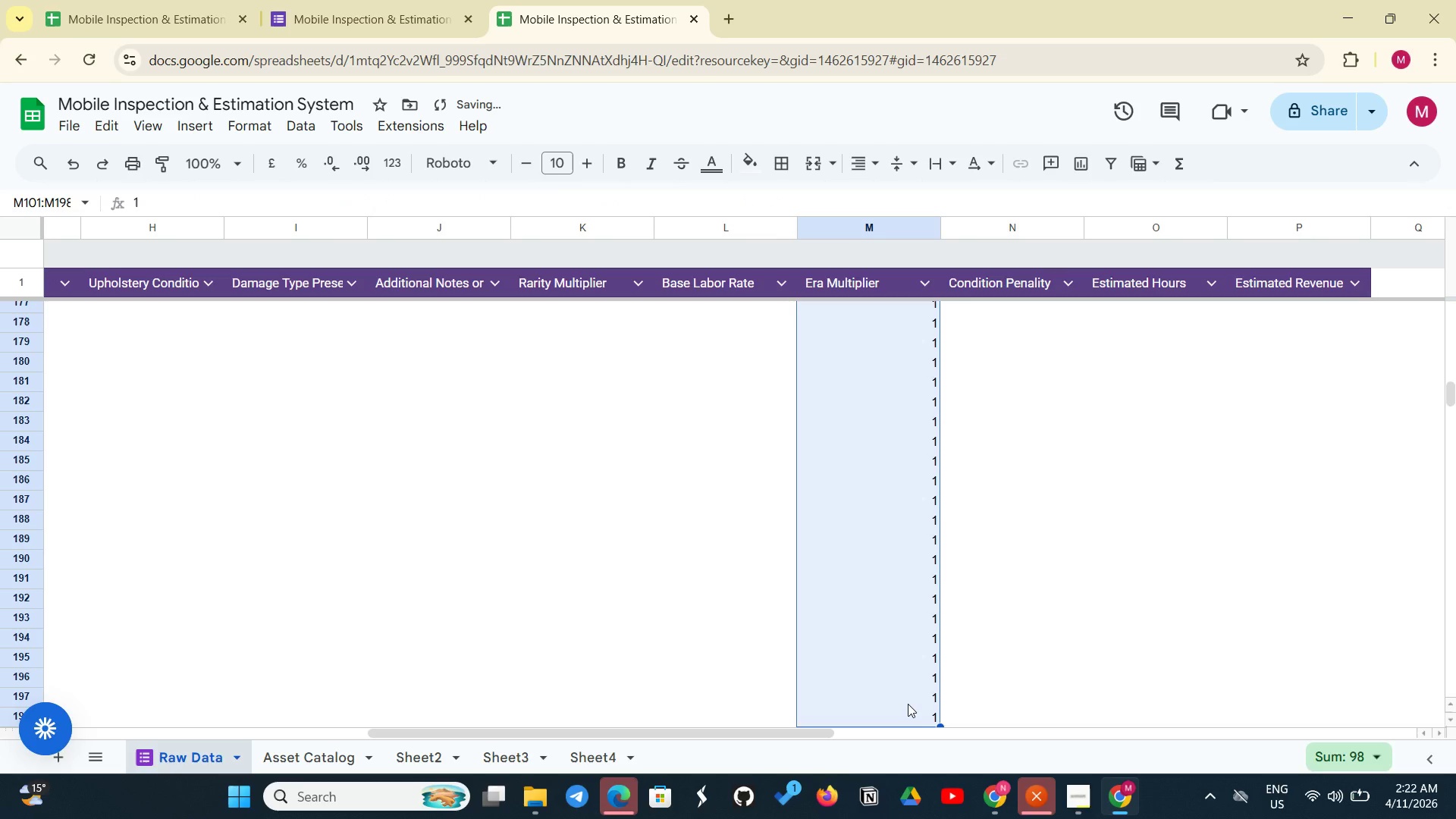 
key(Backspace)
 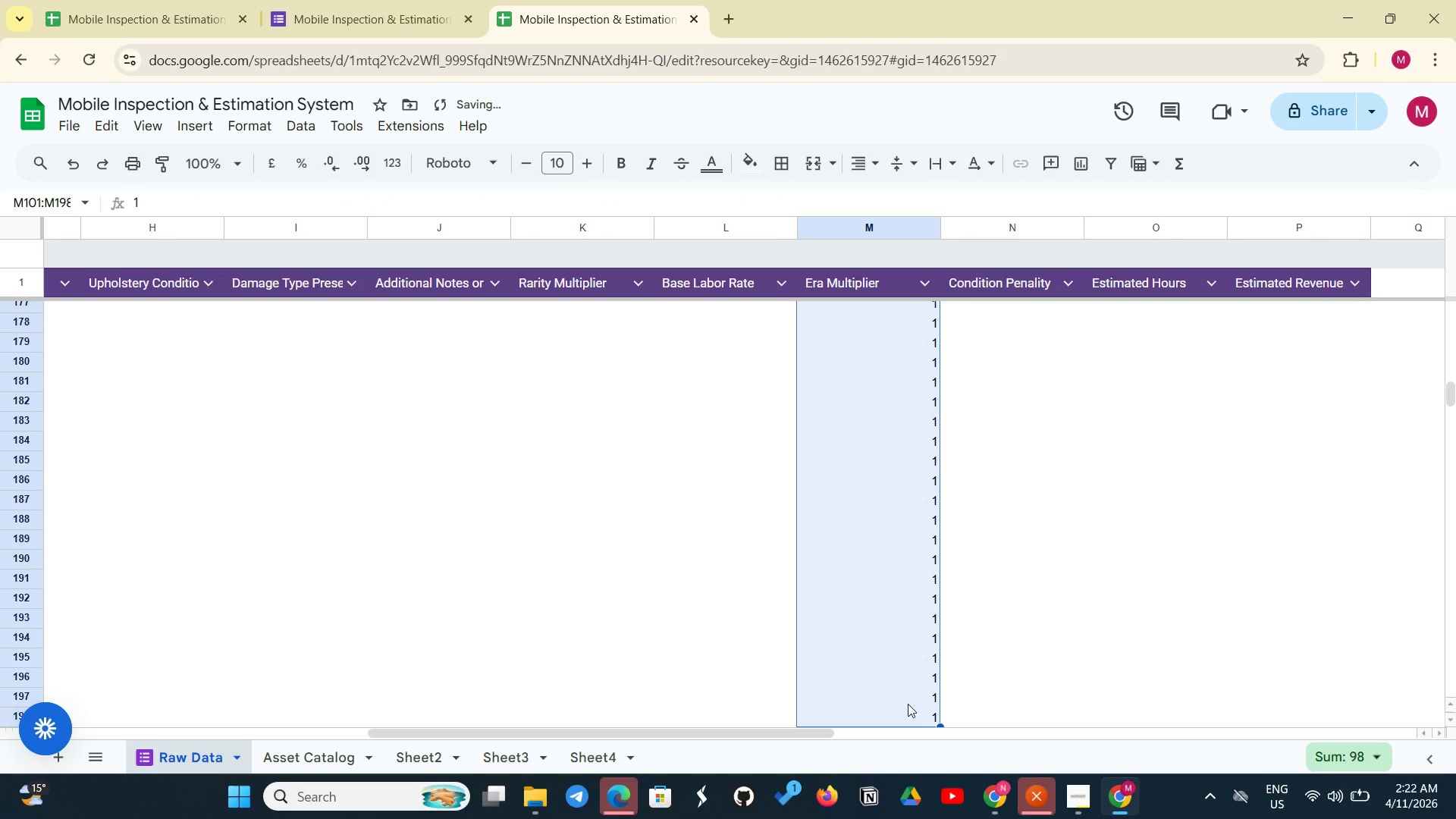 
key(Backspace)
 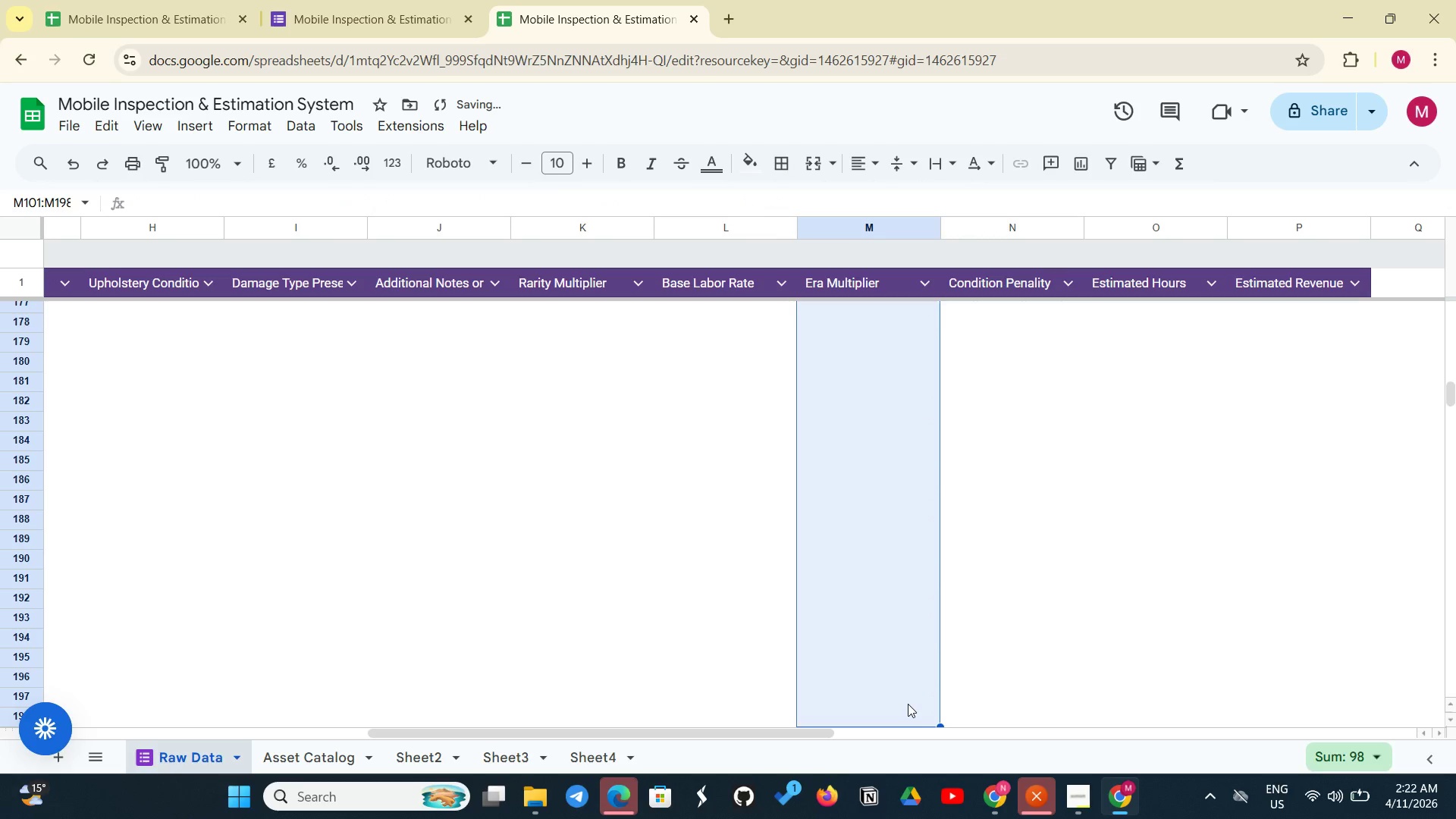 
key(Backspace)
 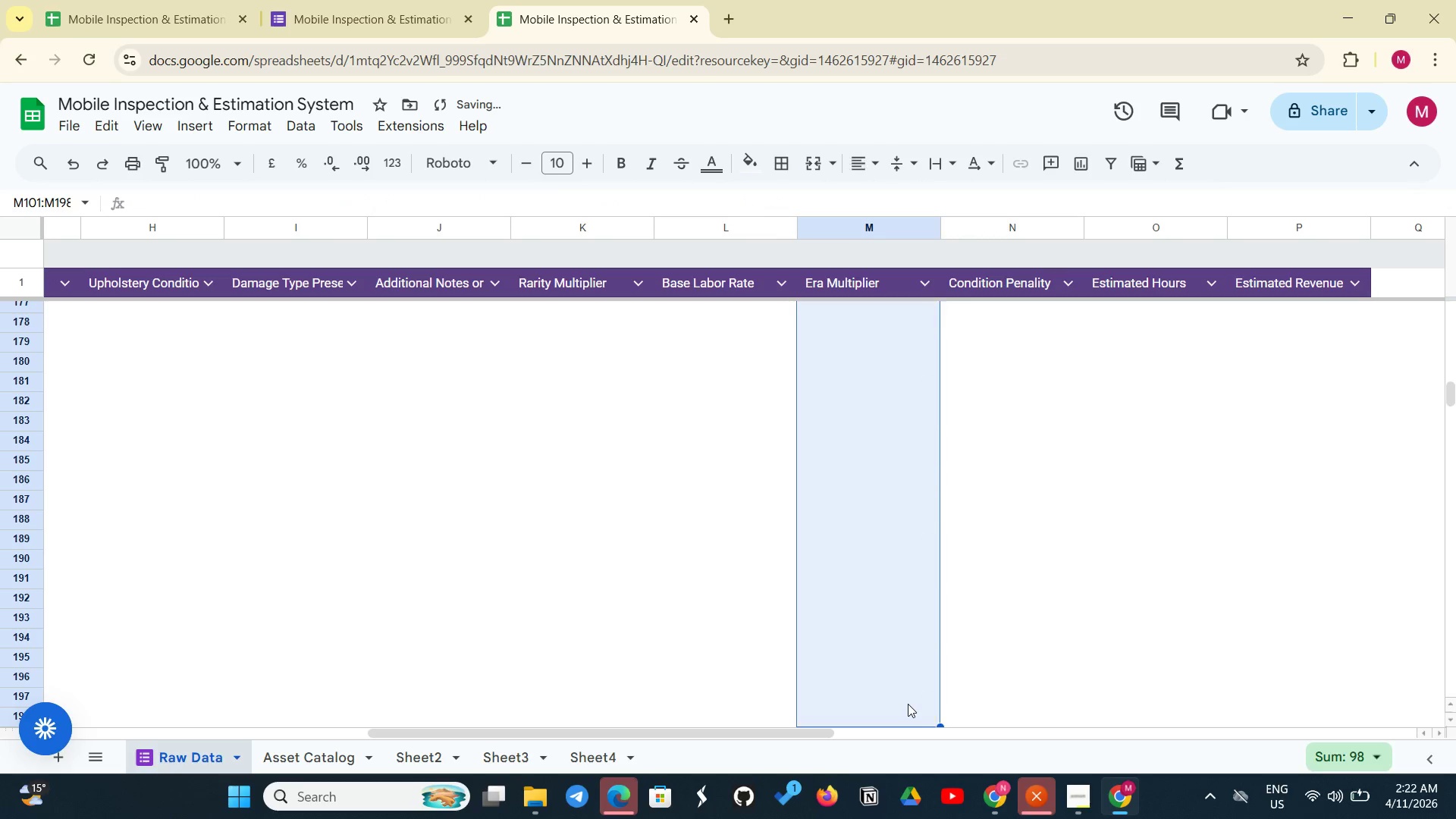 
key(Backspace)
 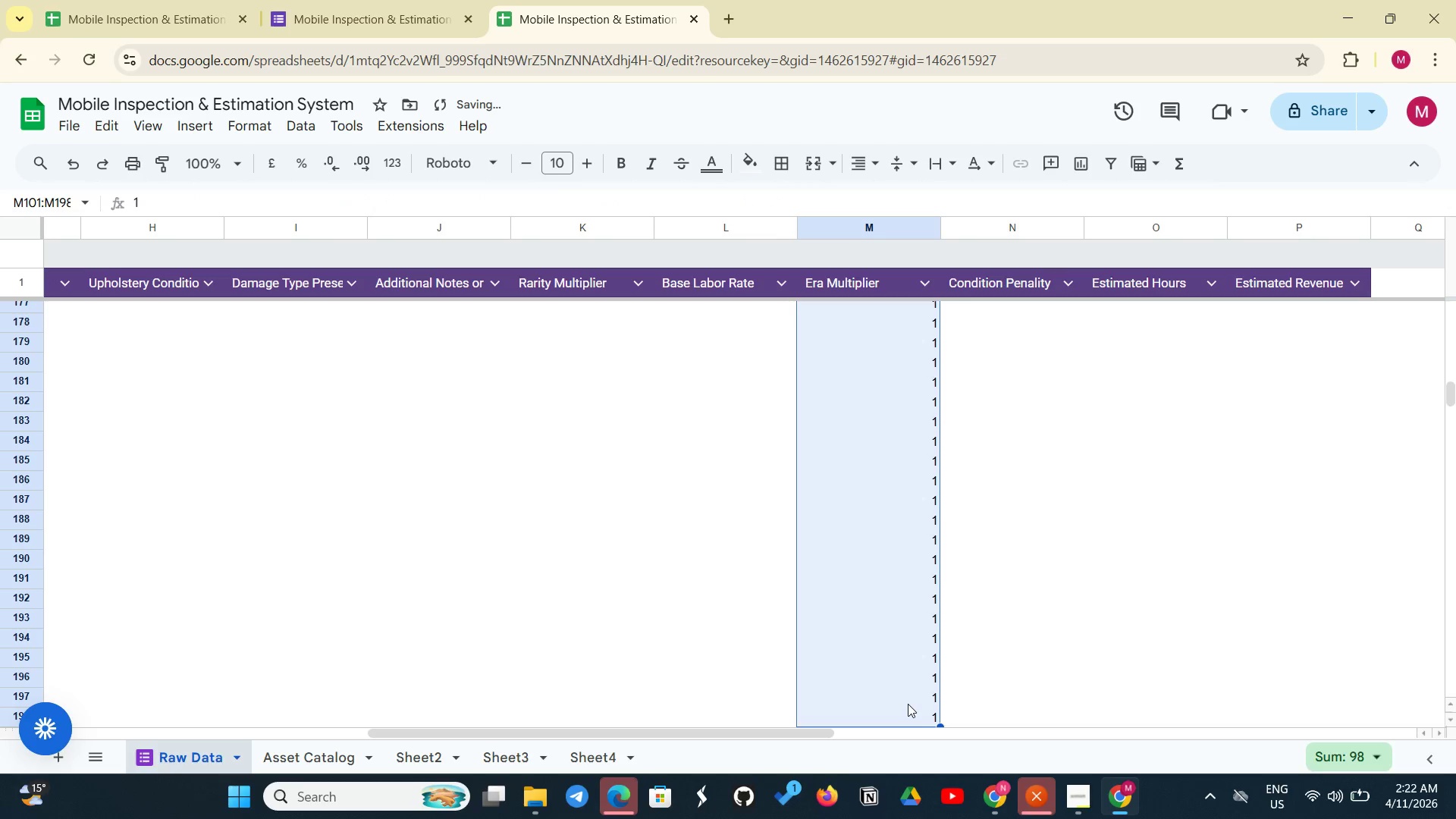 
key(Backspace)
 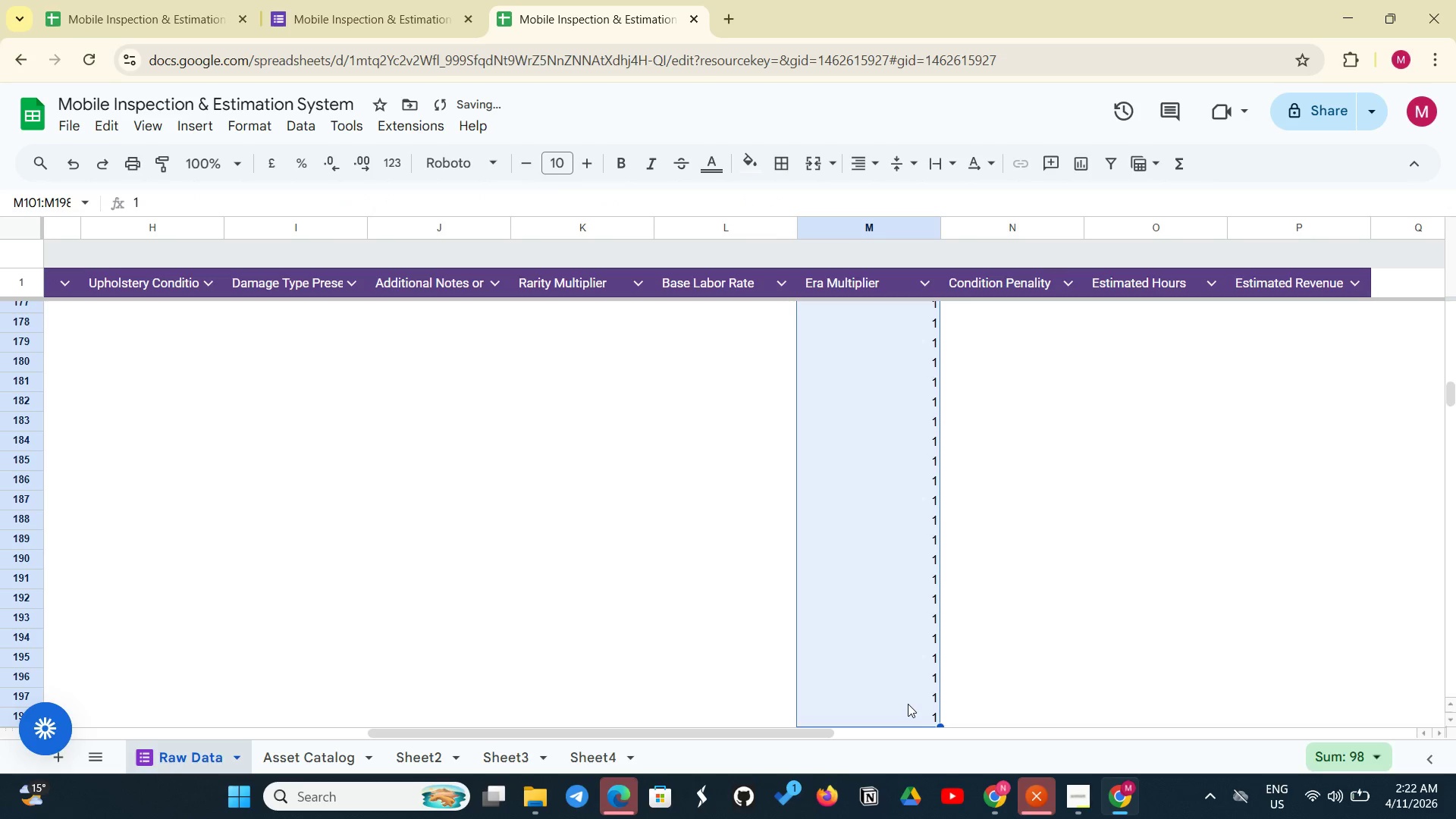 
key(Backspace)
 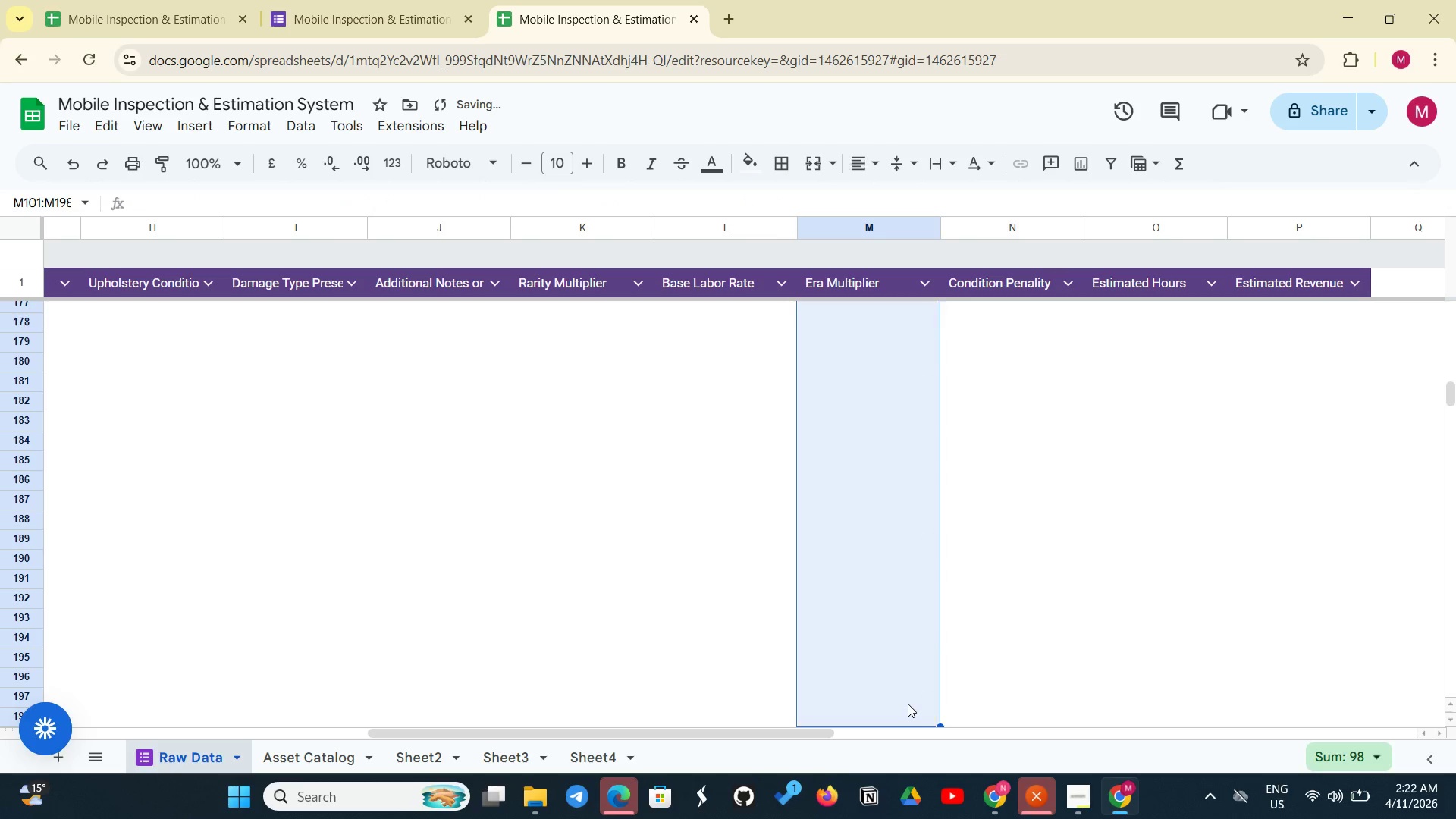 
key(Backspace)
 